 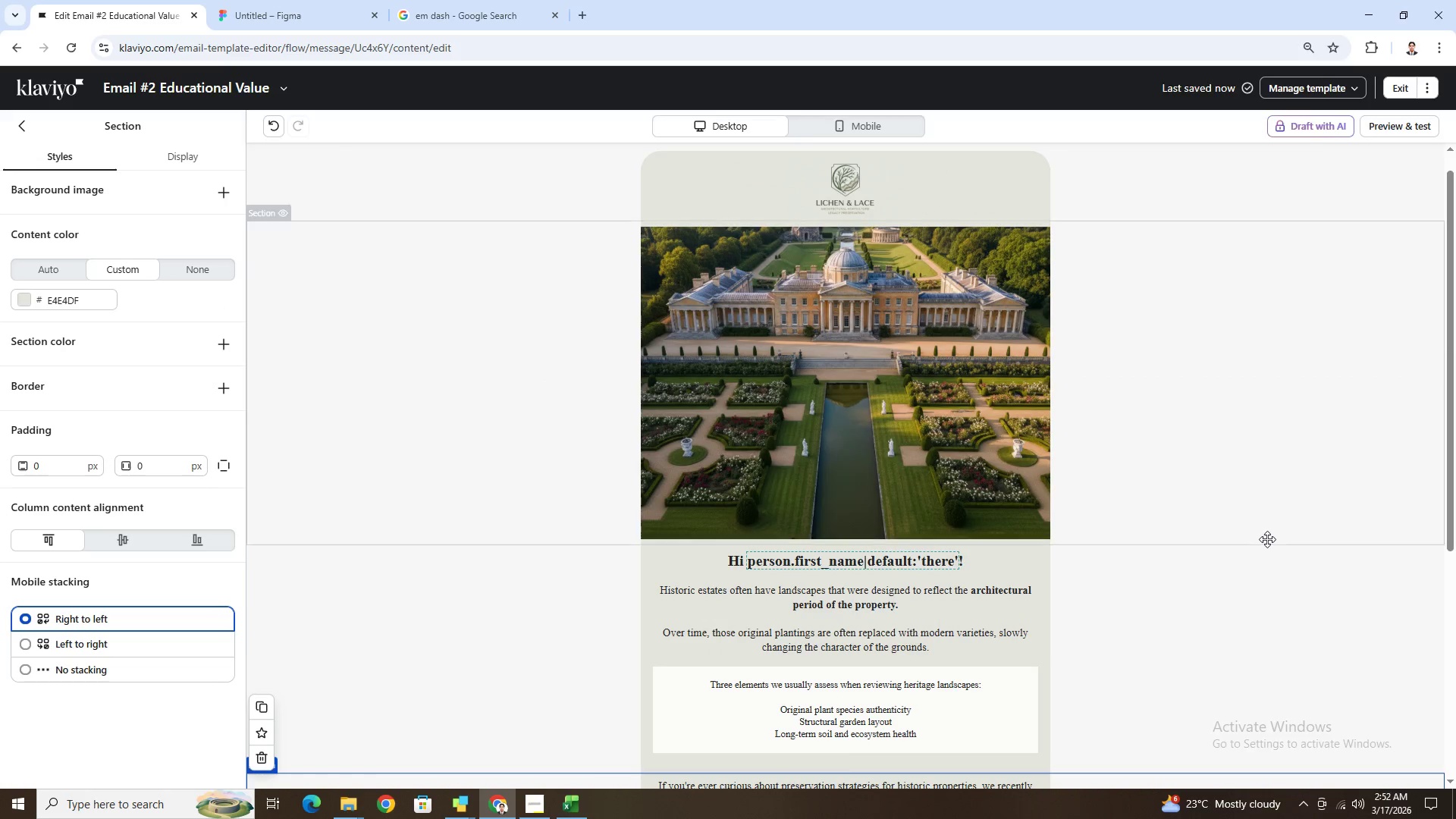 
scroll: coordinate [1264, 533], scroll_direction: down, amount: 3.0
 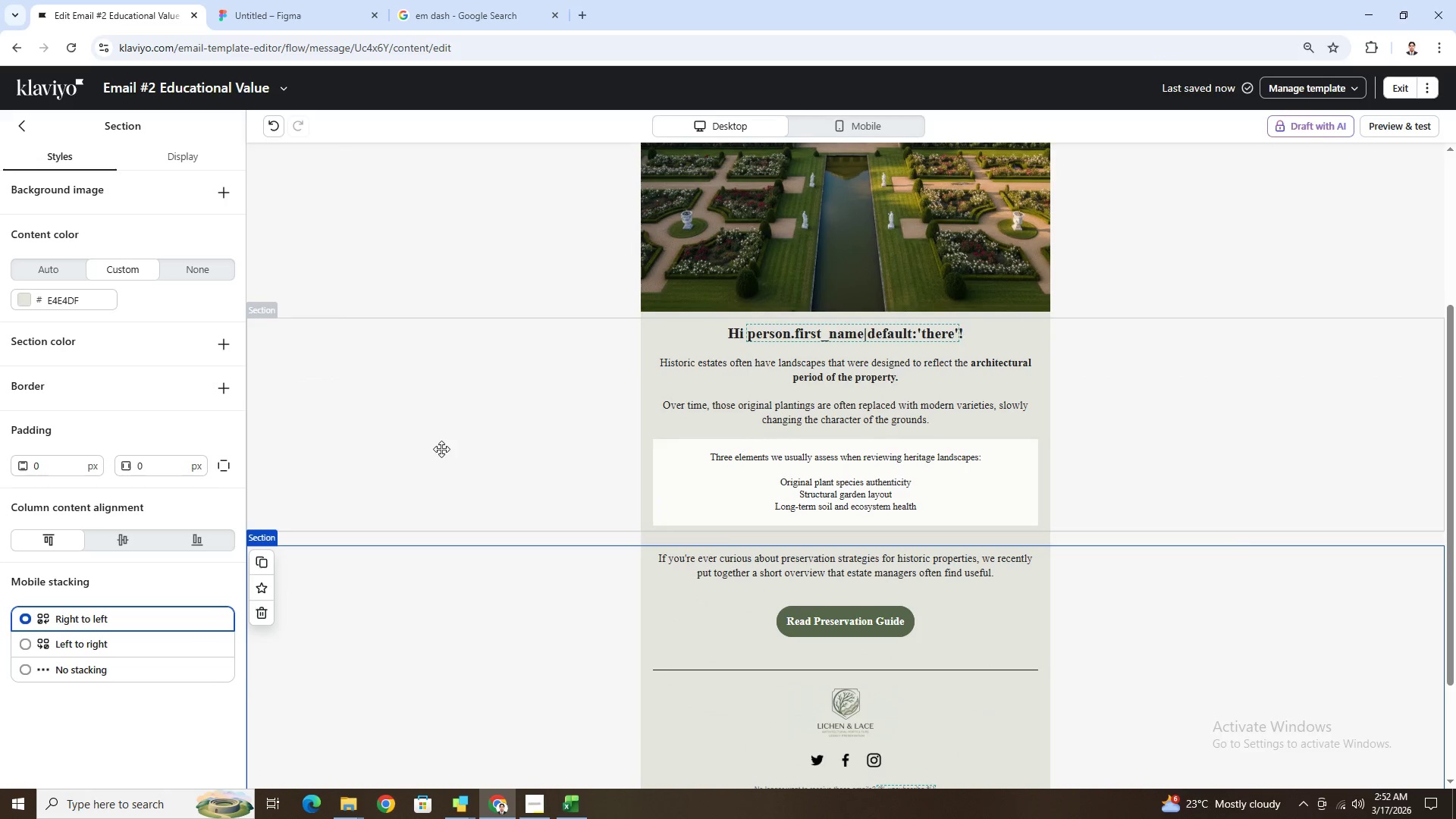 
left_click([439, 447])
 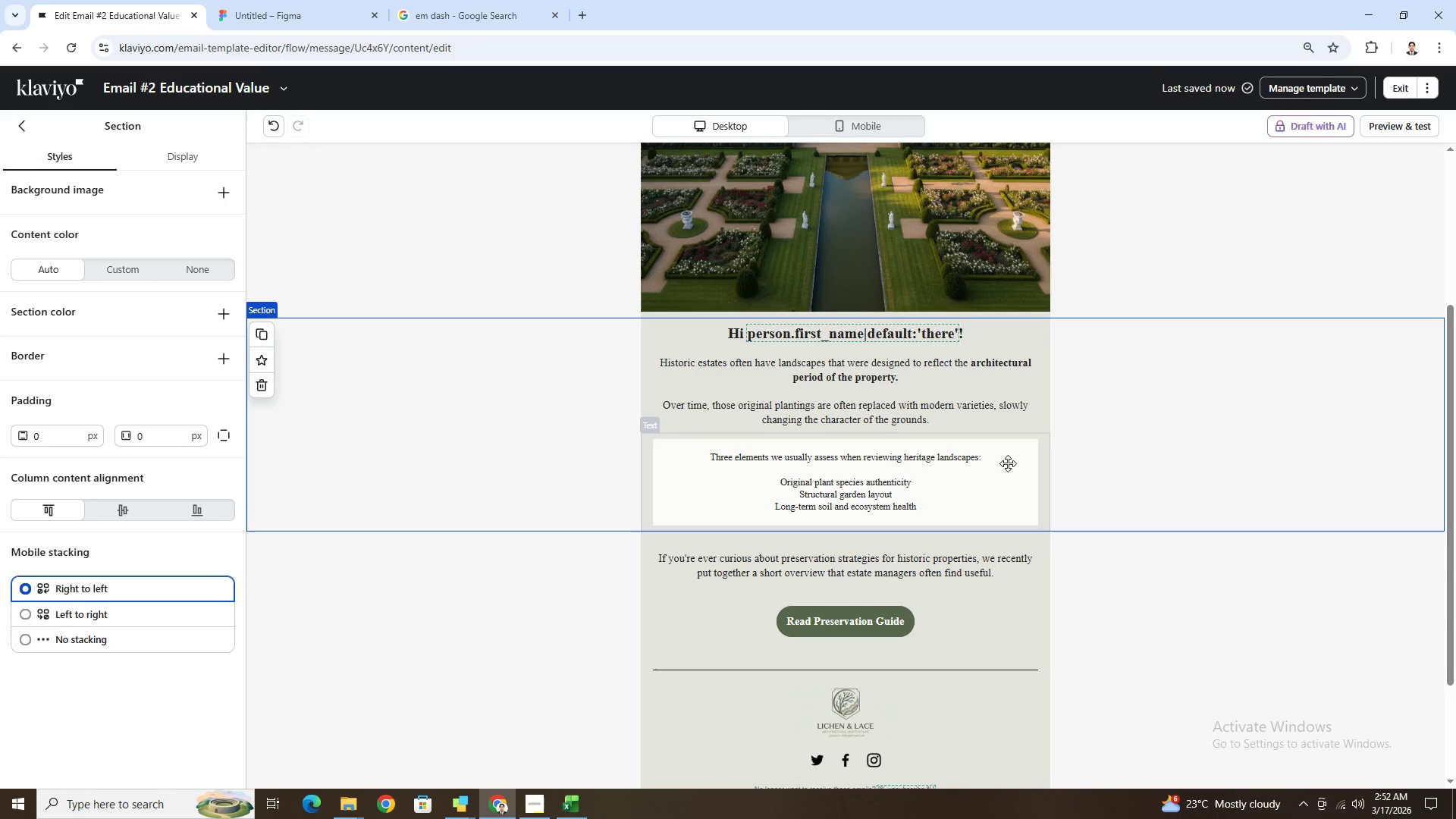 
scroll: coordinate [1182, 465], scroll_direction: down, amount: 4.0
 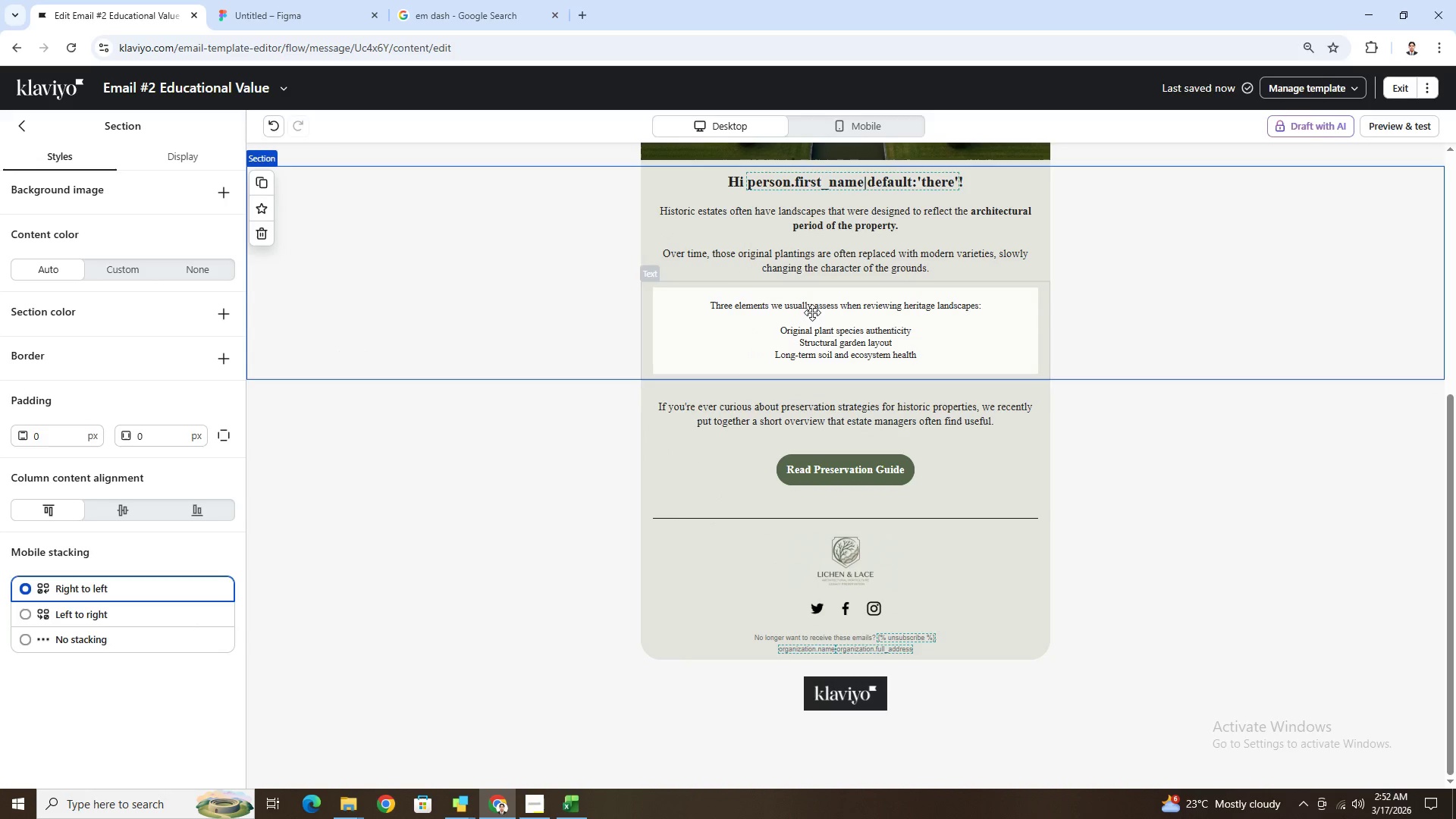 
wait(7.44)
 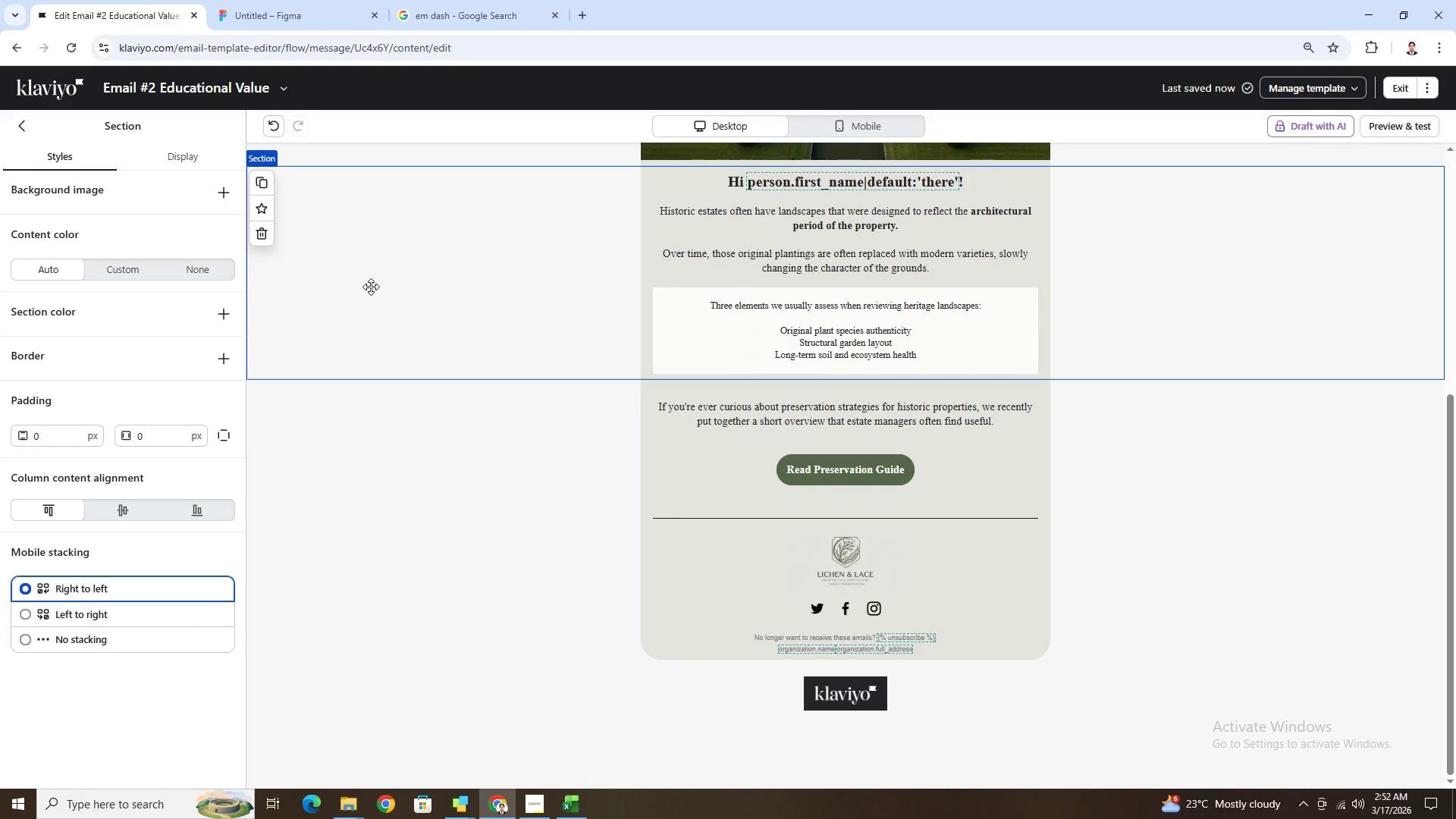 
left_click([482, 14])
 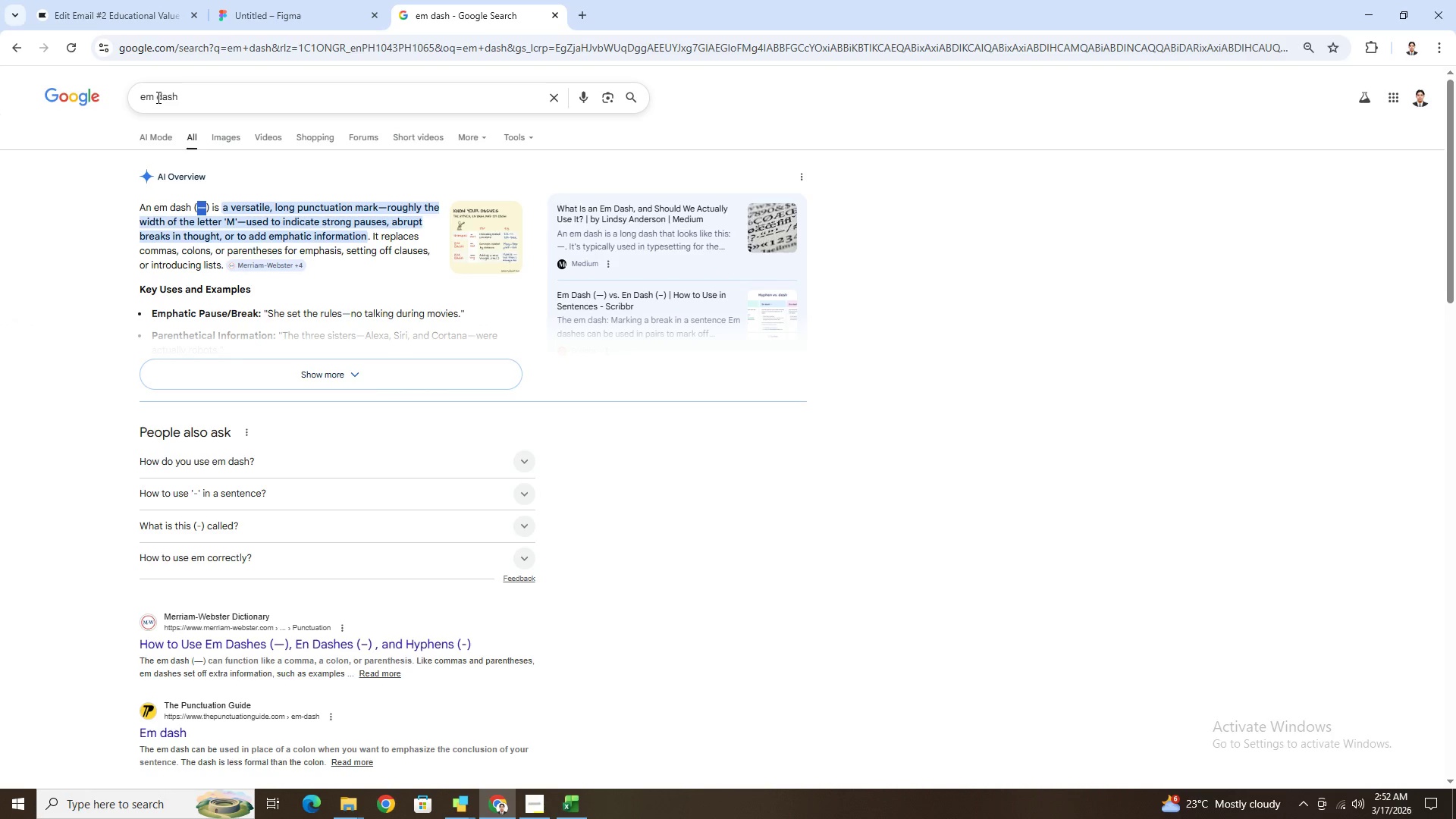 
left_click_drag(start_coordinate=[154, 99], to_coordinate=[133, 101])
 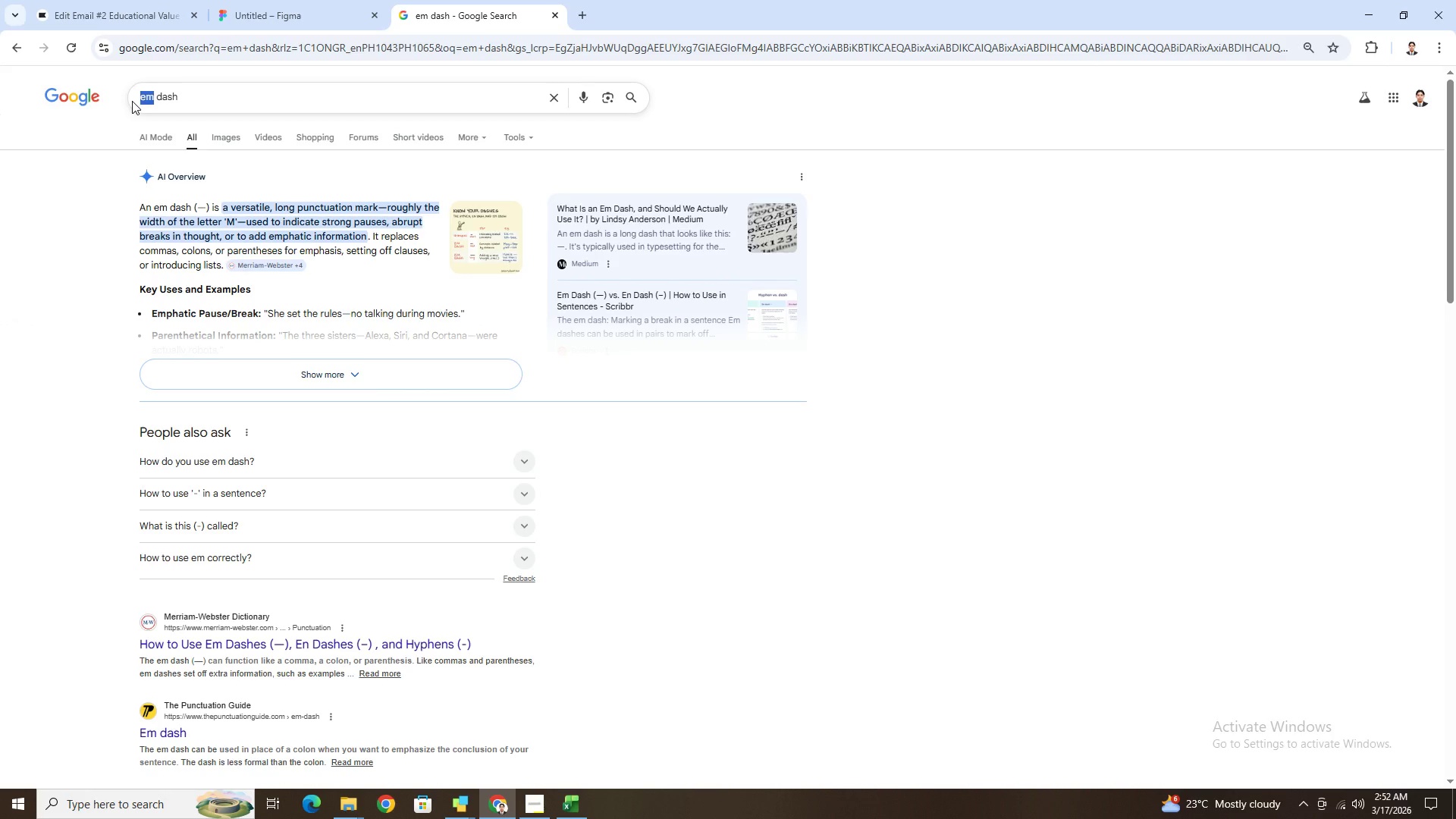 
type(bullet)
key(Backspace)
key(Backspace)
key(Backspace)
key(Backspace)
type(point)
 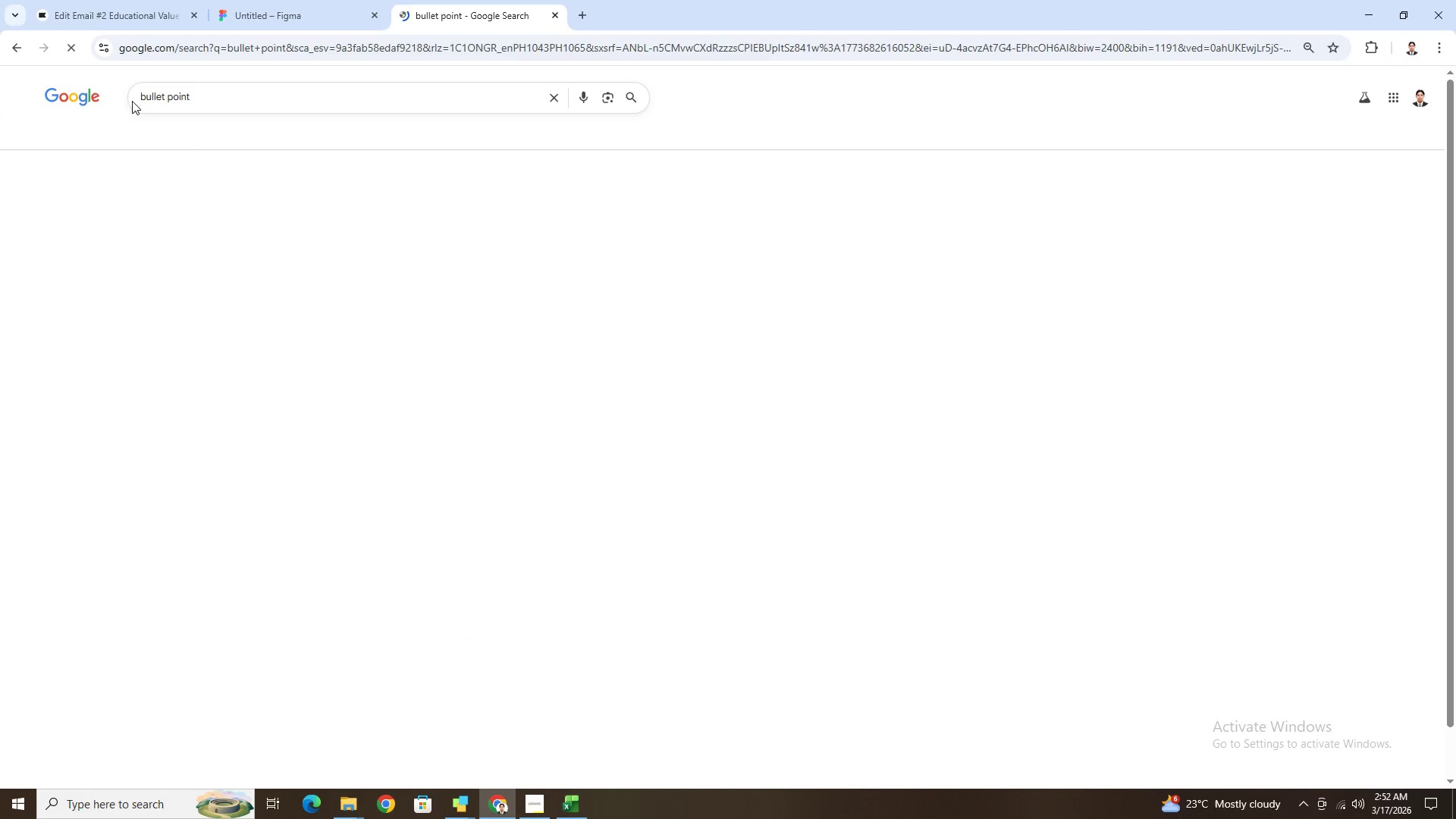 
hold_key(key=ArrowRight, duration=0.72)
 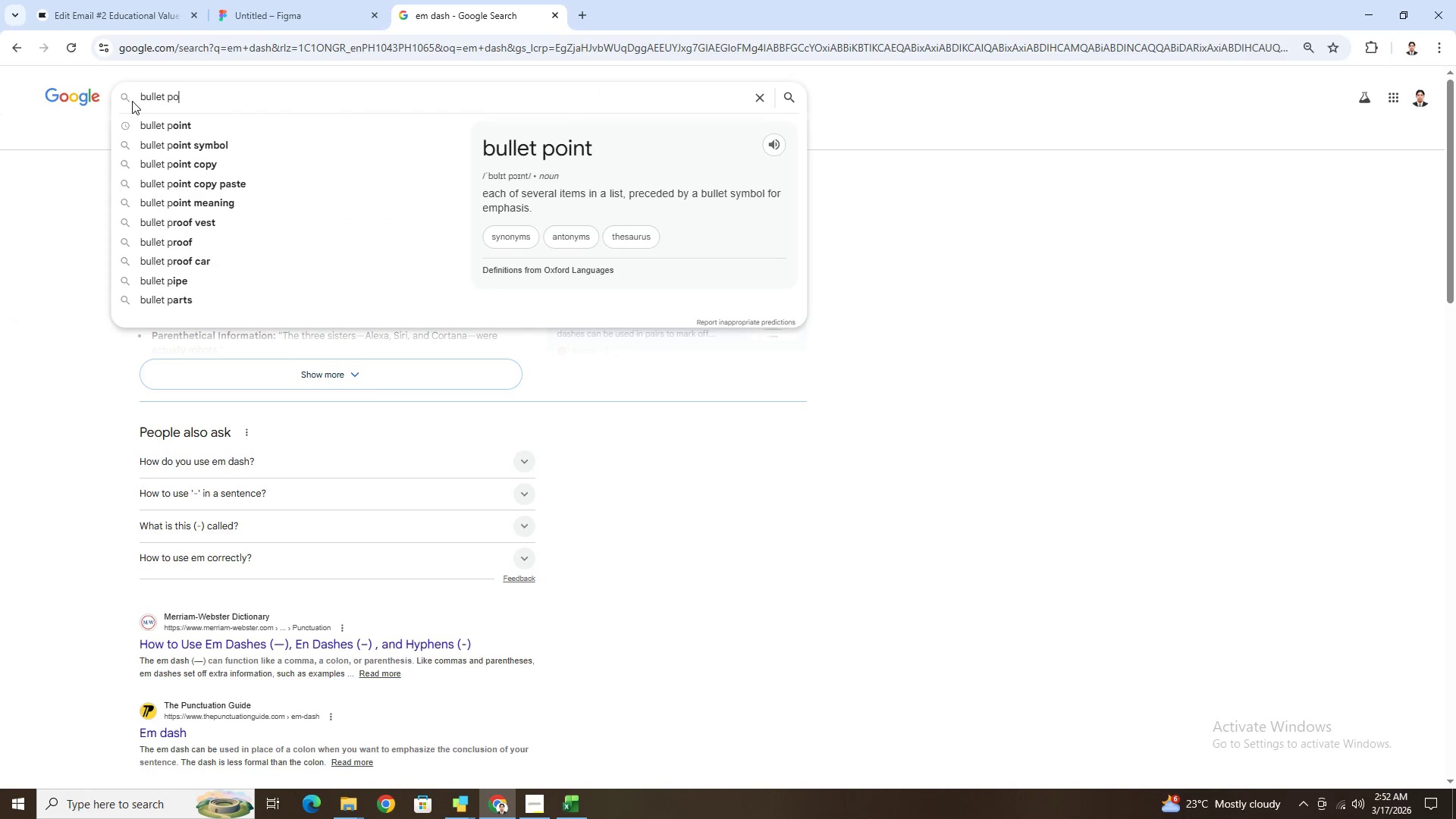 
key(Enter)
 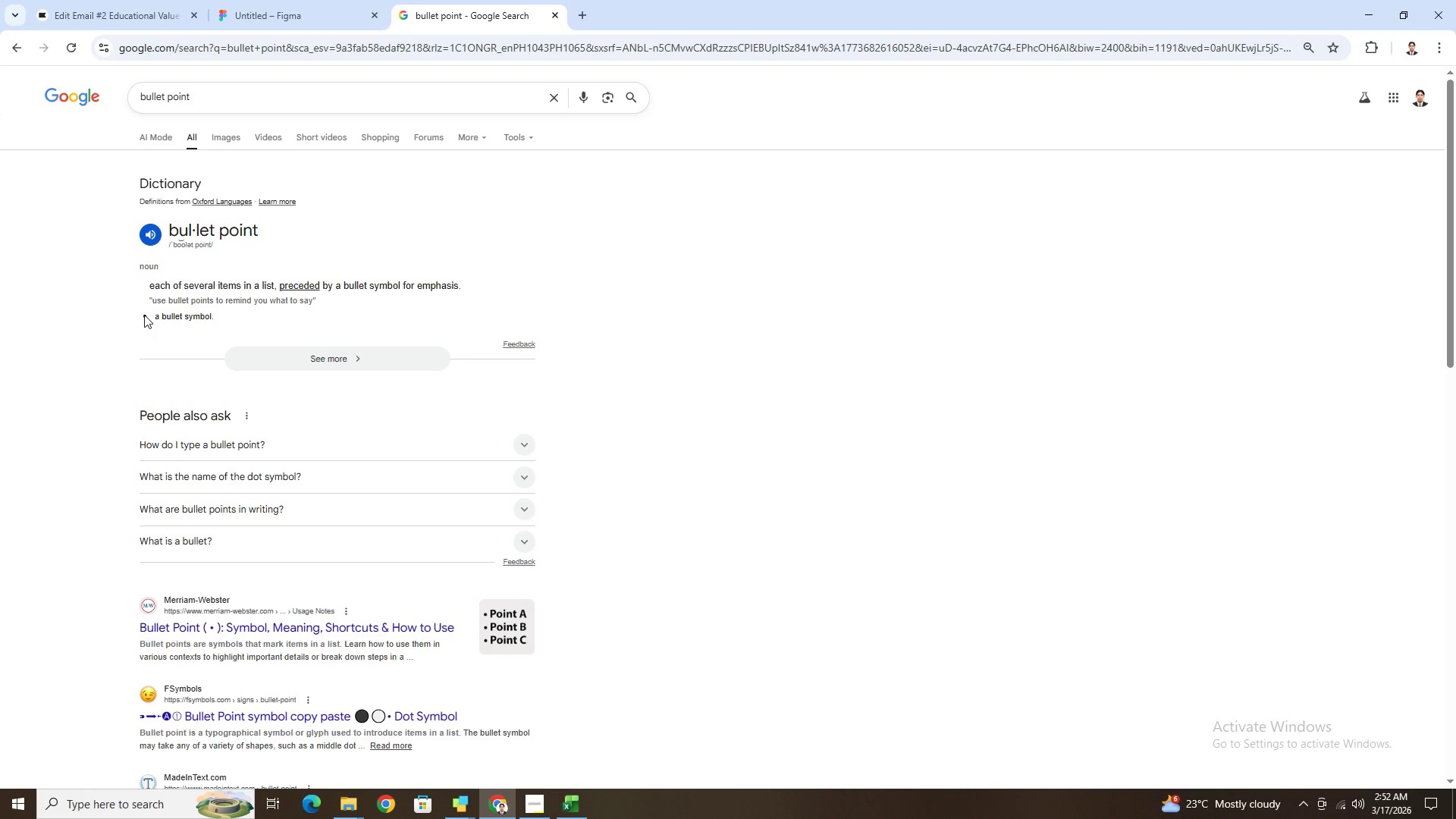 
left_click_drag(start_coordinate=[149, 314], to_coordinate=[136, 316])
 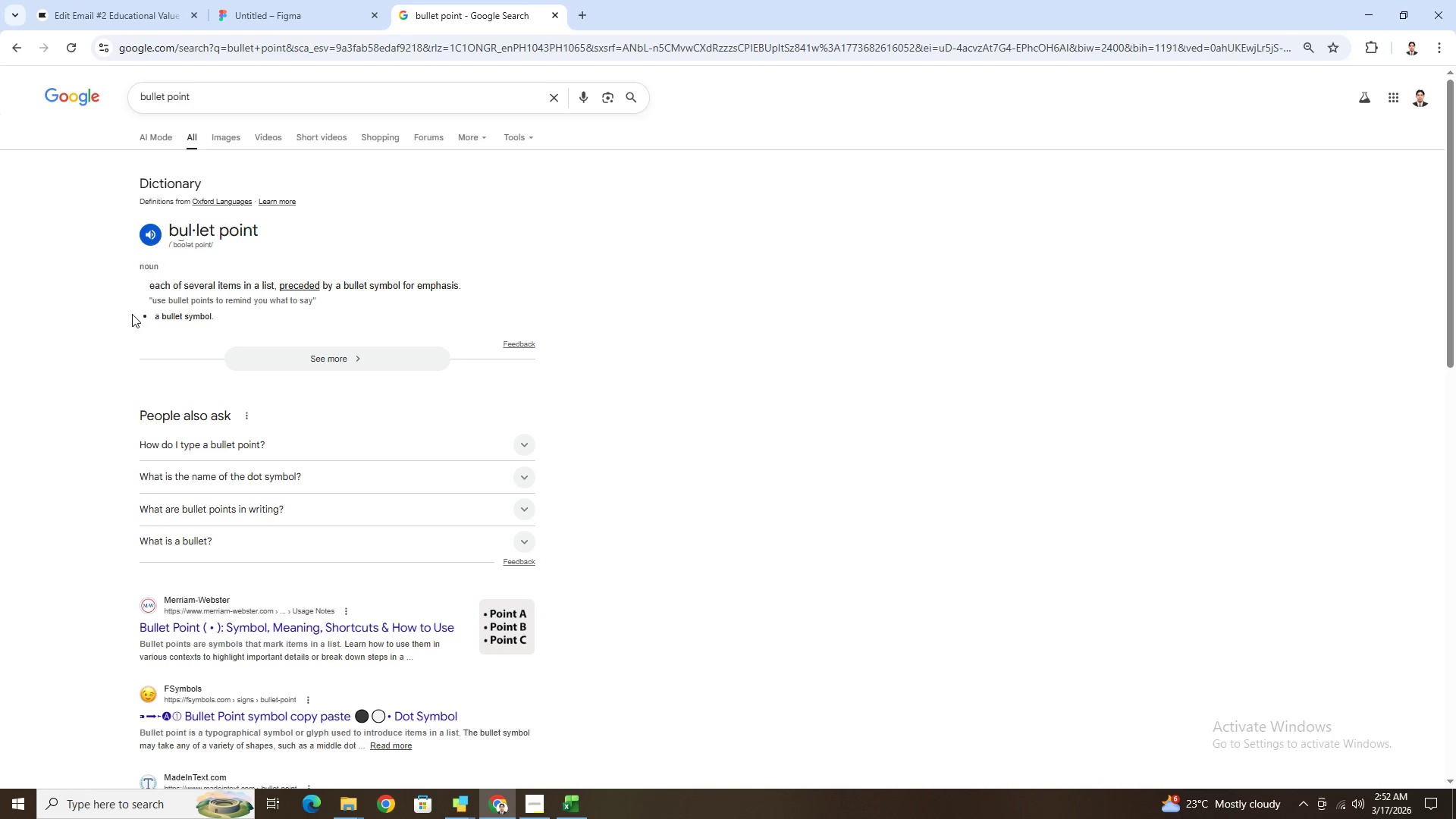 
left_click_drag(start_coordinate=[131, 314], to_coordinate=[159, 316])
 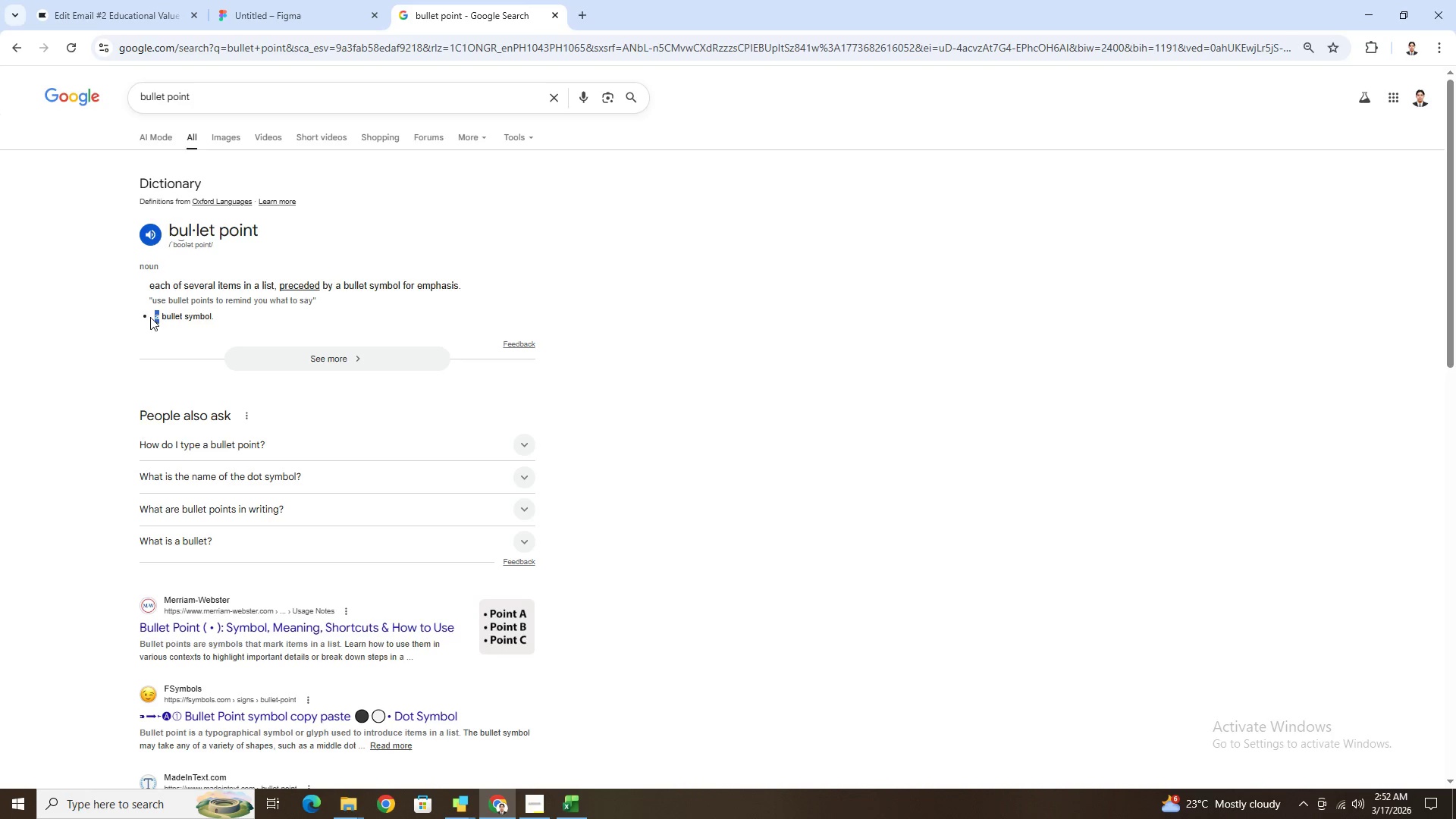 
left_click([151, 315])
 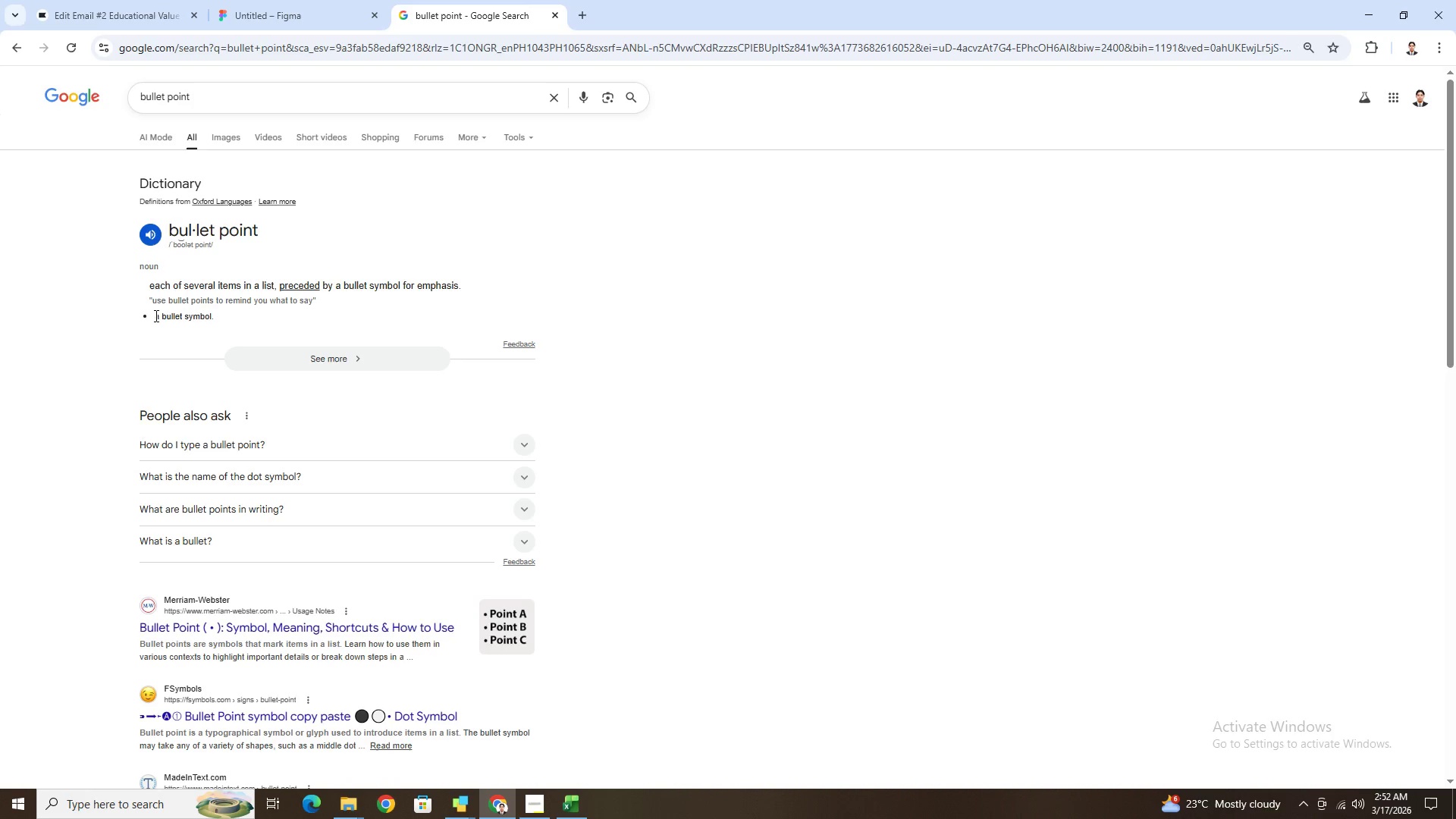 
left_click_drag(start_coordinate=[155, 315], to_coordinate=[111, 318])
 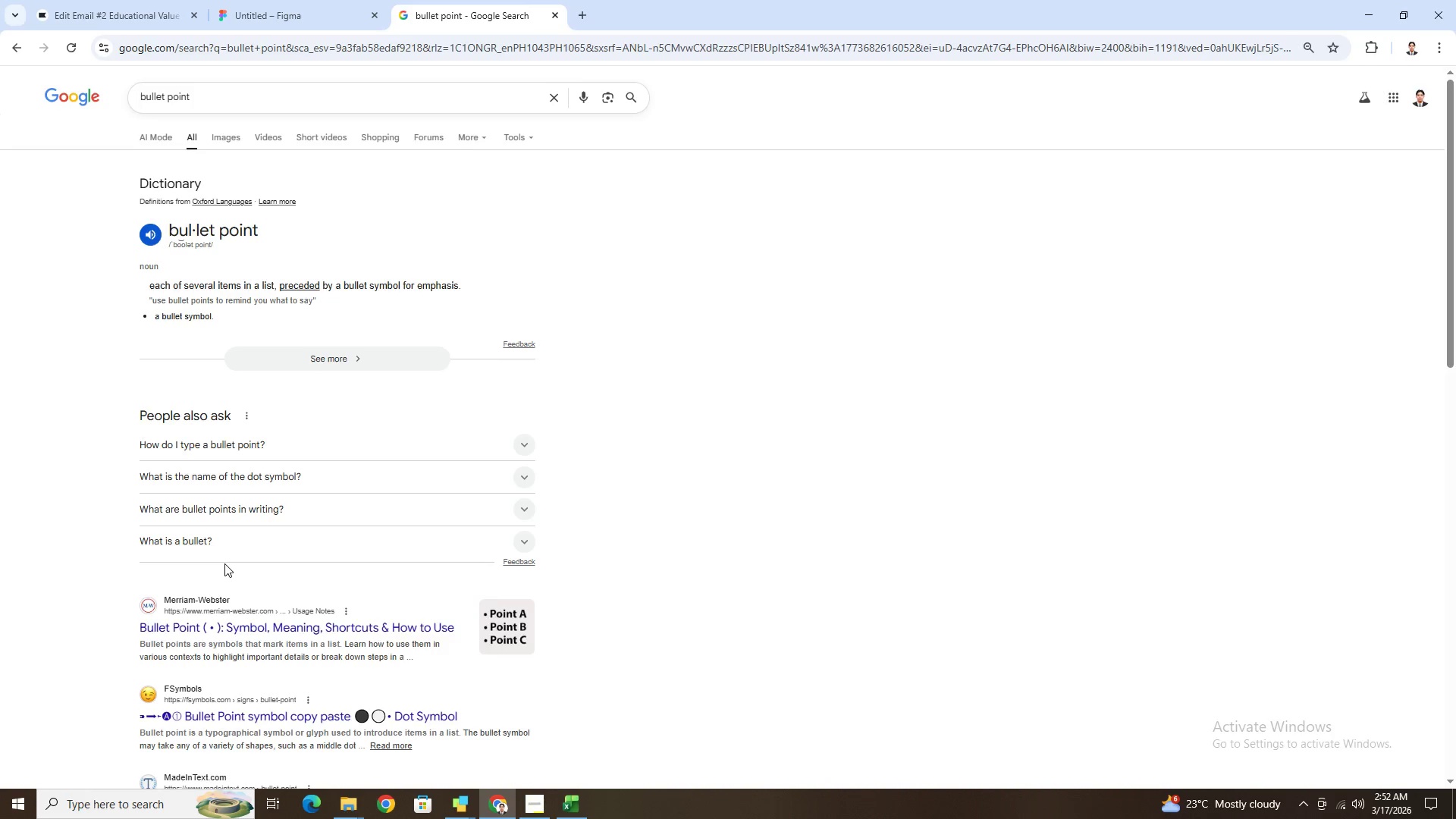 
scroll: coordinate [212, 470], scroll_direction: down, amount: 13.0
 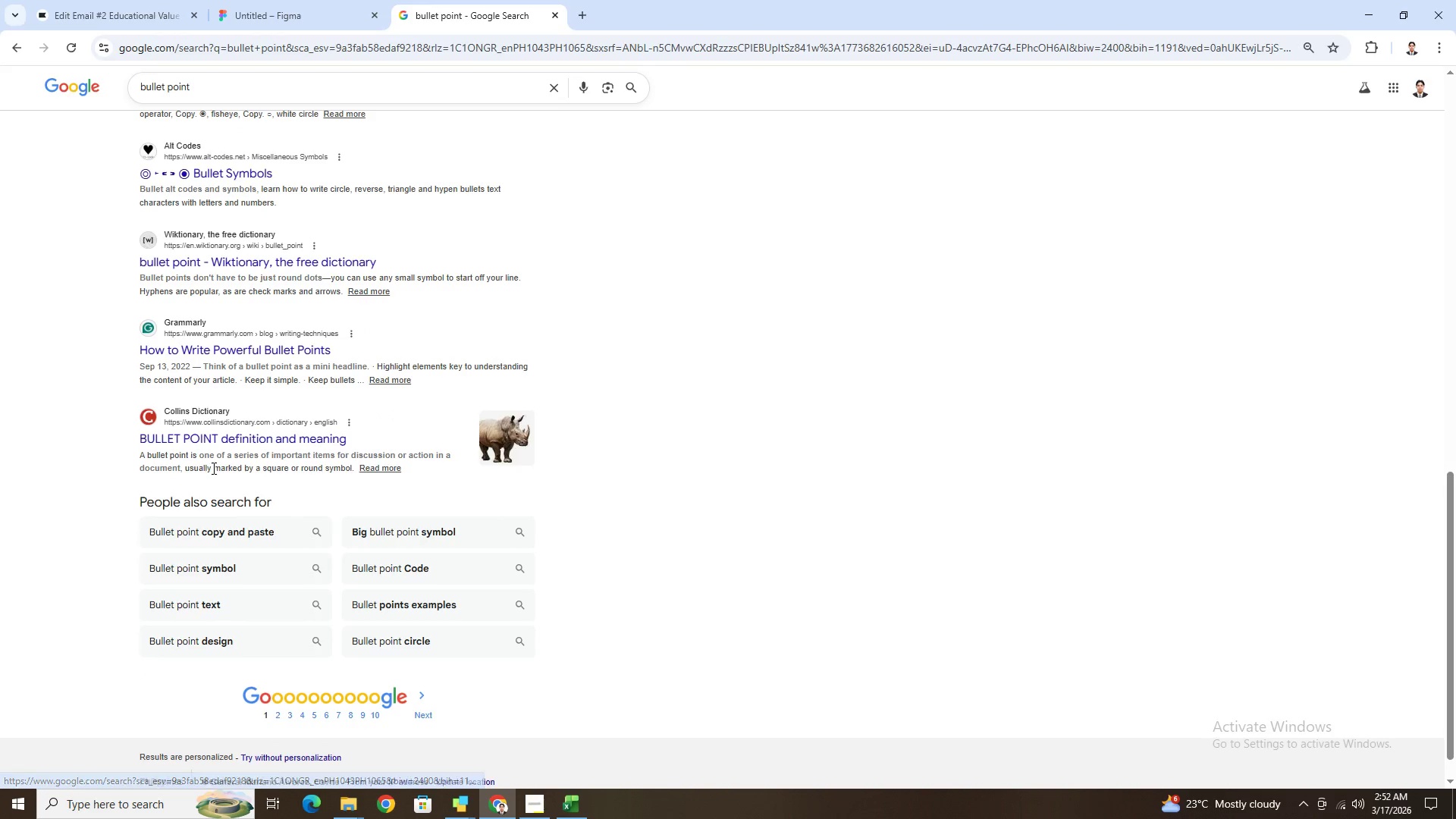 
scroll: coordinate [262, 306], scroll_direction: up, amount: 8.0
 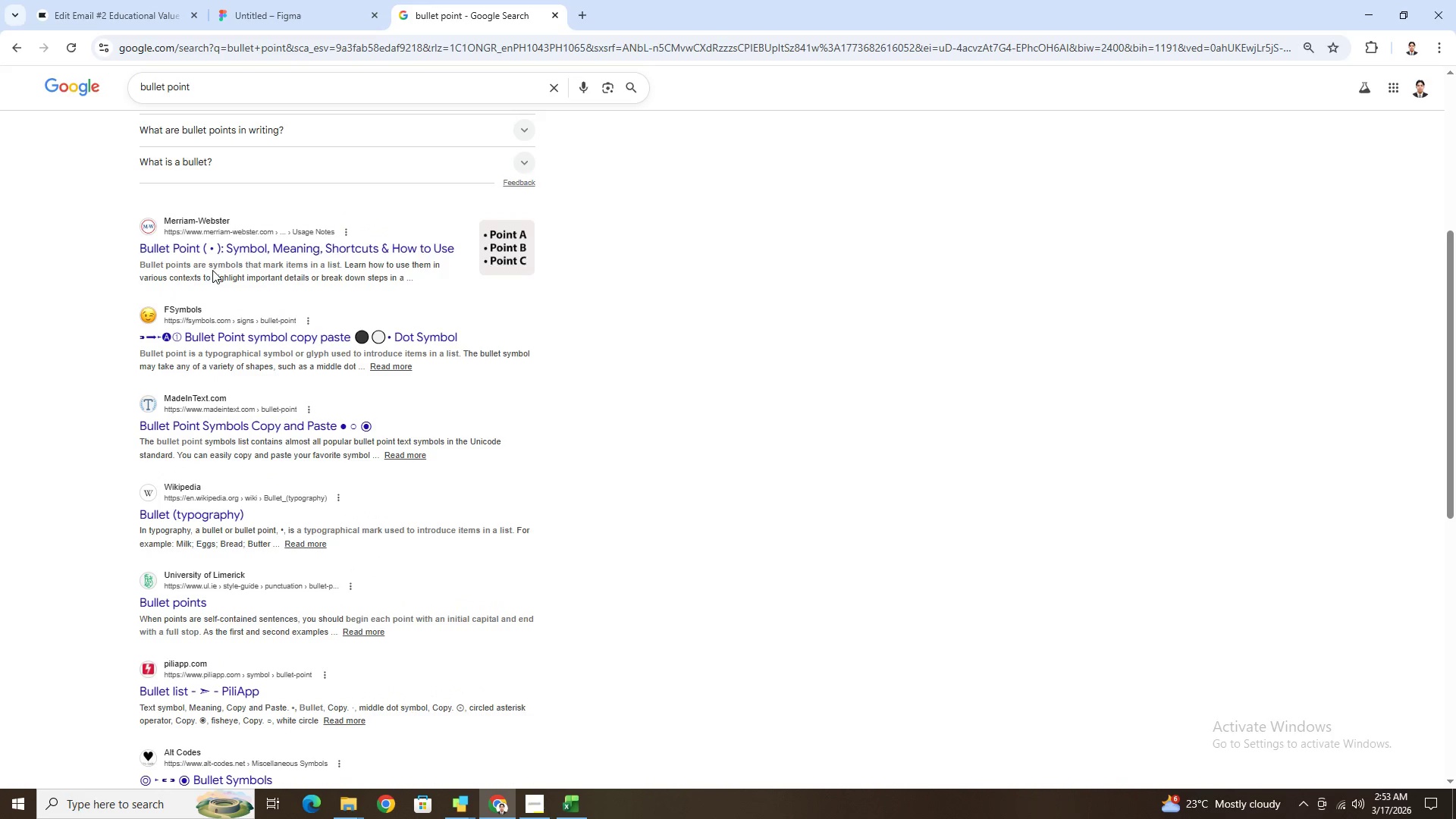 
scroll: coordinate [216, 256], scroll_direction: up, amount: 5.0
 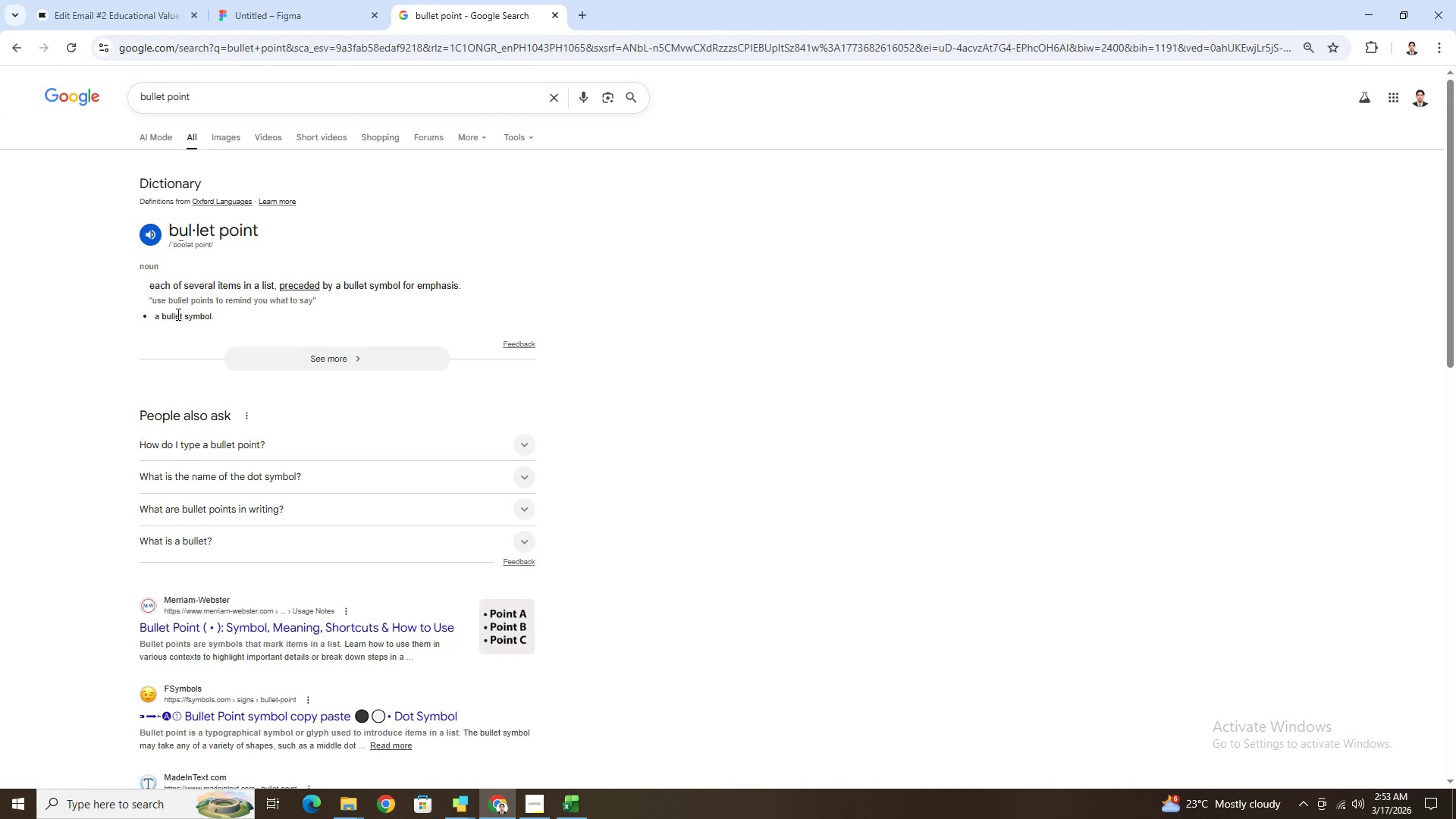 
scroll: coordinate [236, 668], scroll_direction: down, amount: 10.0
 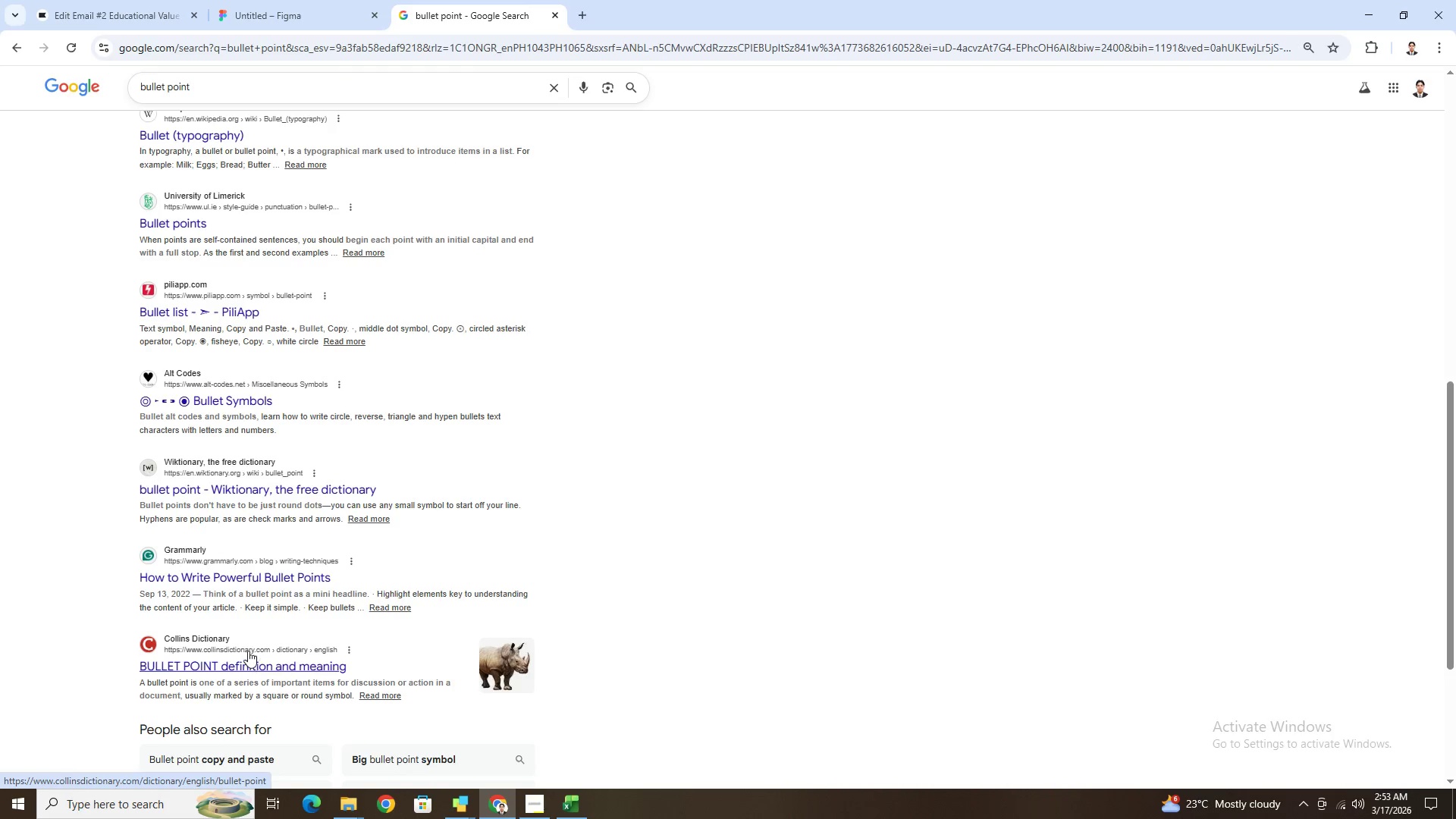 
scroll: coordinate [256, 472], scroll_direction: up, amount: 12.0
 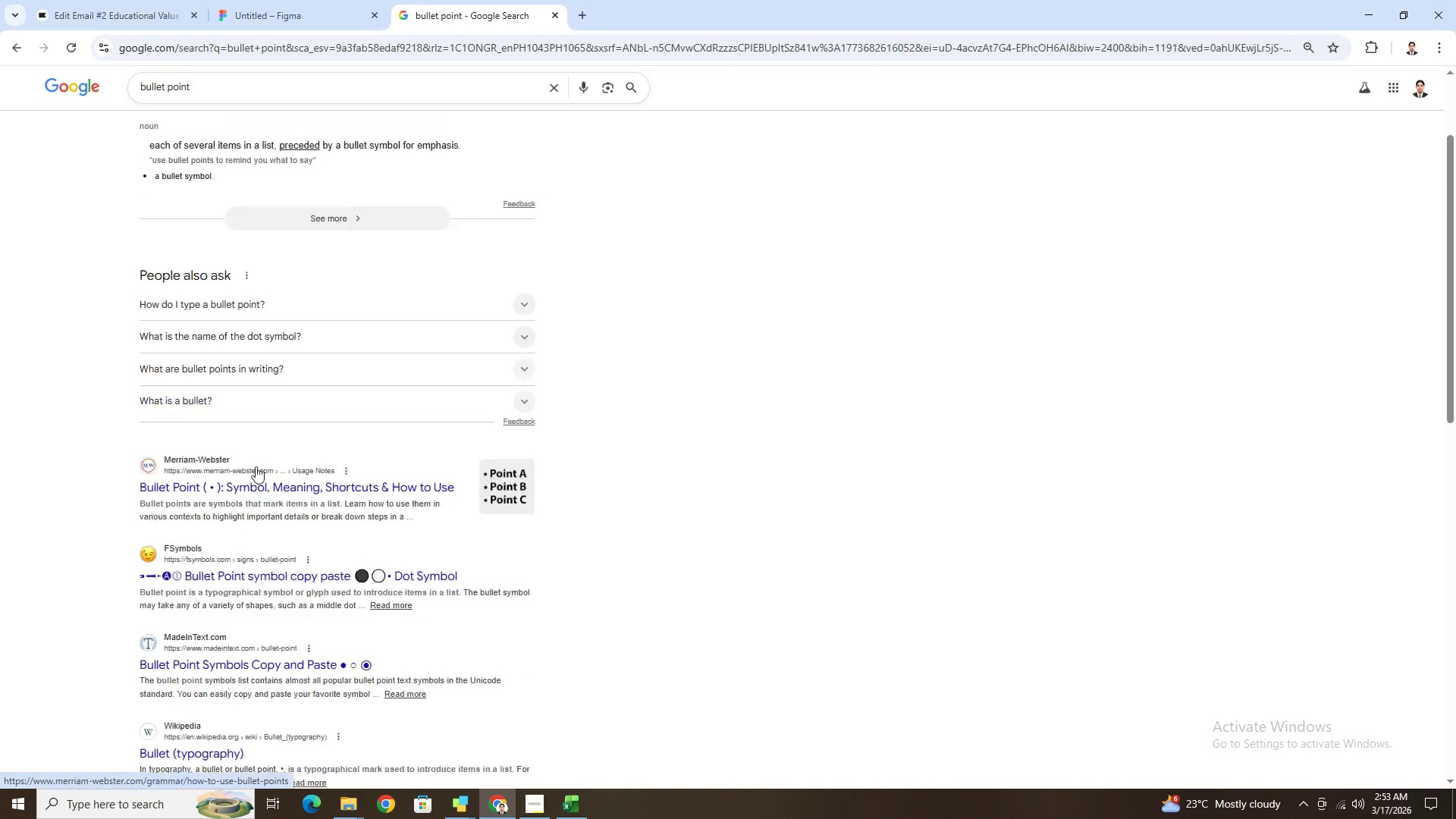 
mouse_move([271, 449])
 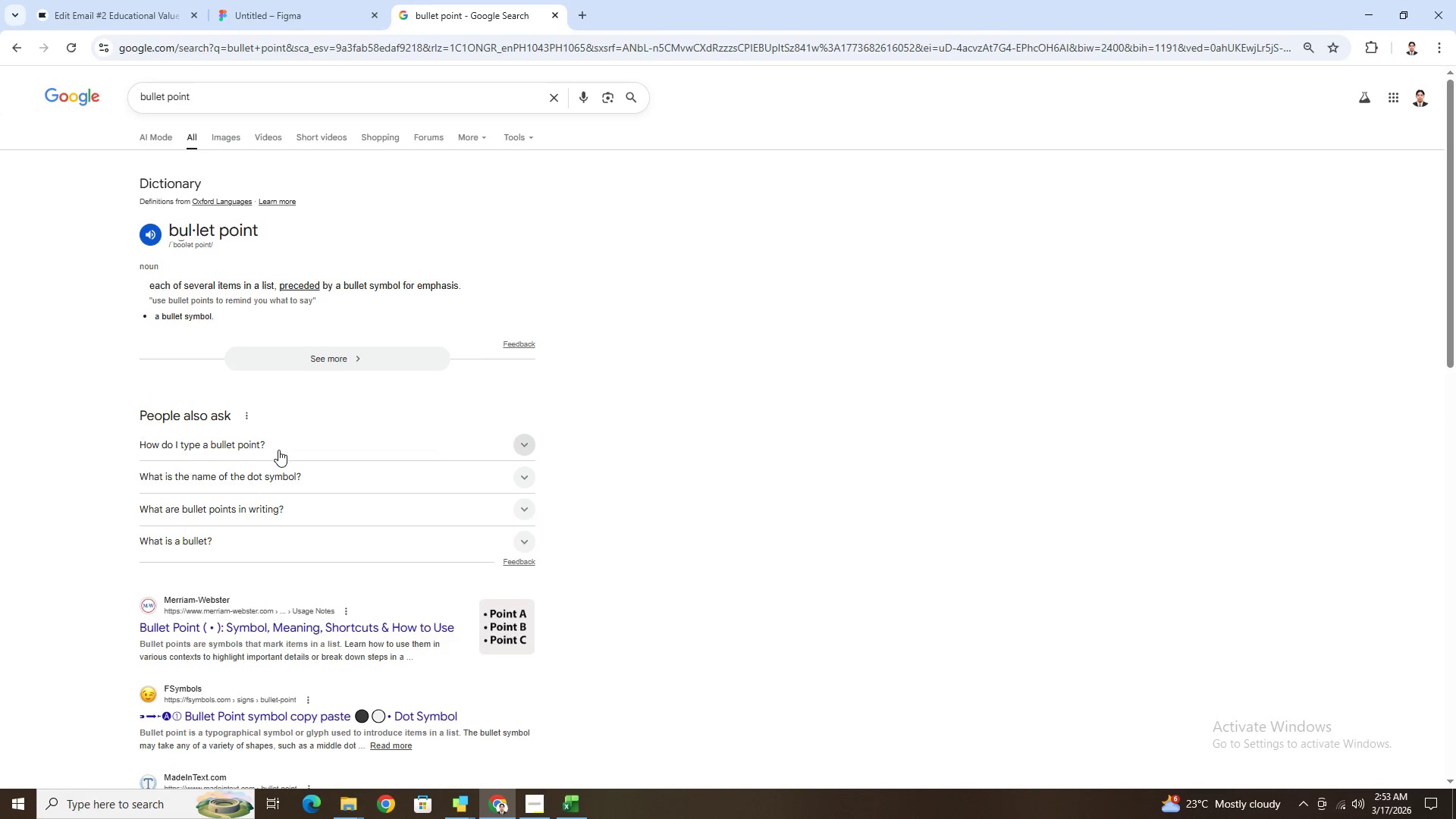 
scroll: coordinate [280, 456], scroll_direction: down, amount: 4.0
 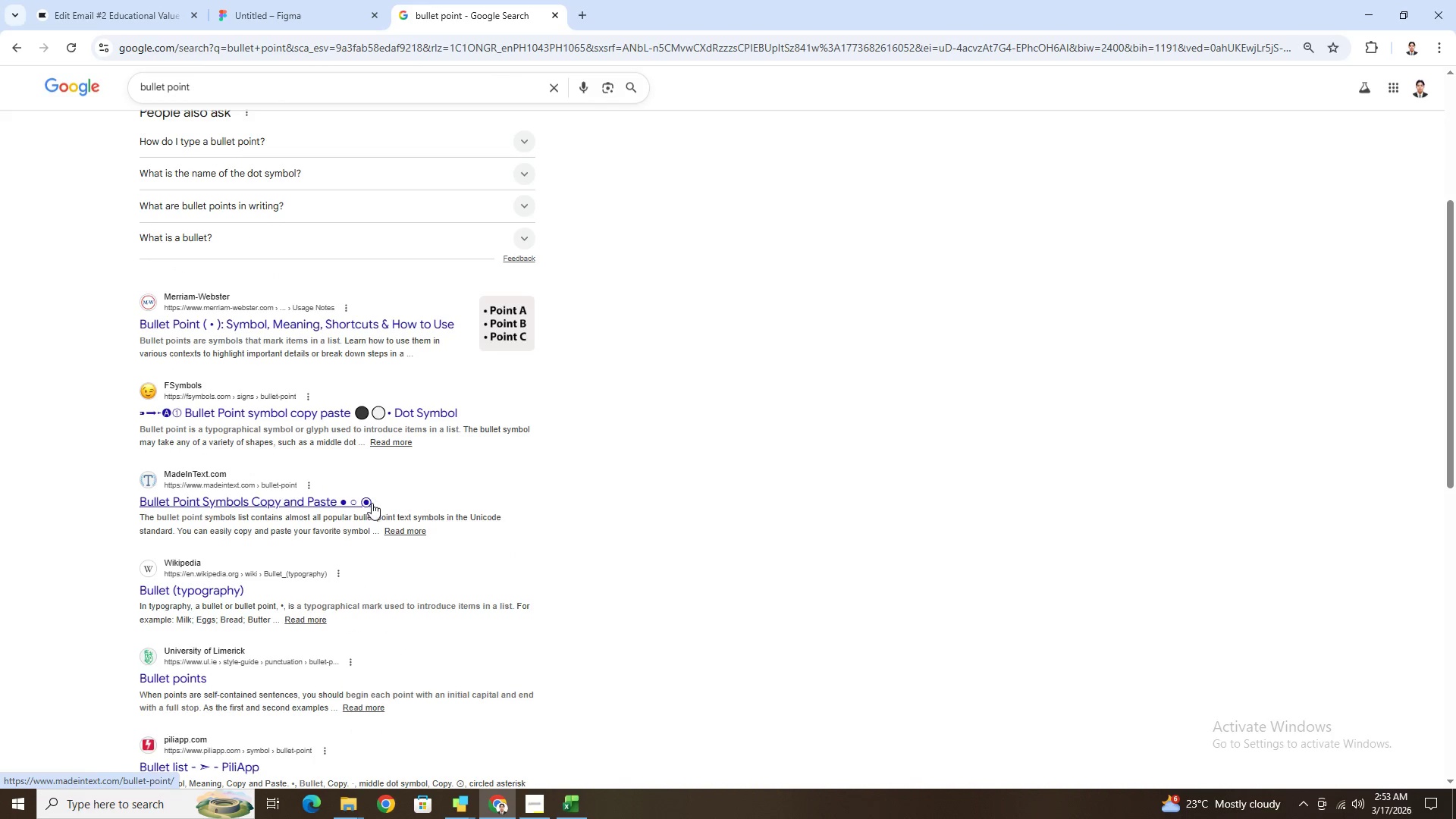 
left_click_drag(start_coordinate=[388, 500], to_coordinate=[338, 503])
 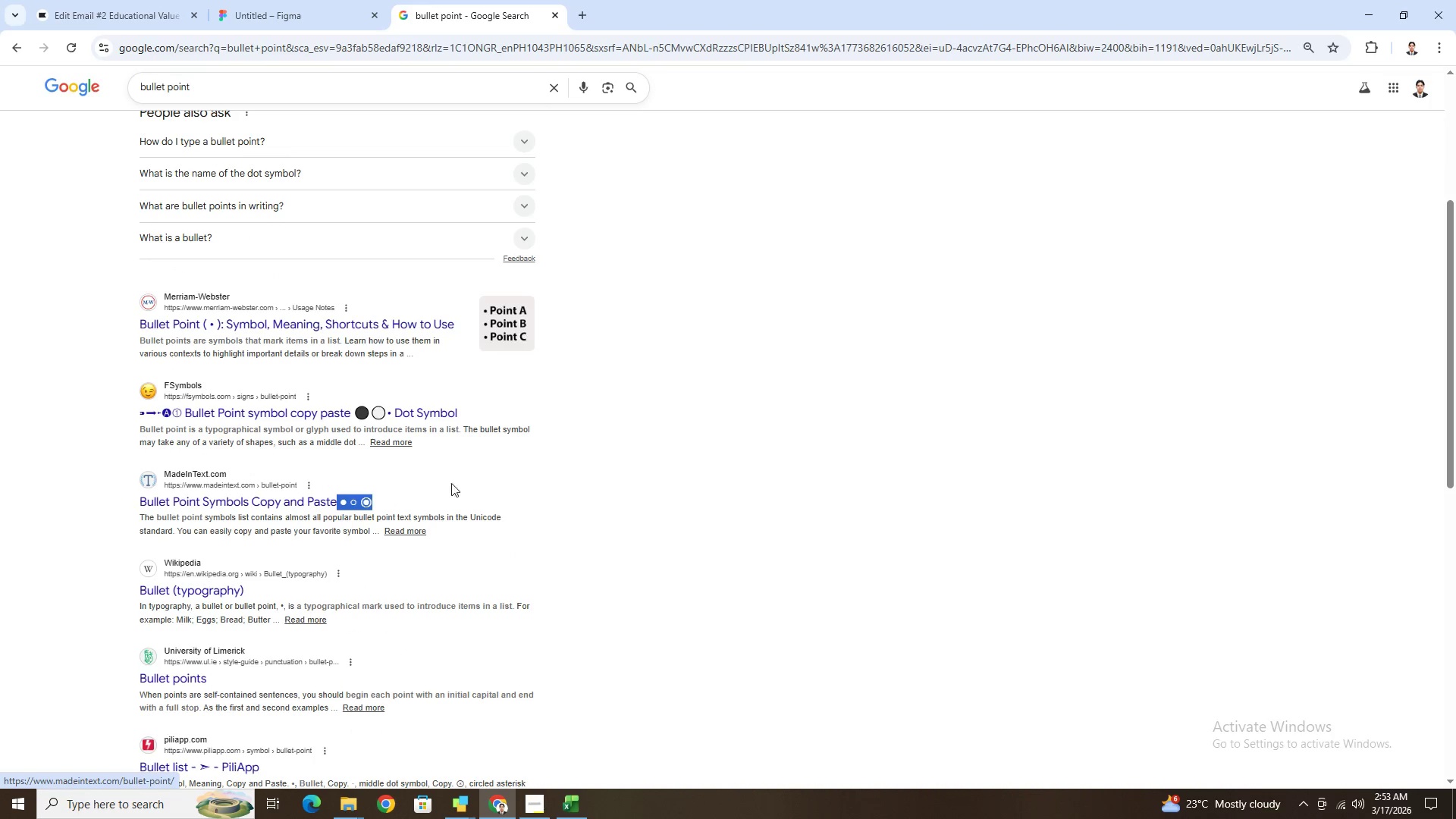 
key(Control+C)
 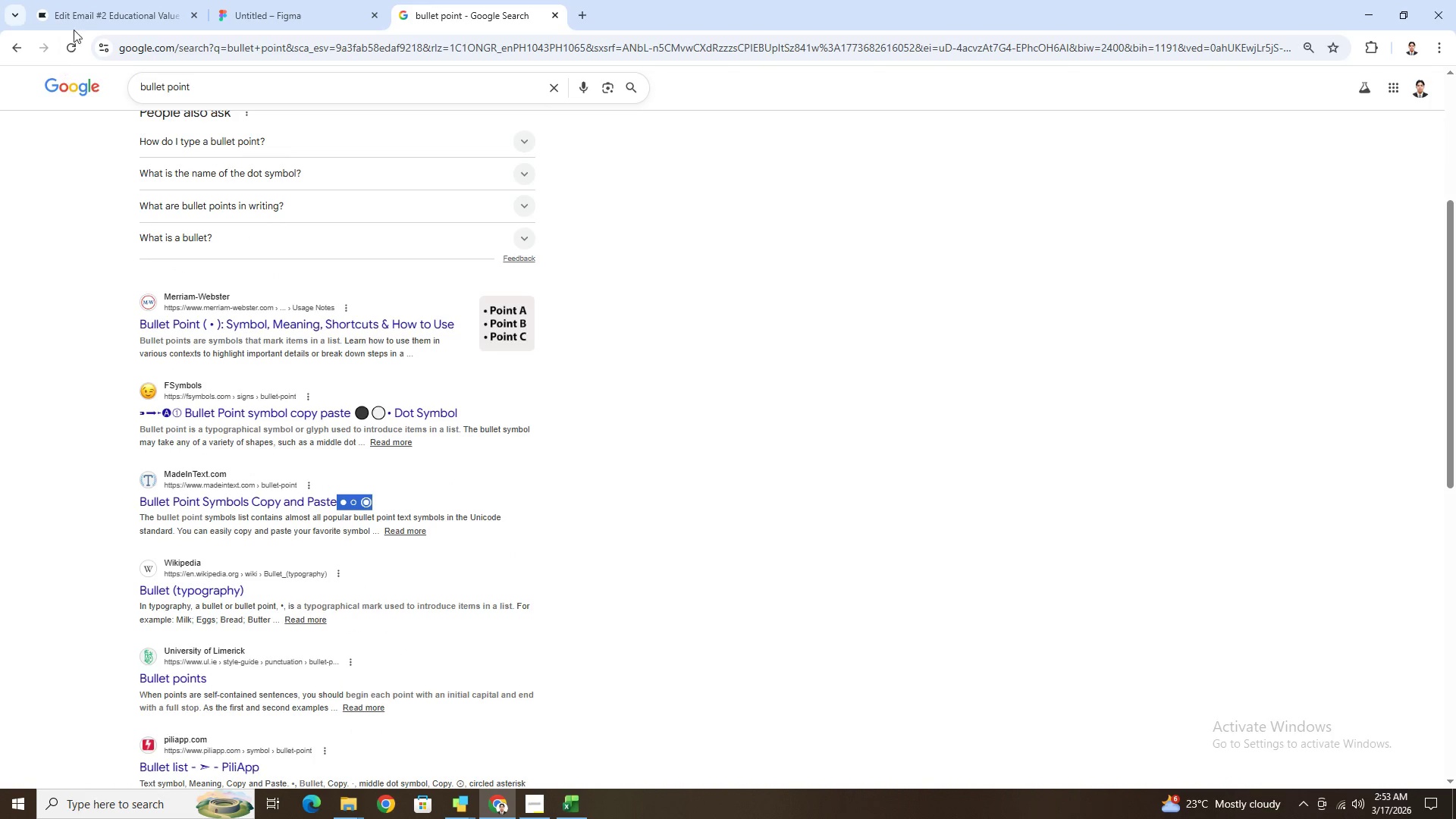 
left_click([98, 0])
 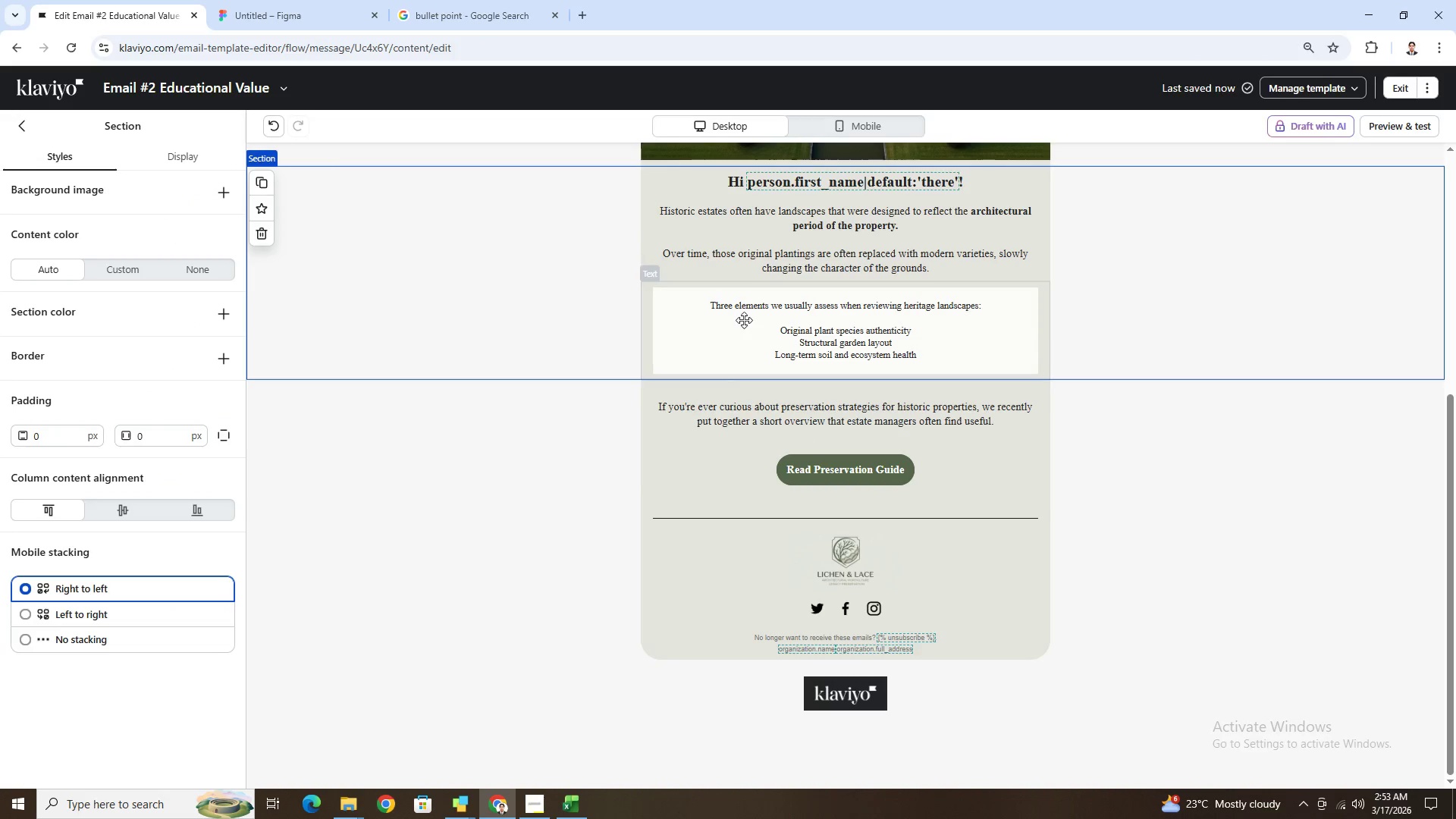 
double_click([744, 320])
 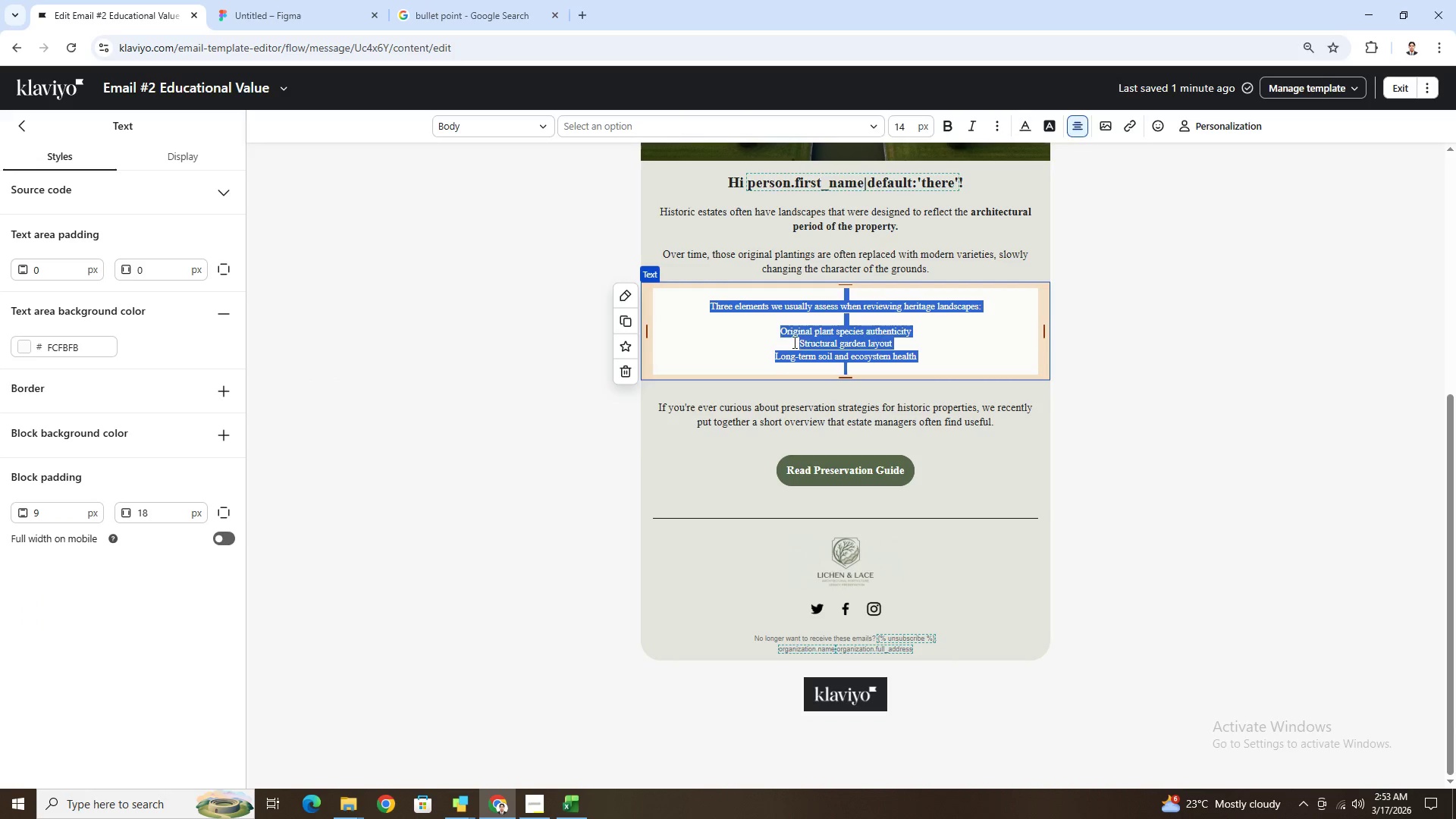 
left_click([781, 333])
 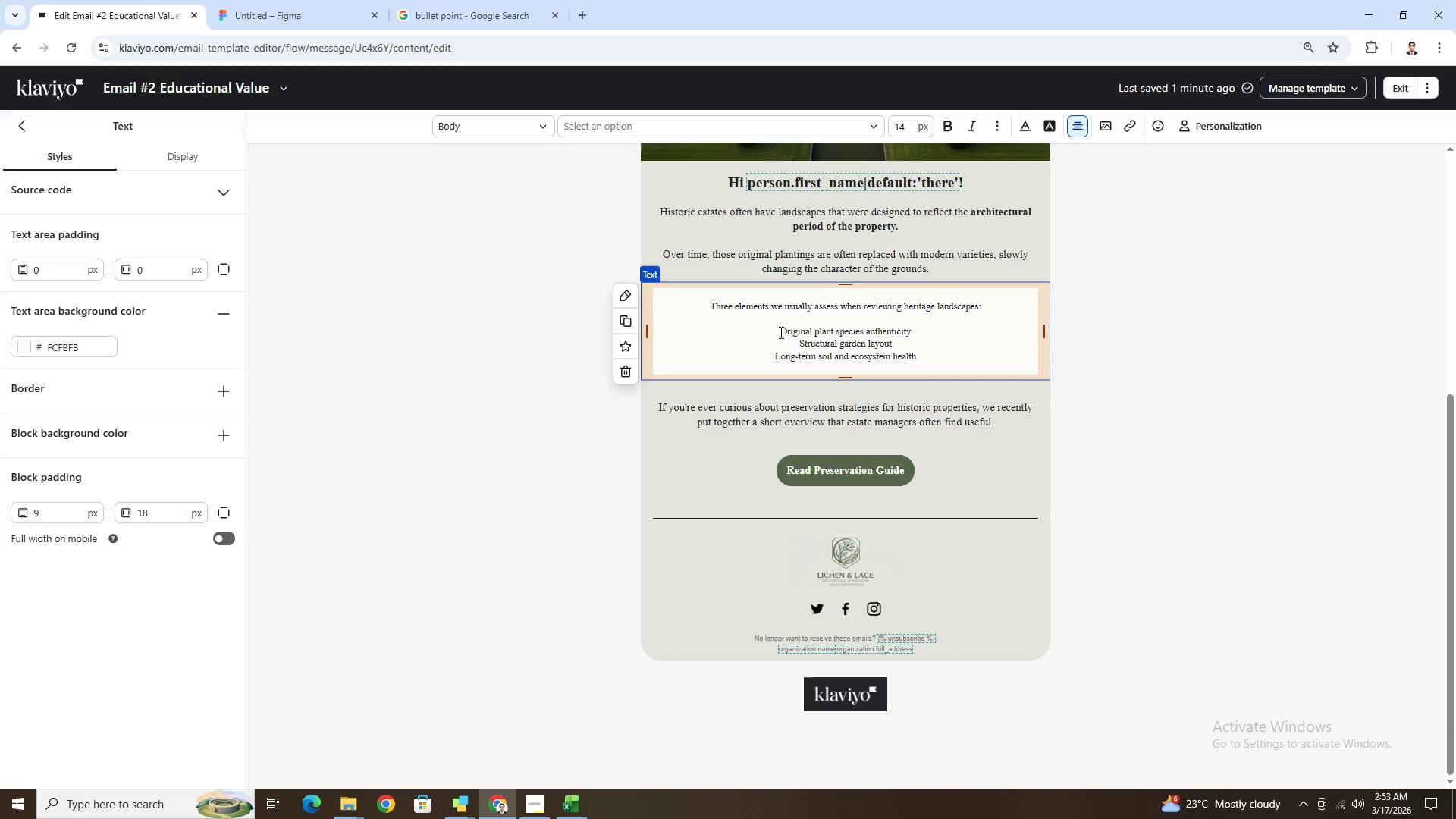 
key(Control+V)
 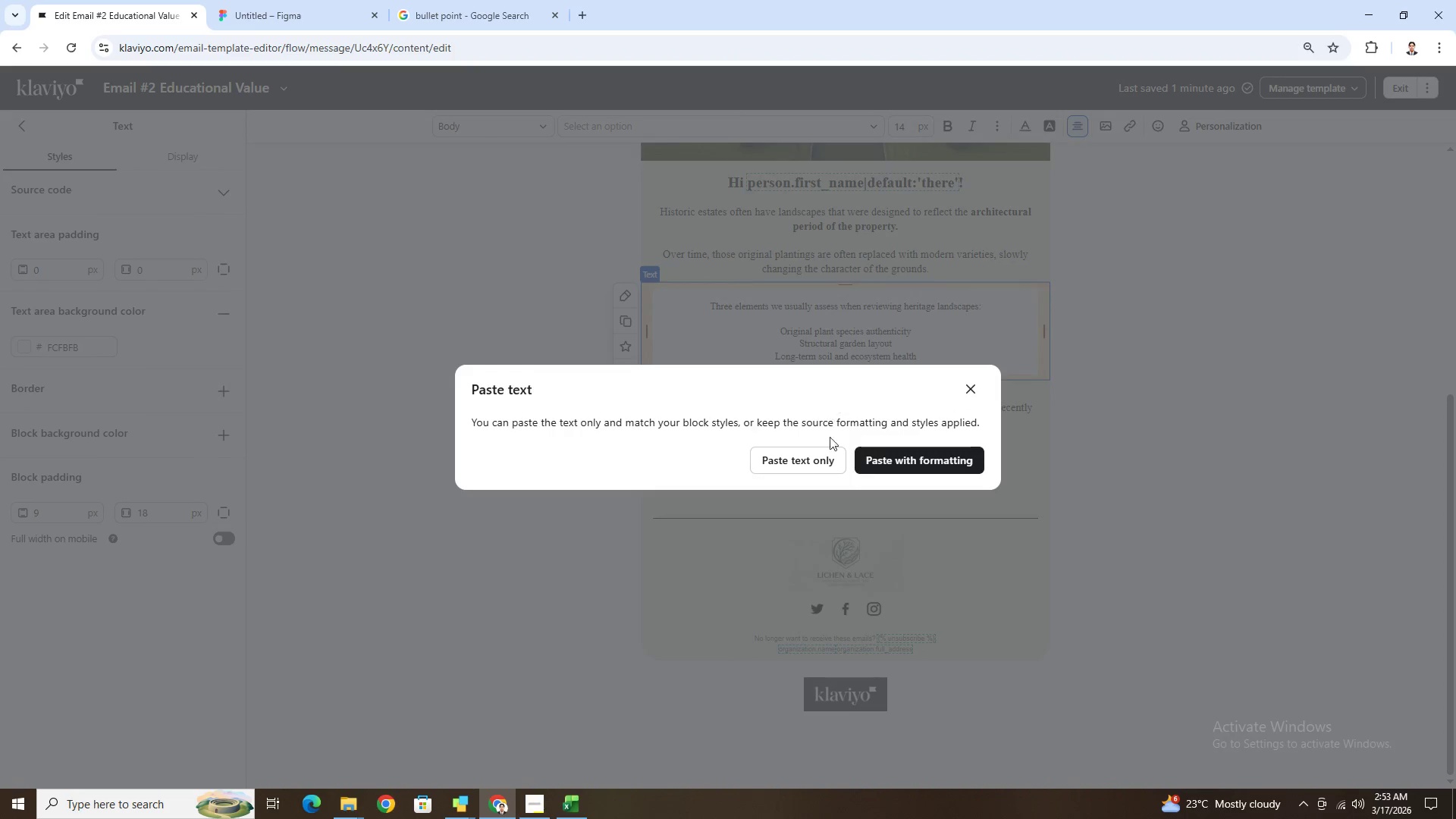 
left_click([824, 462])
 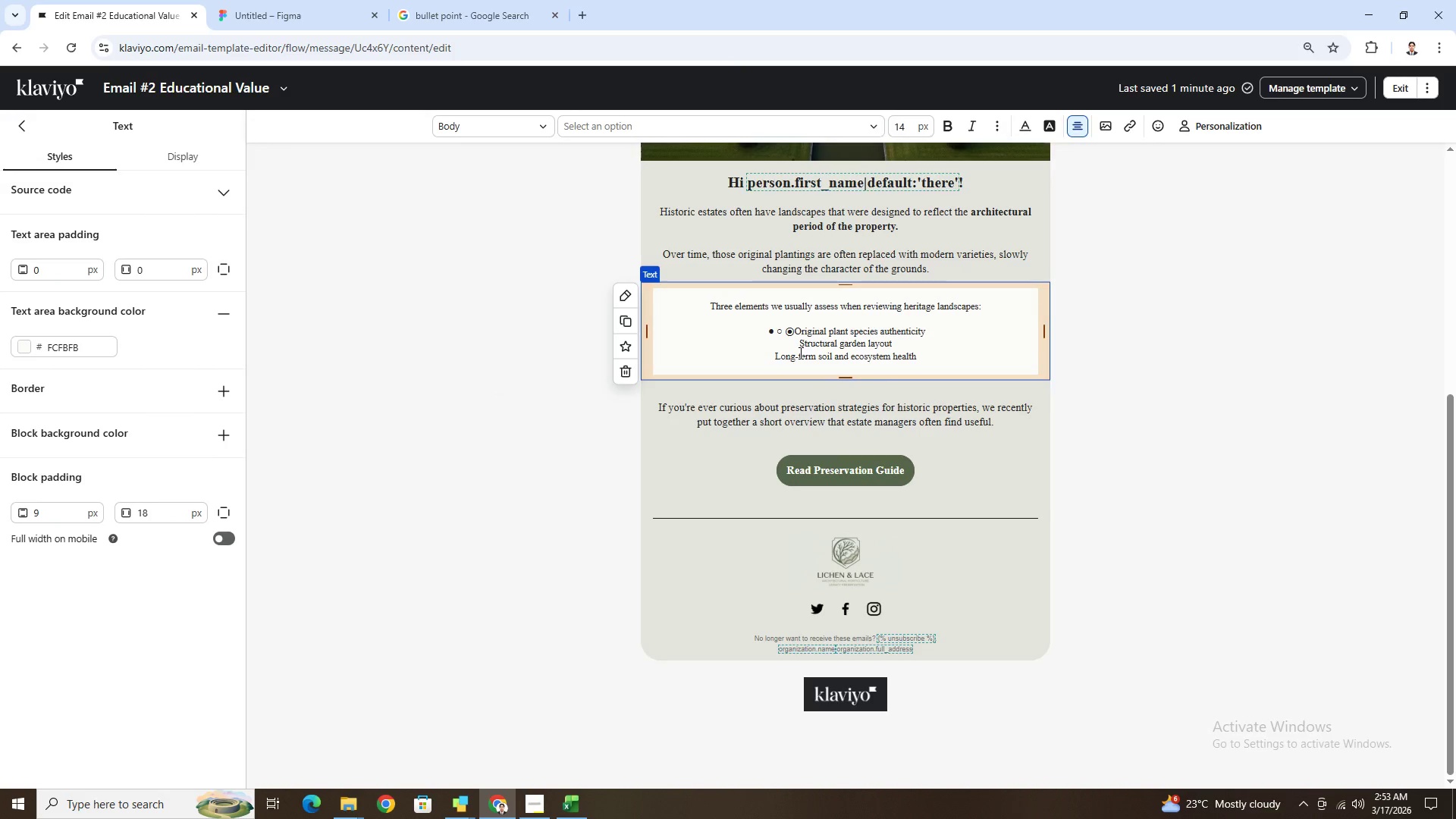 
key(Backspace)
 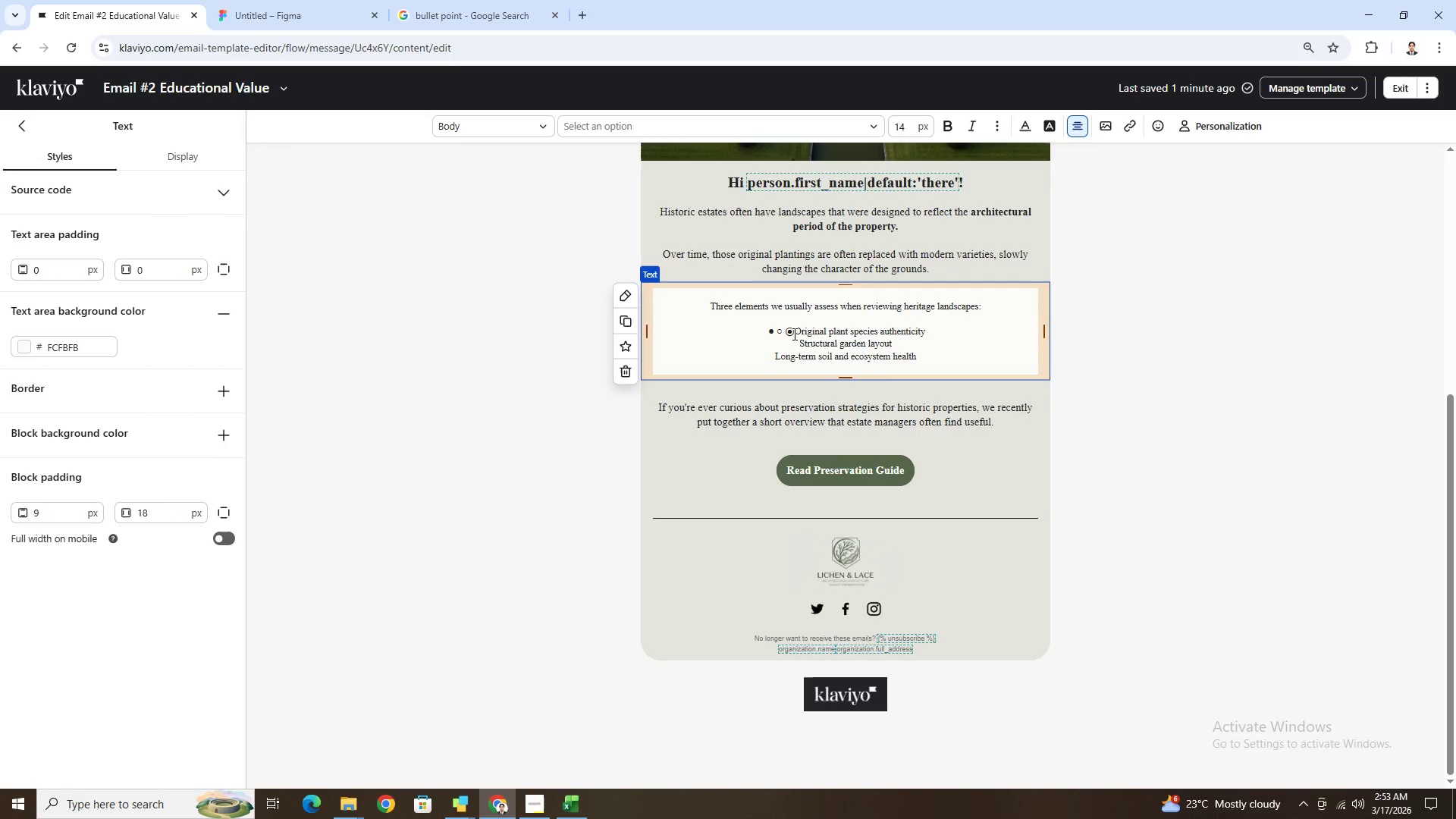 
left_click([794, 331])
 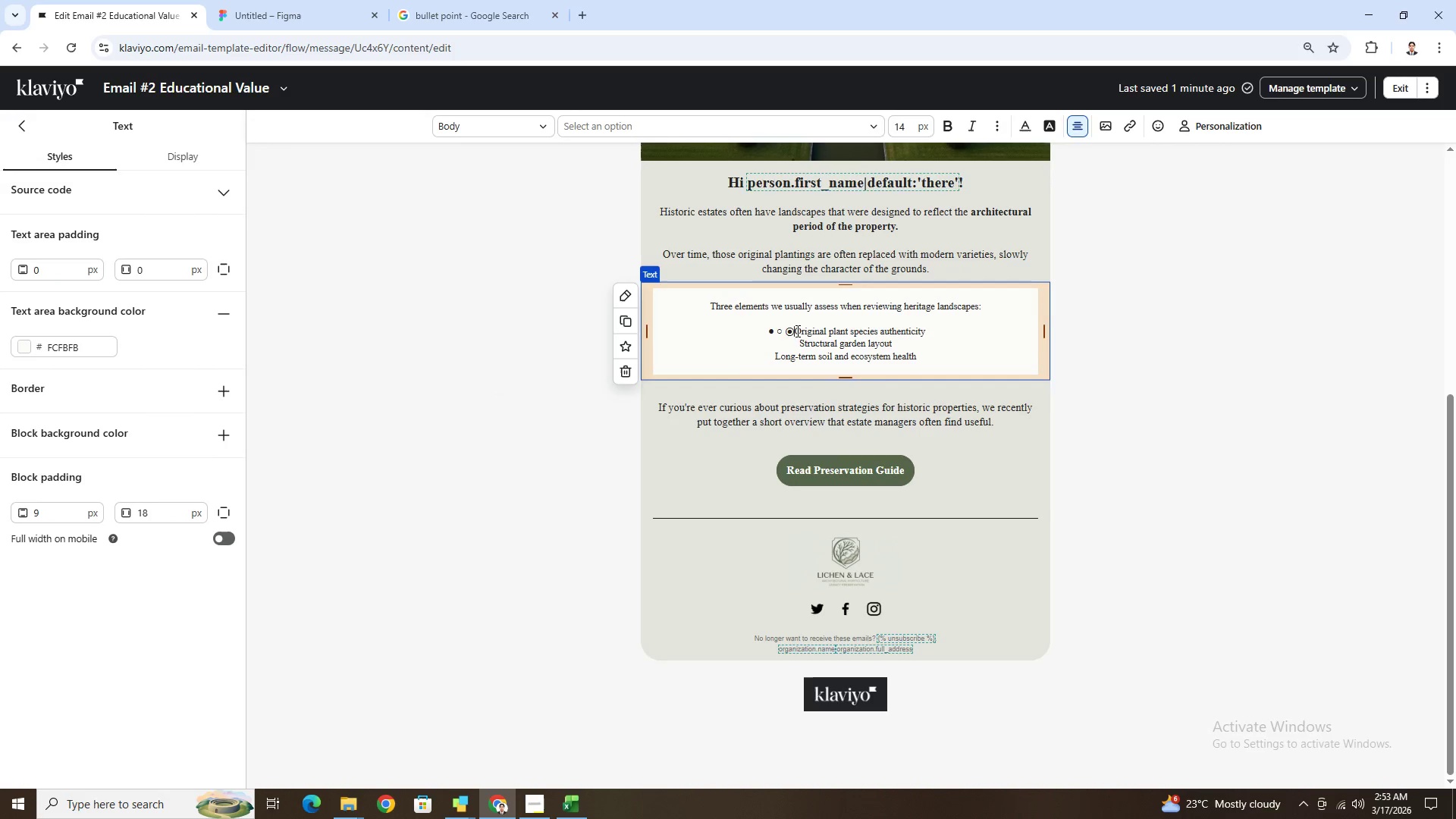 
key(Backspace)
 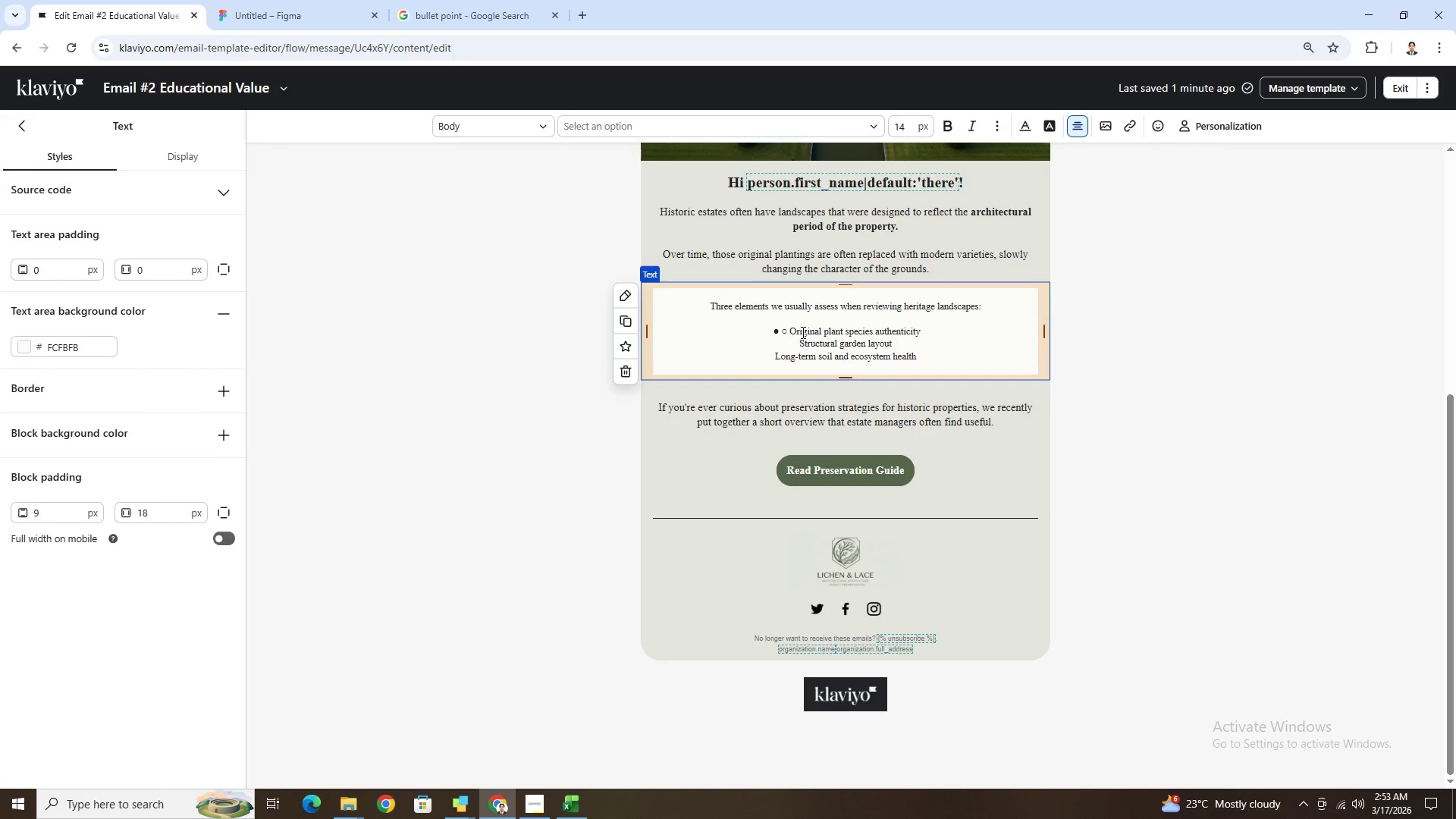 
key(Backspace)
 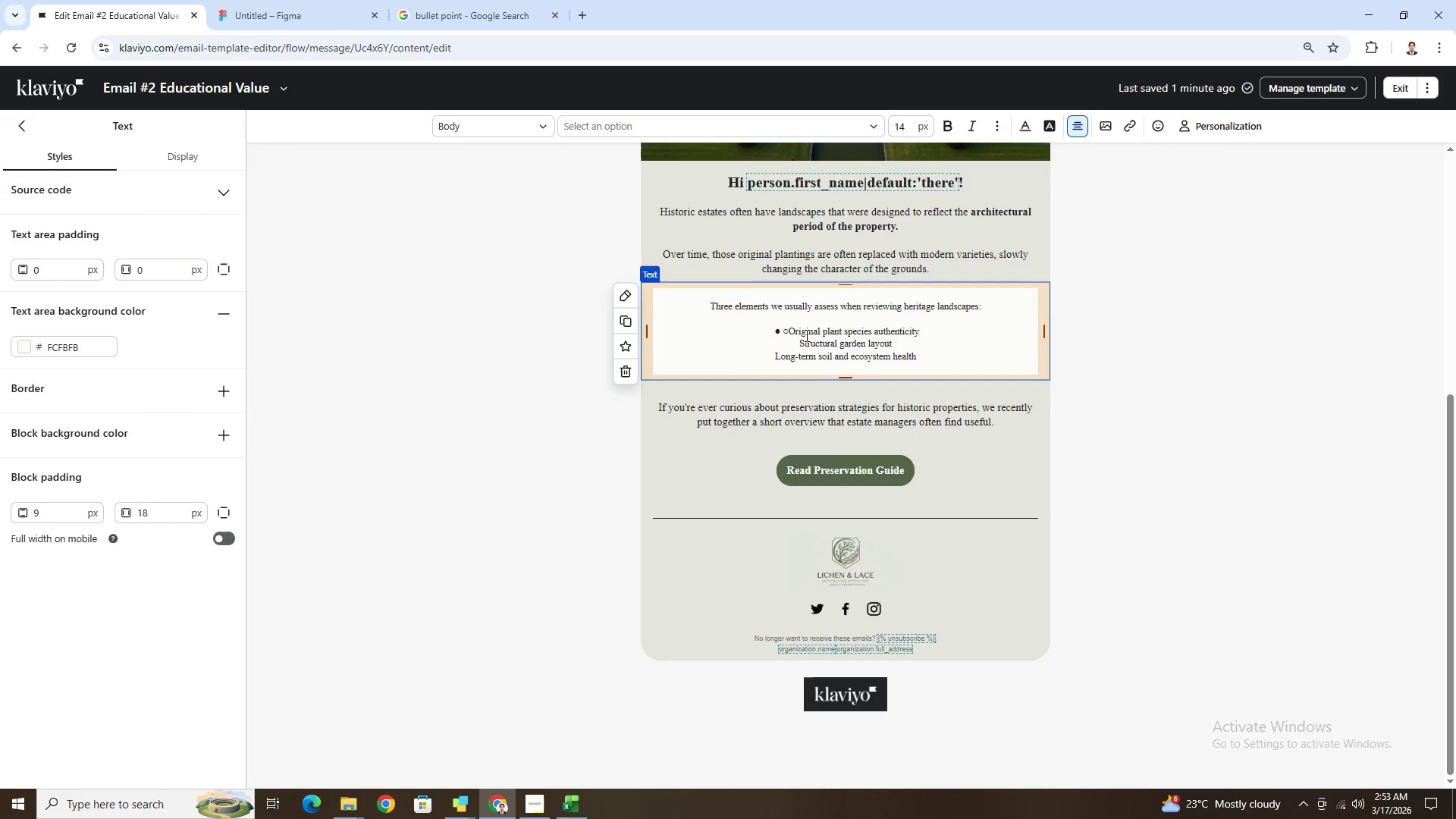 
key(Backspace)
 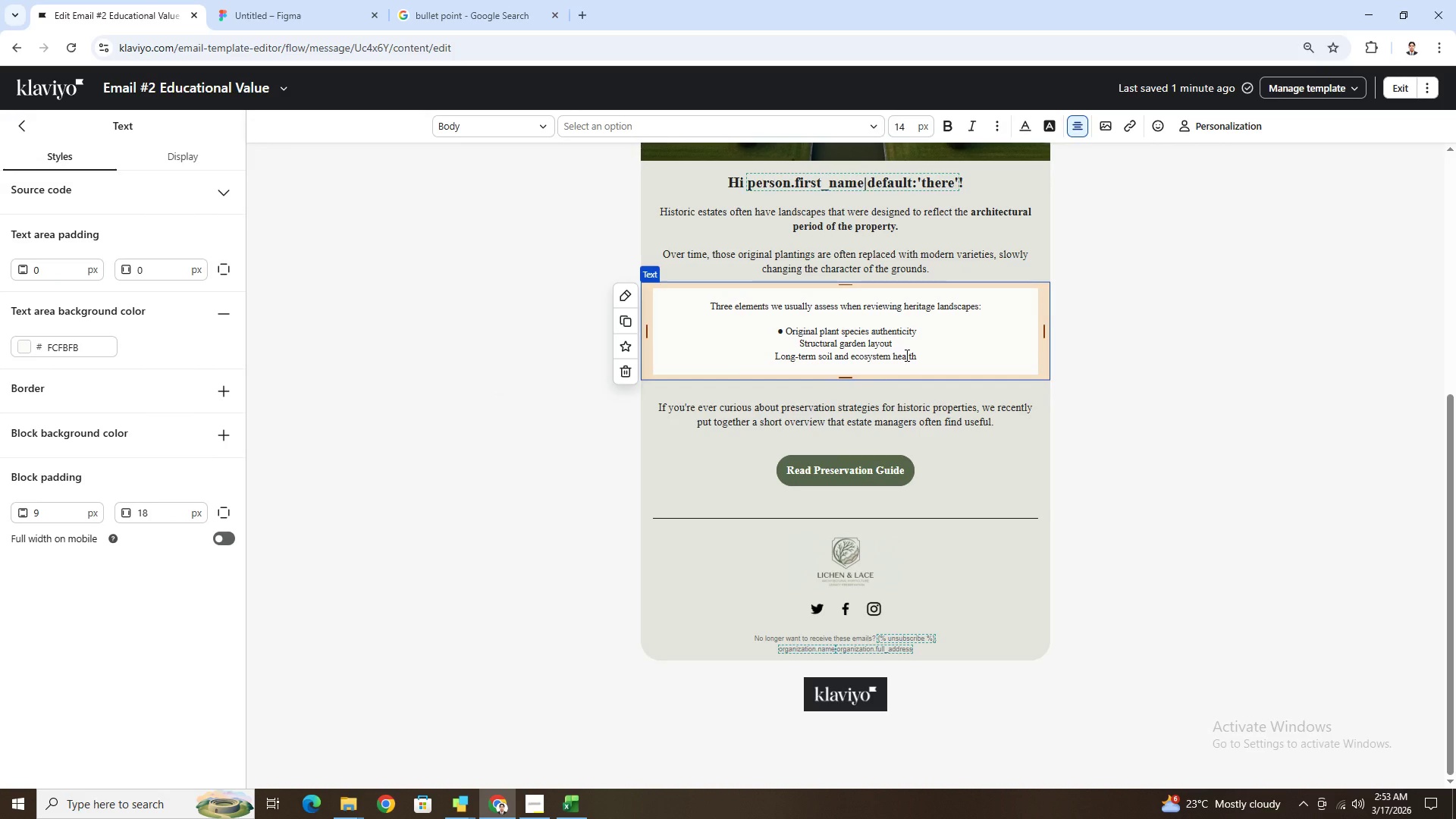 
key(ArrowLeft)
 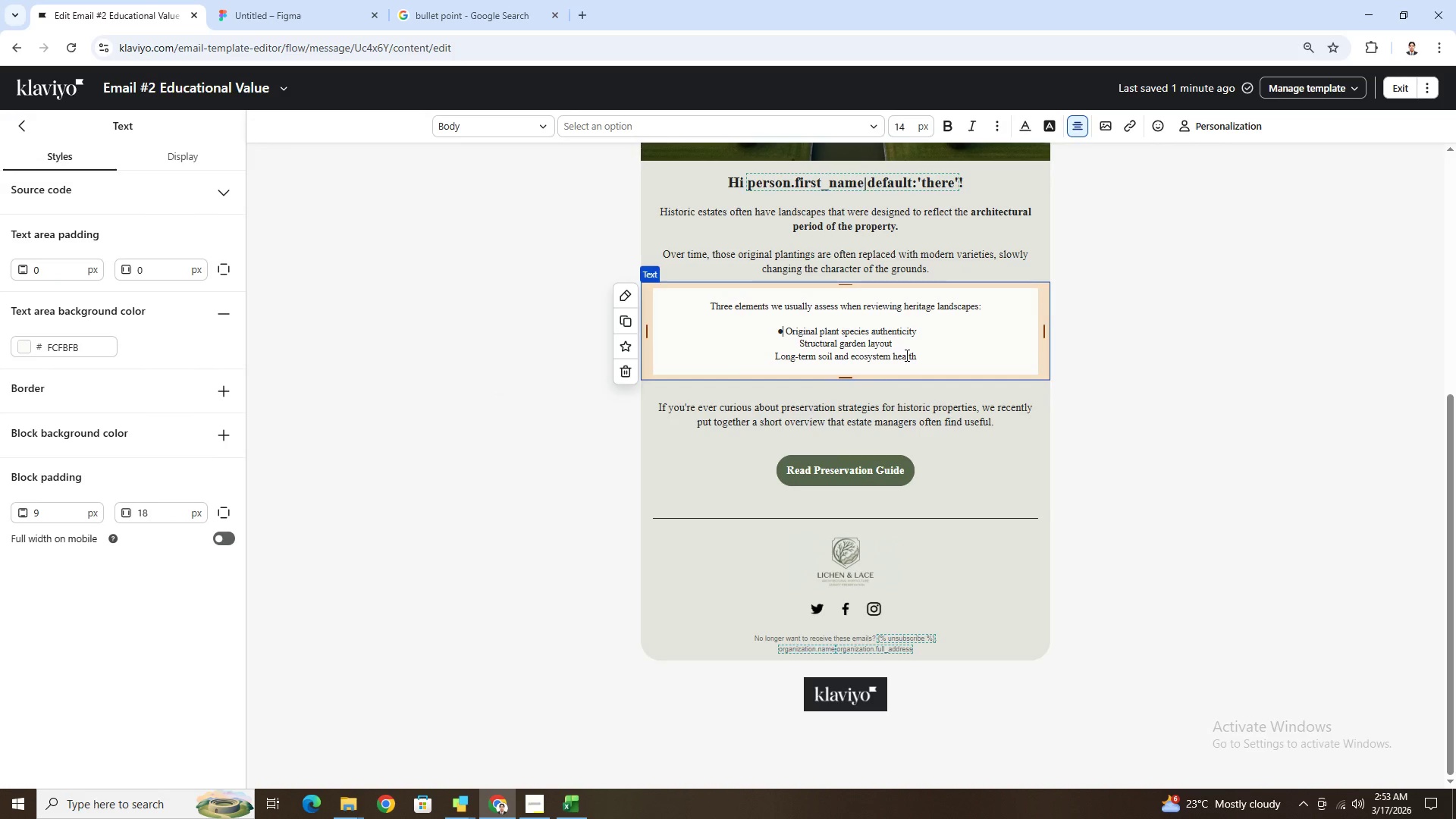 
key(Shift+ShiftLeft)
 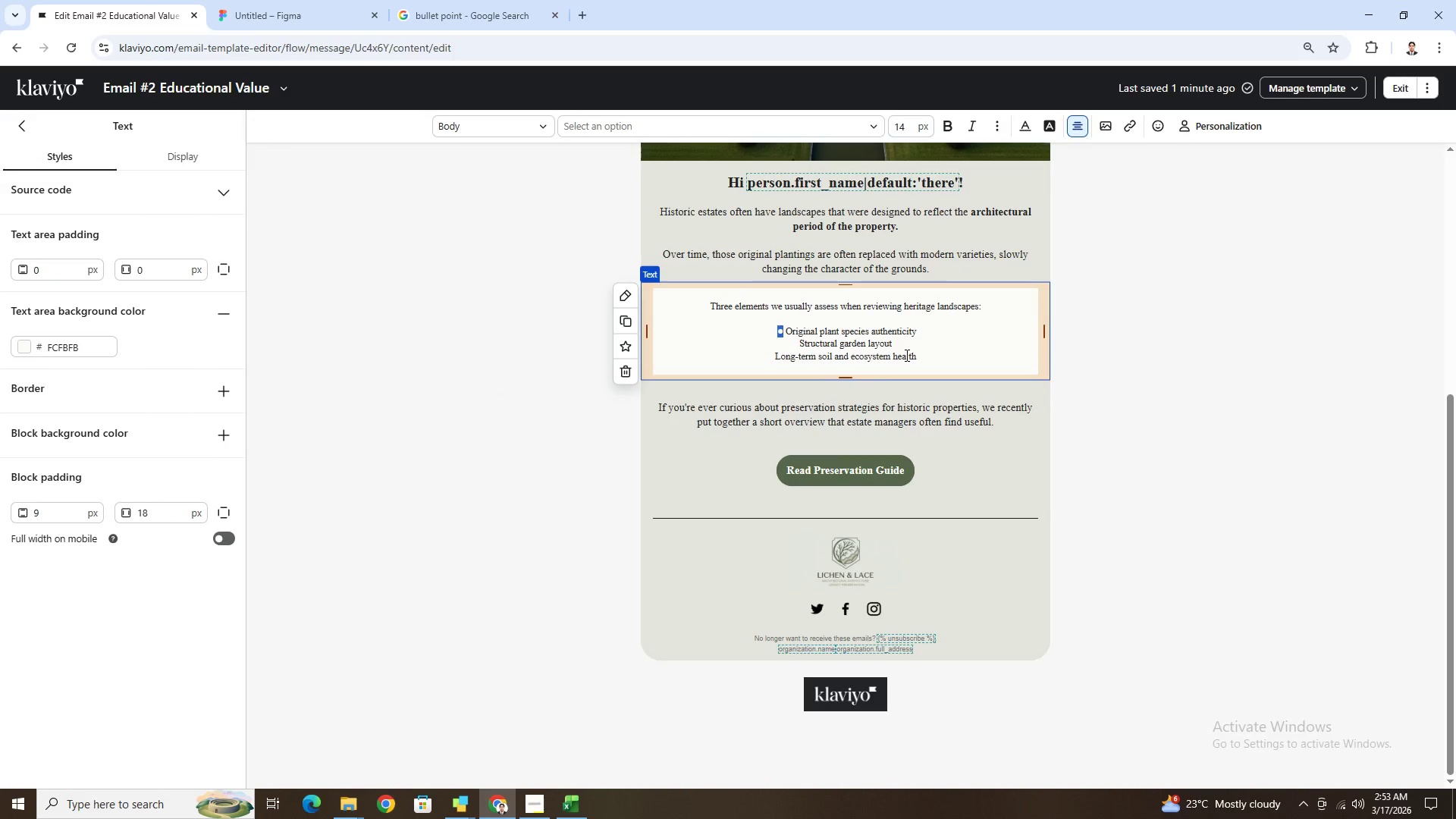 
key(Shift+ArrowLeft)
 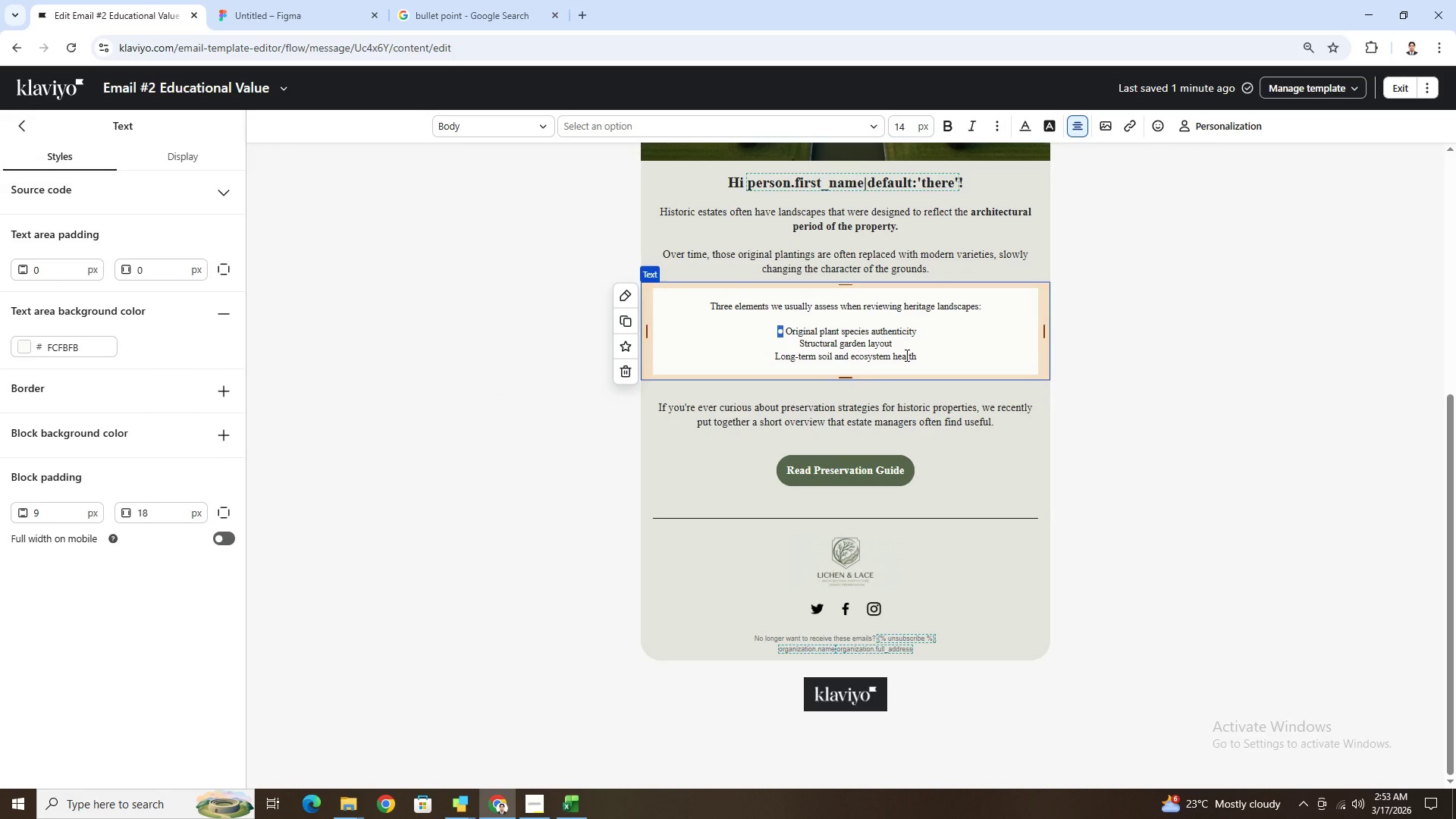 
key(Control+C)
 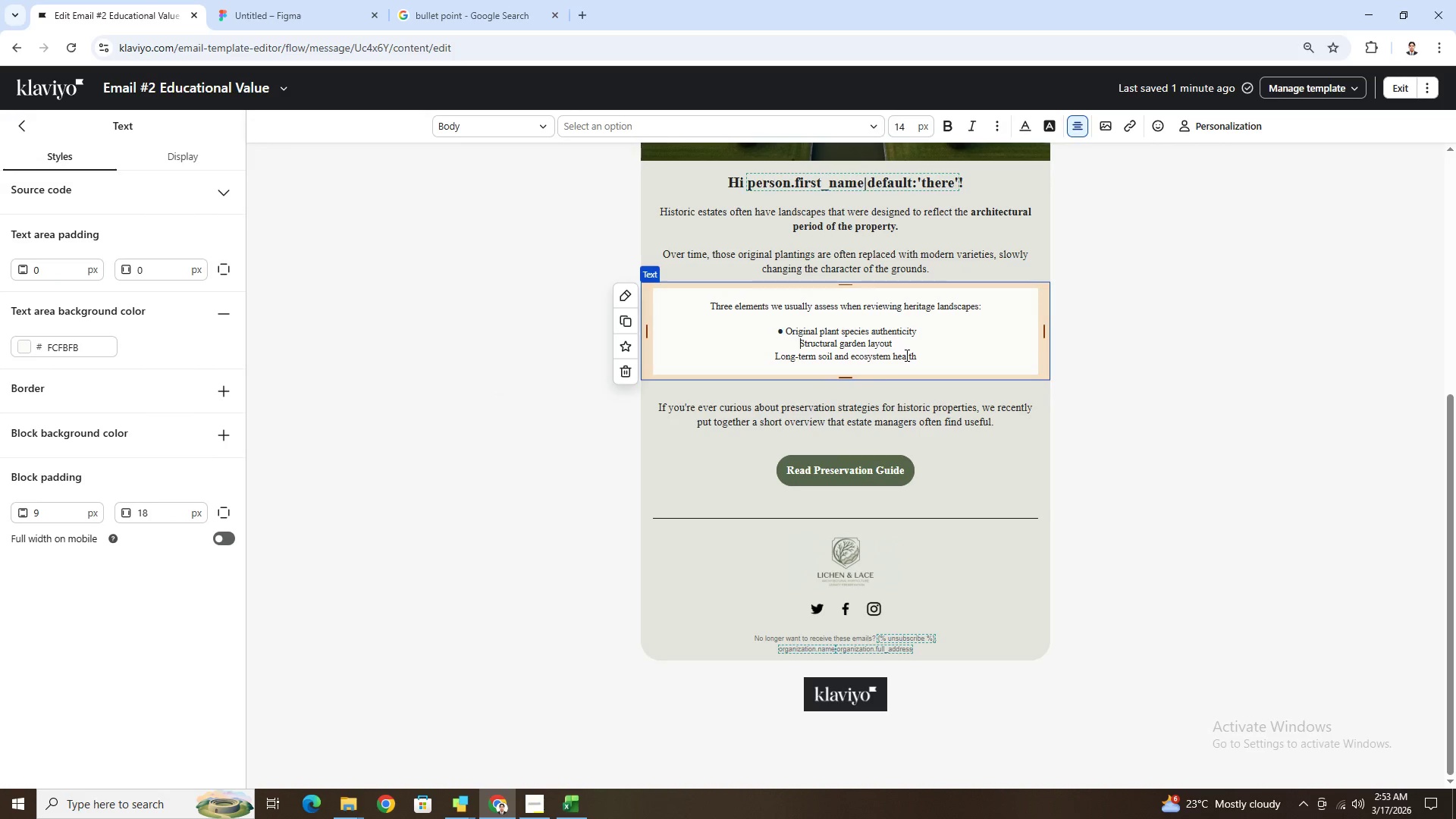 
key(ArrowDown)
 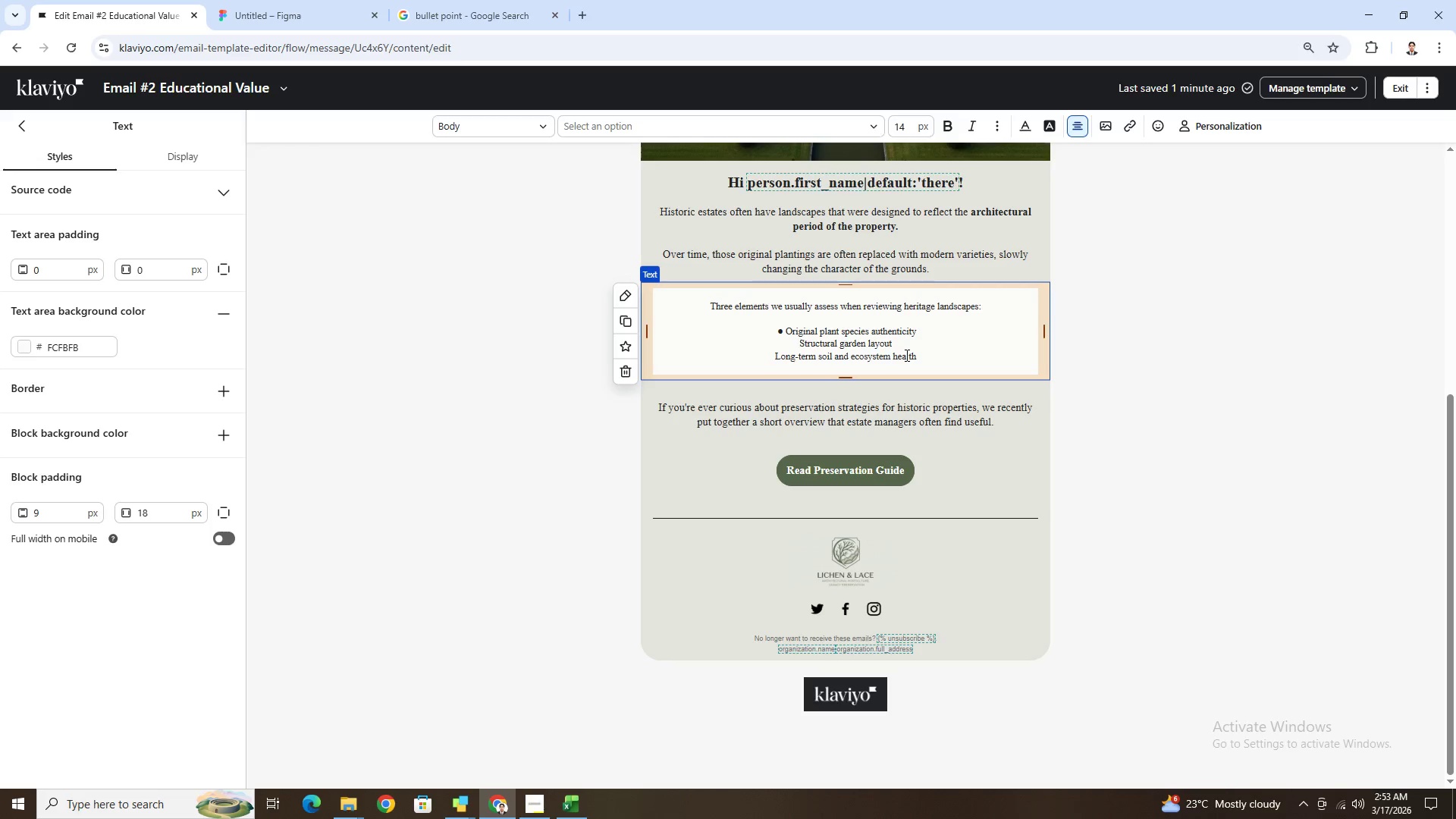 
key(Control+V)
 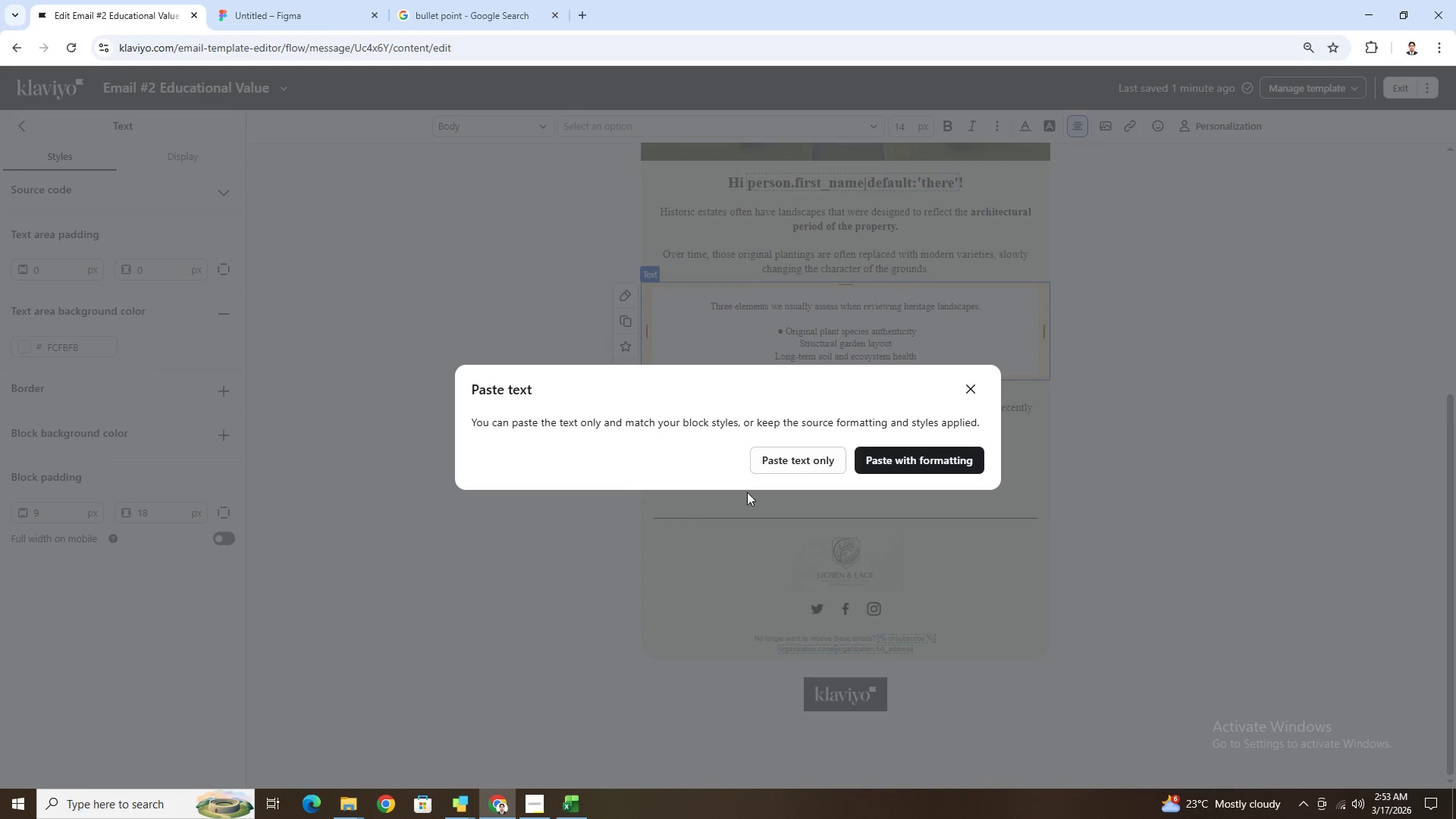 
left_click([798, 466])
 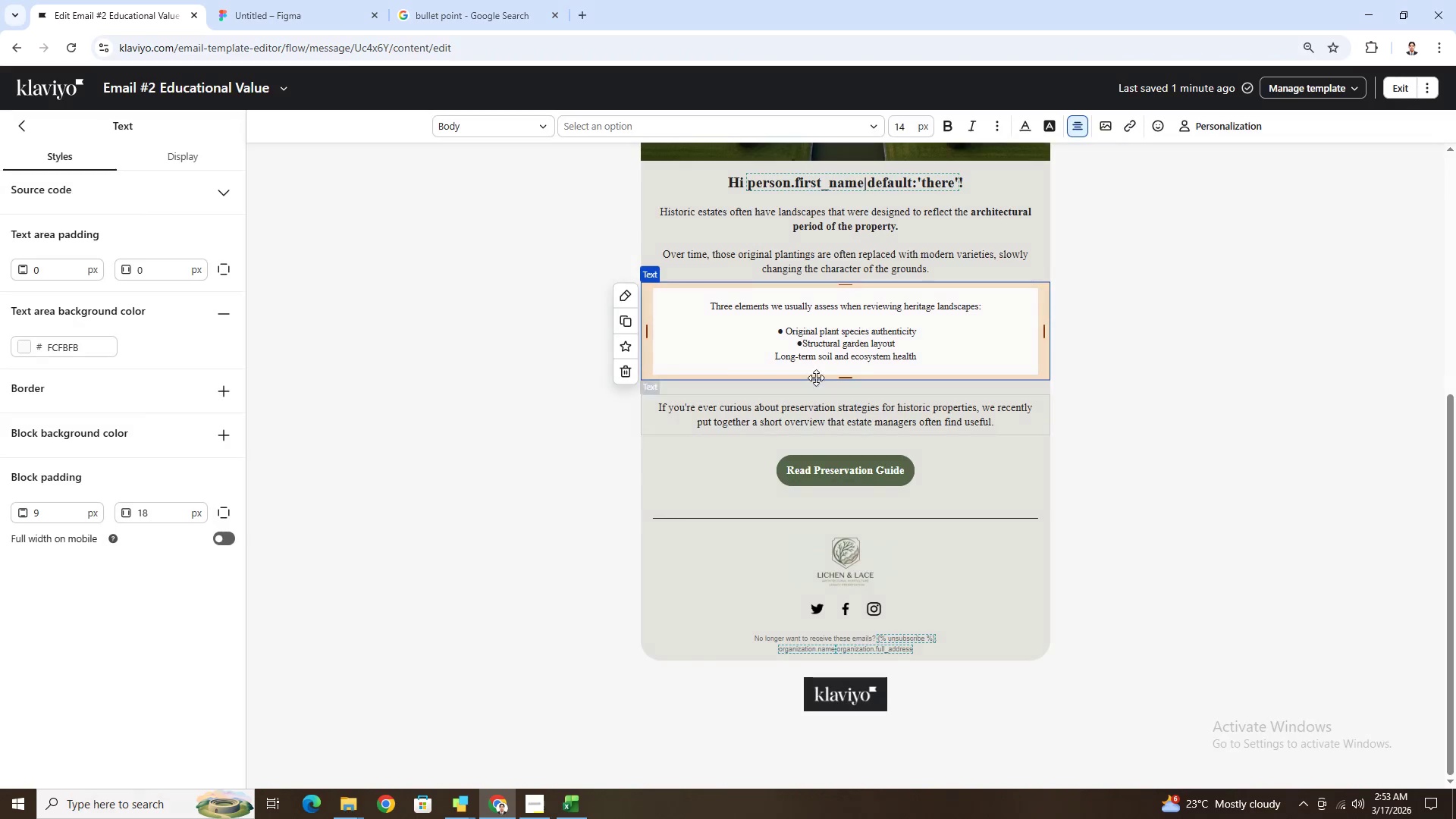 
key(Space)
 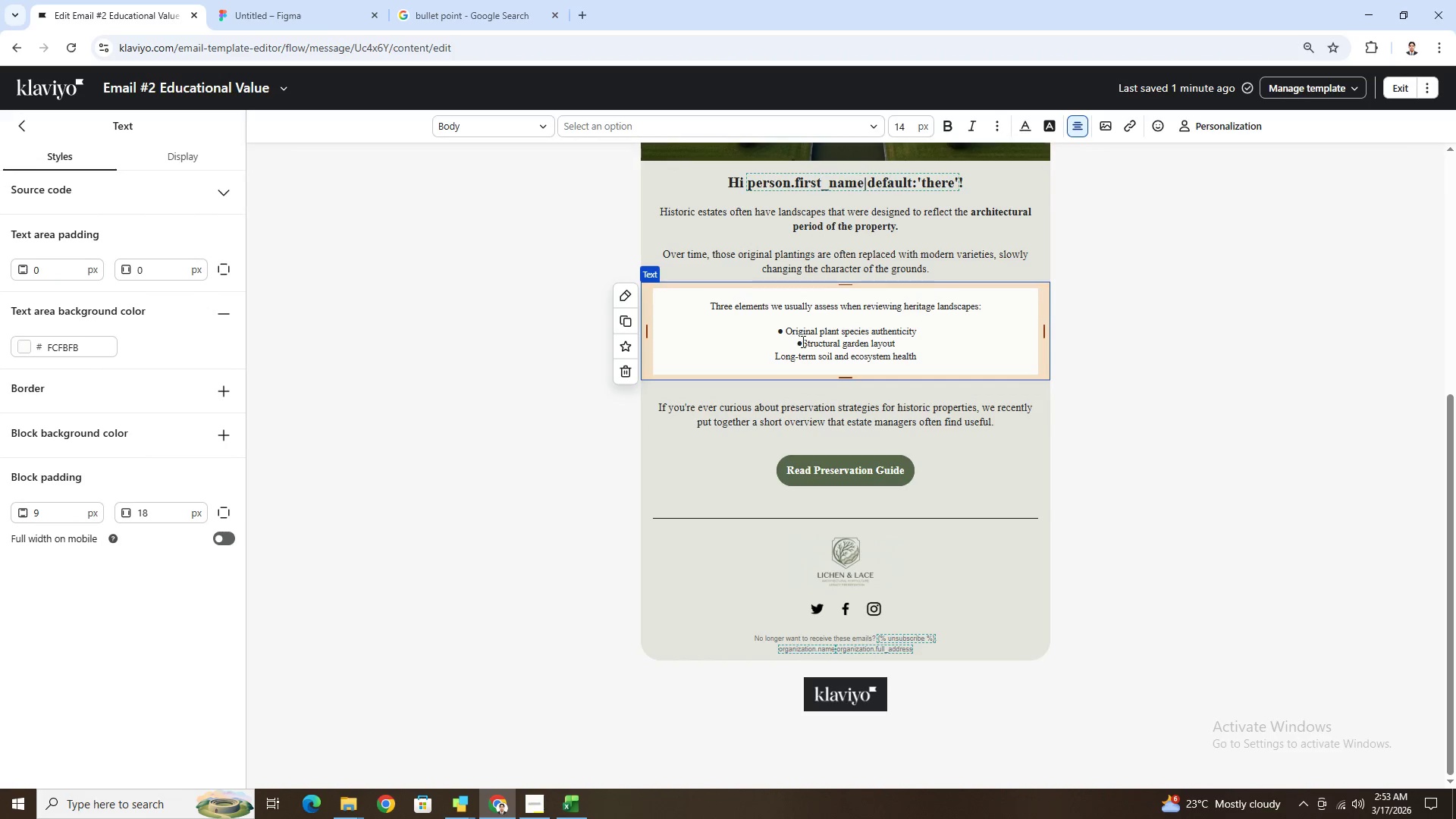 
left_click([804, 340])
 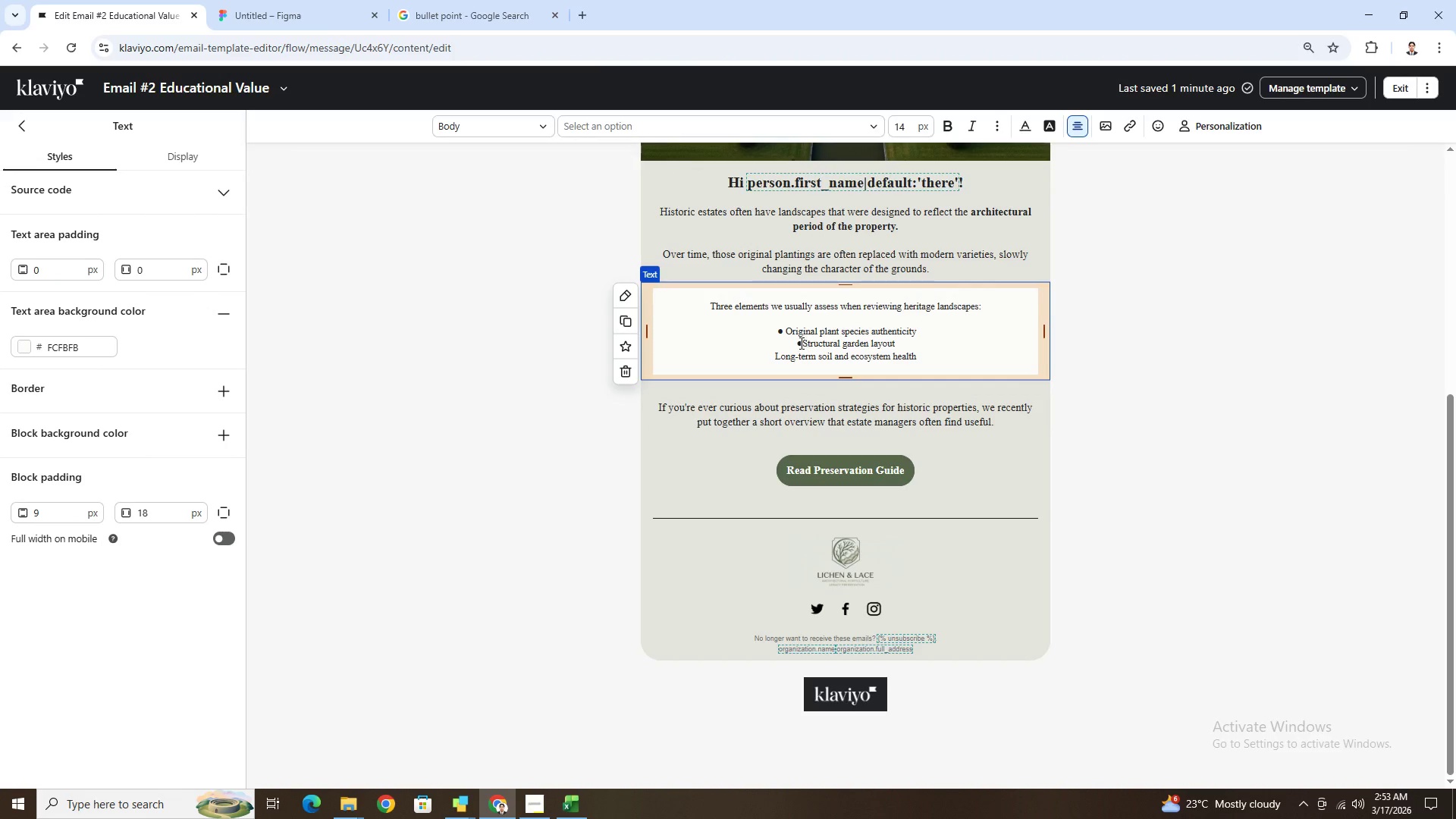 
key(Space)
 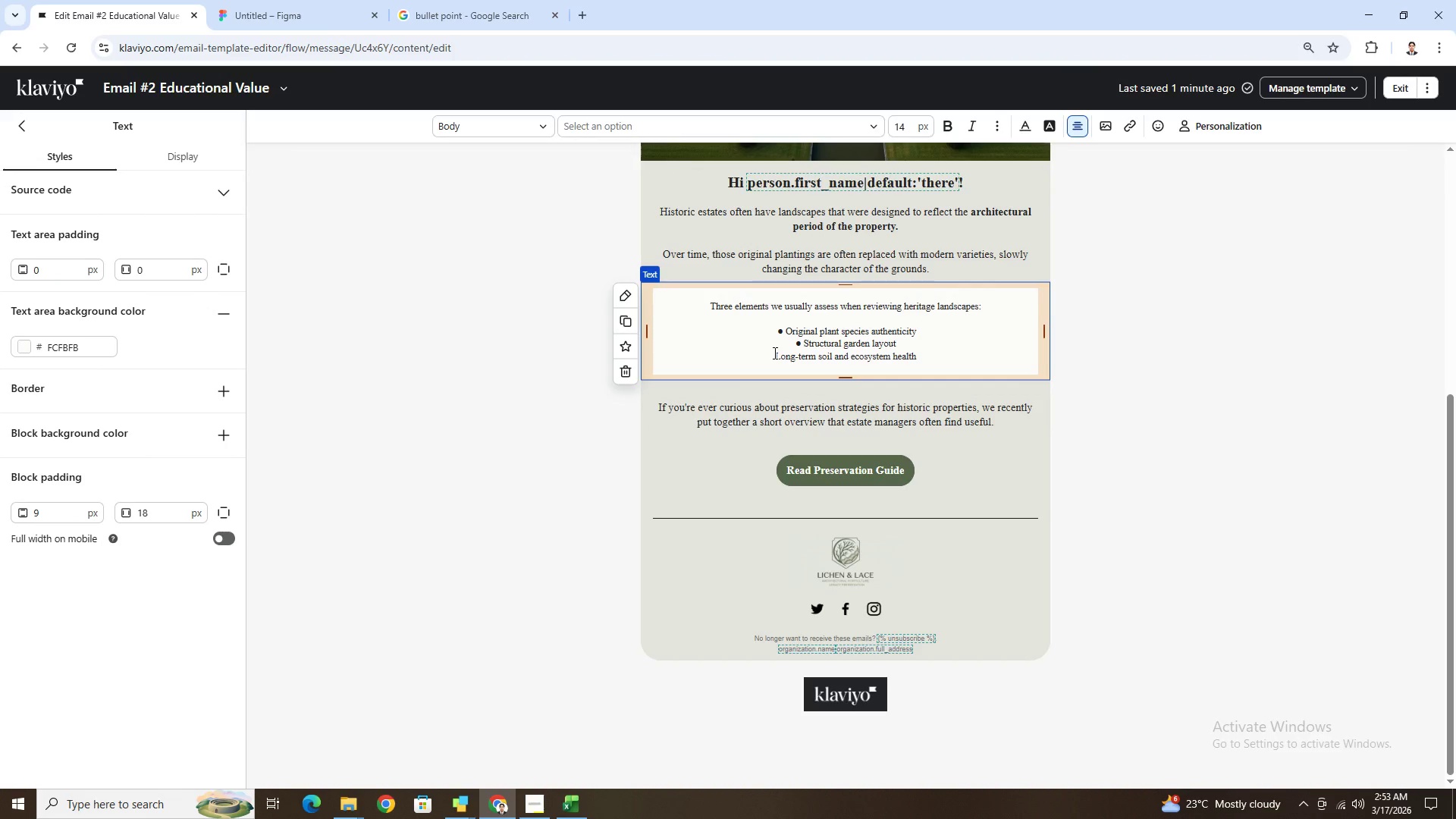 
left_click([774, 353])
 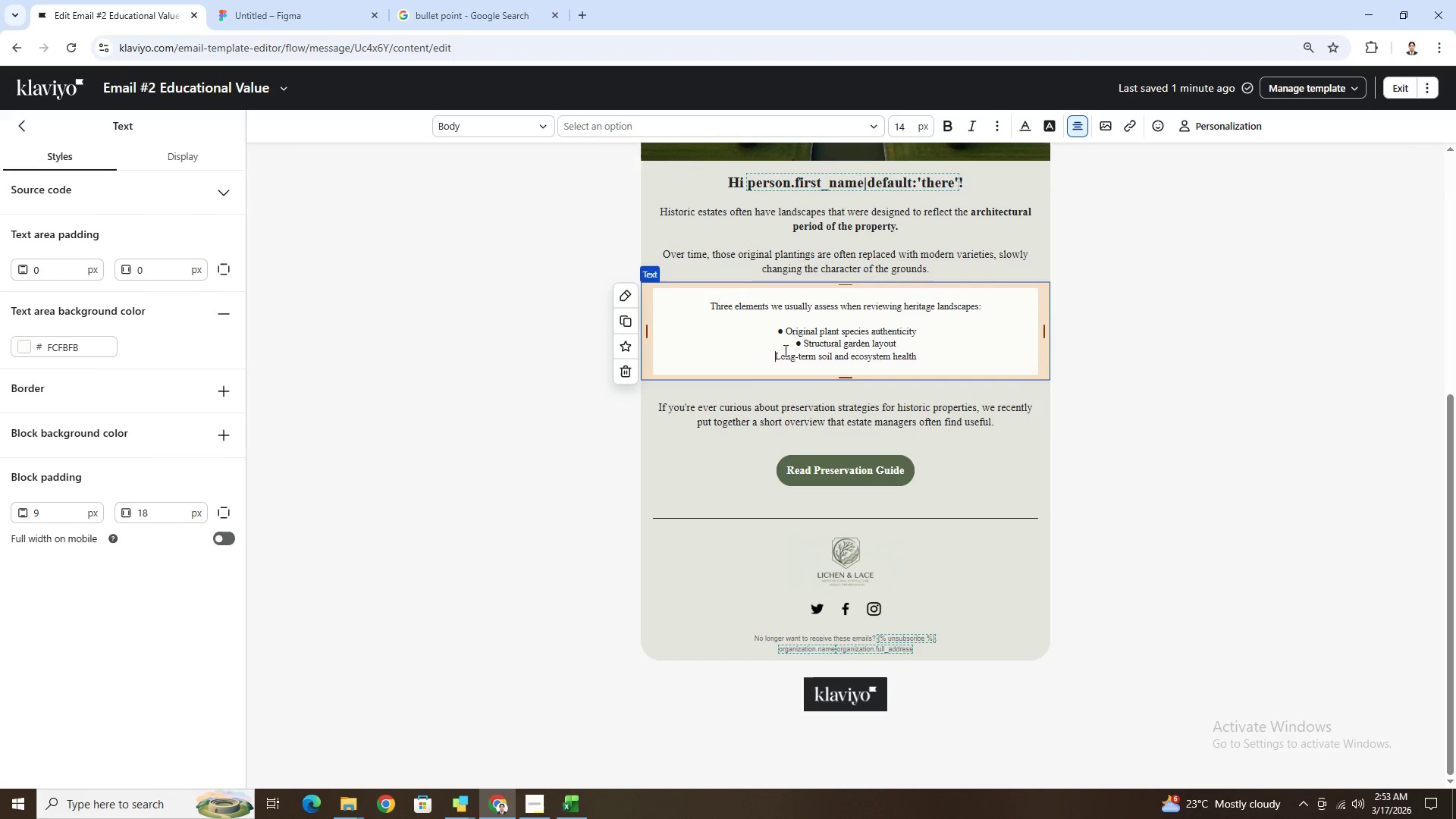 
key(Control+V)
 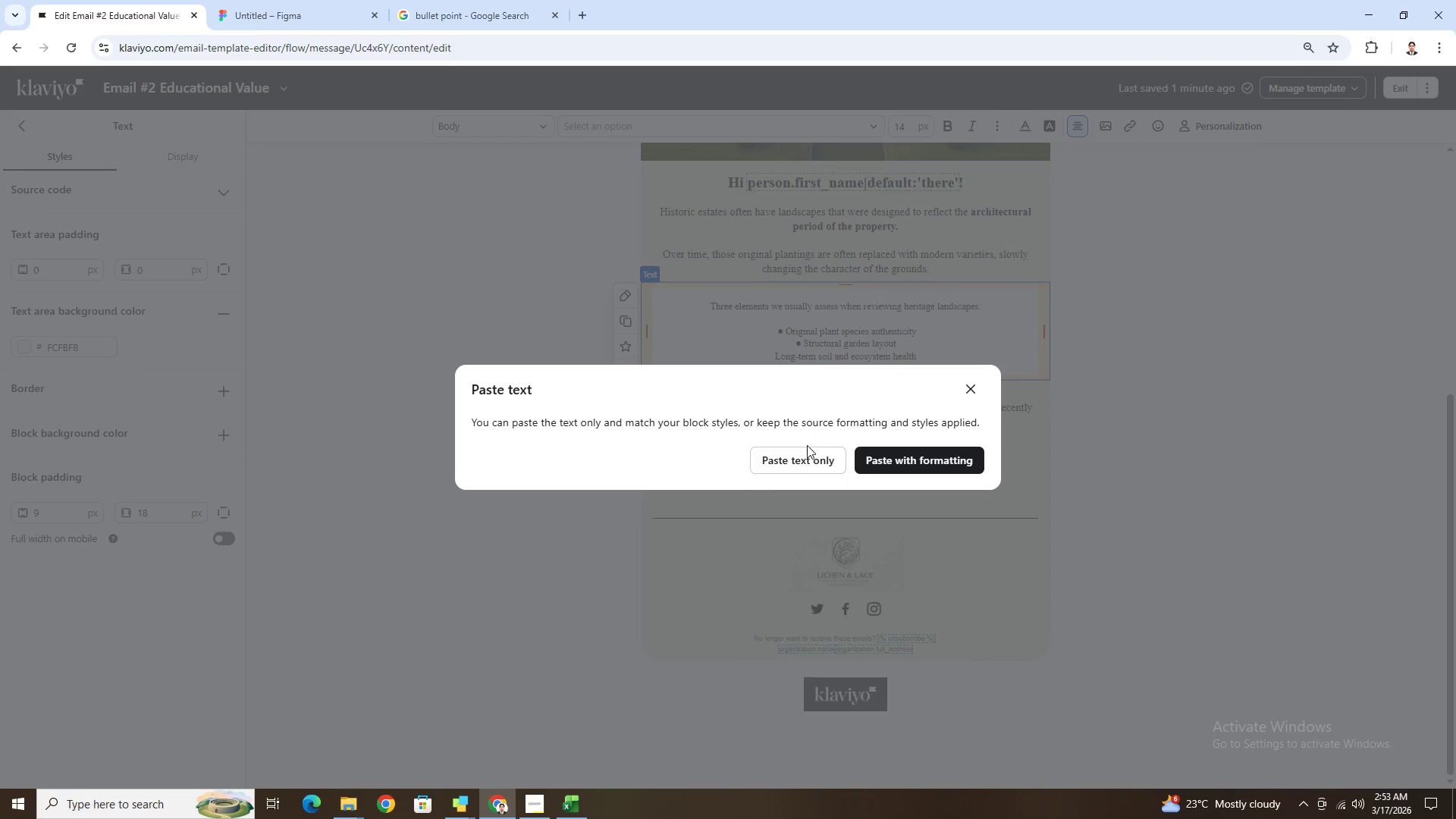 
left_click([809, 458])
 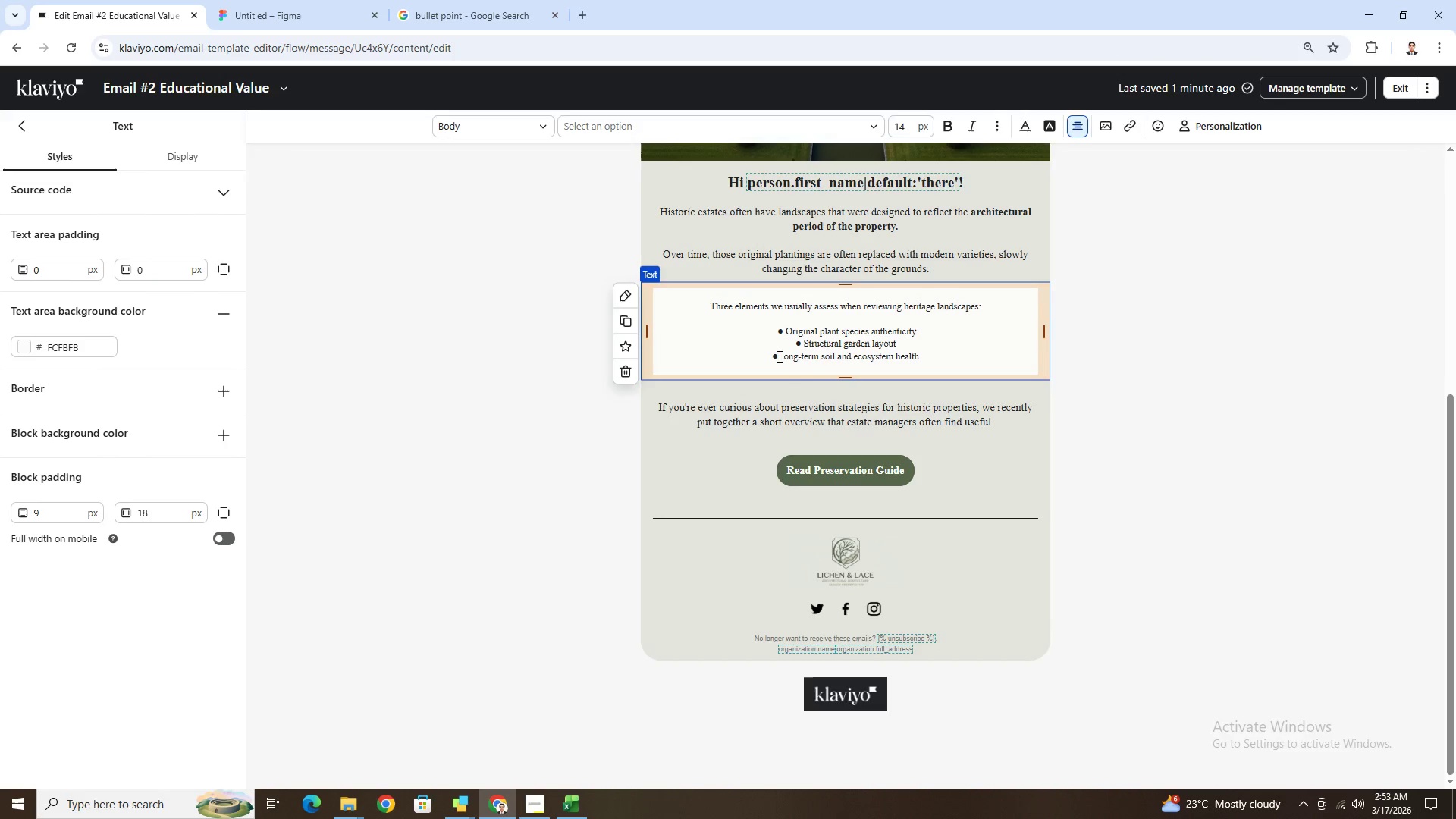 
left_click([778, 356])
 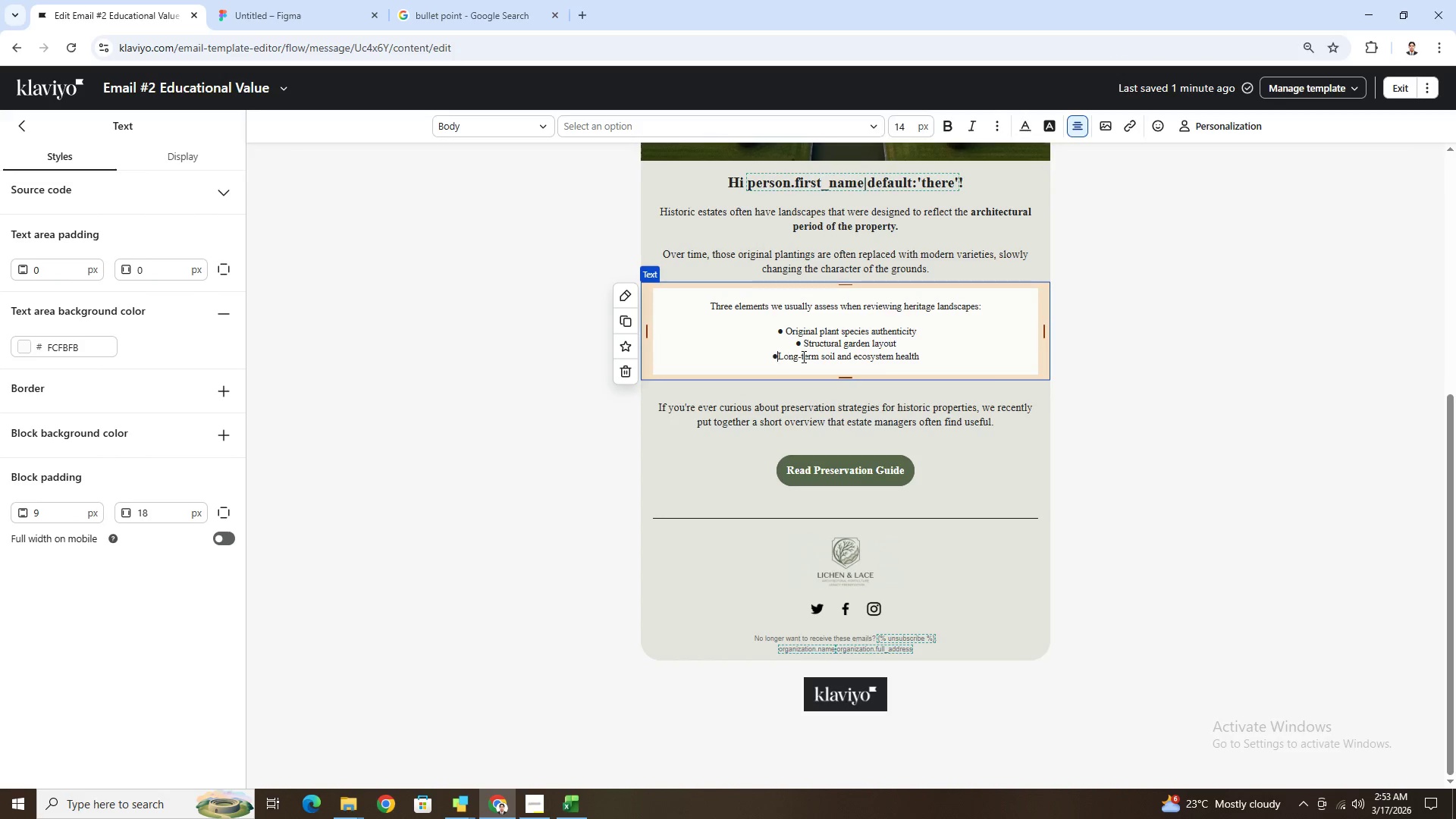 
key(Space)
 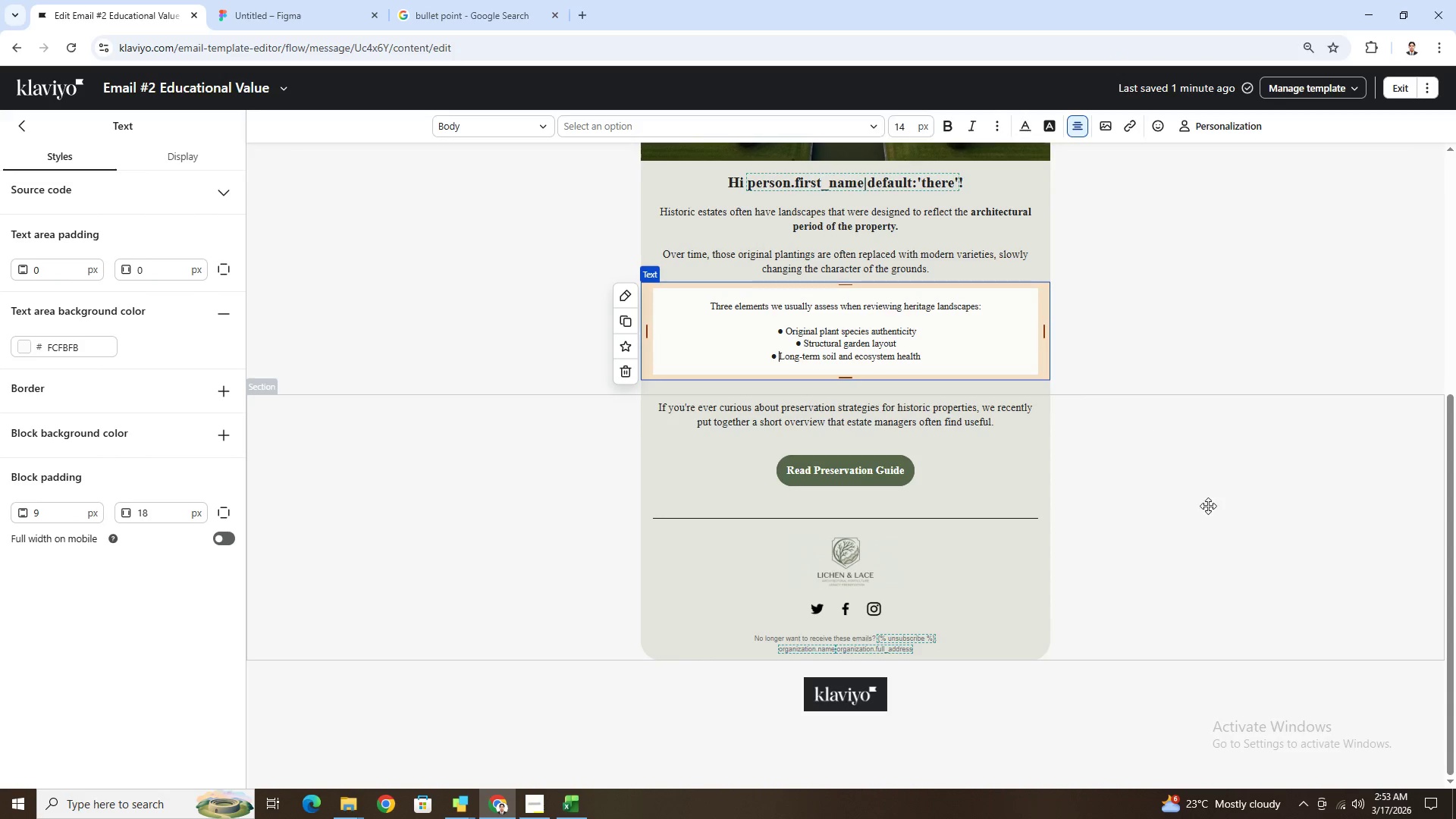 
left_click([1209, 512])
 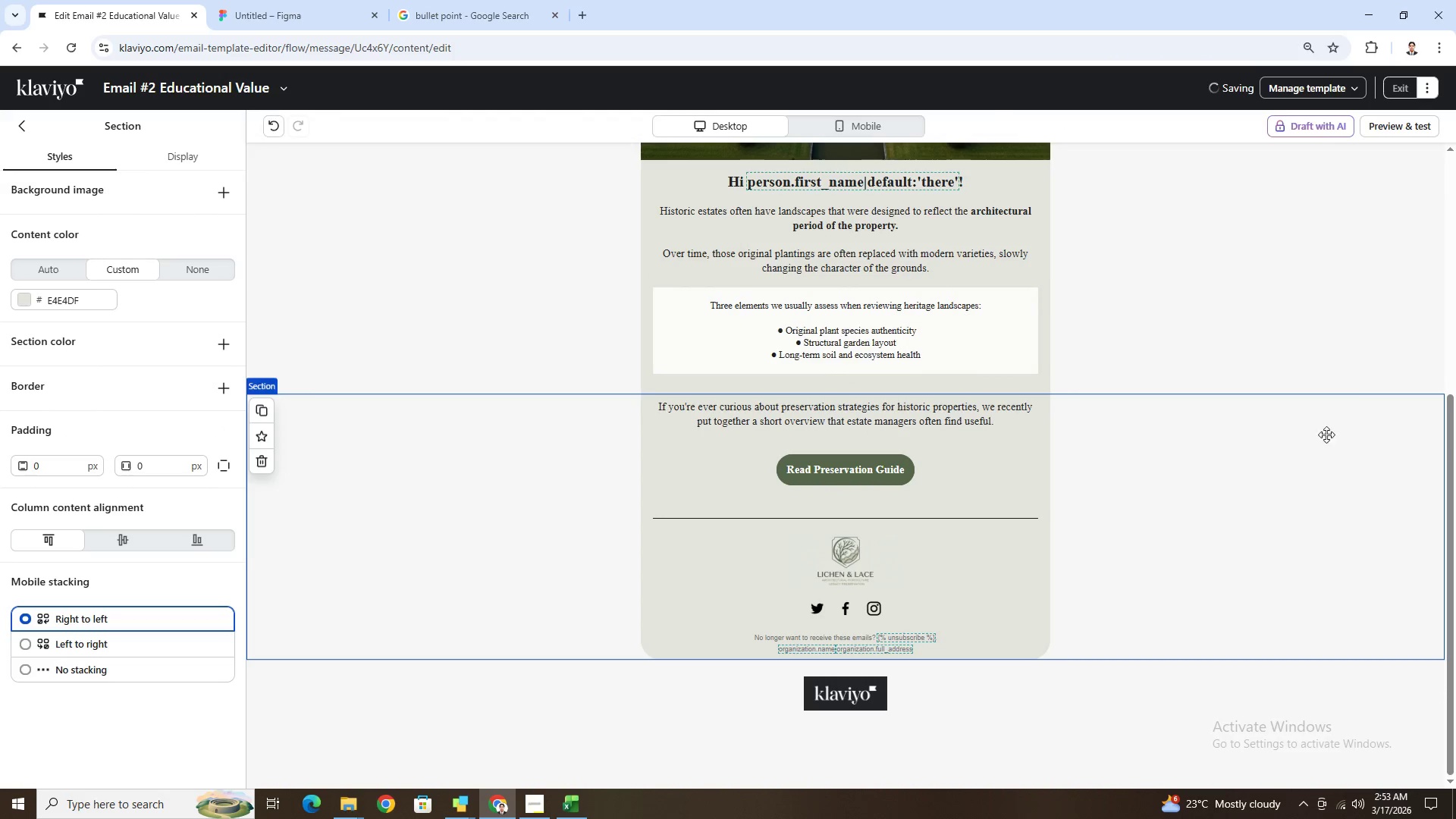 
scroll: coordinate [1354, 411], scroll_direction: up, amount: 2.0
 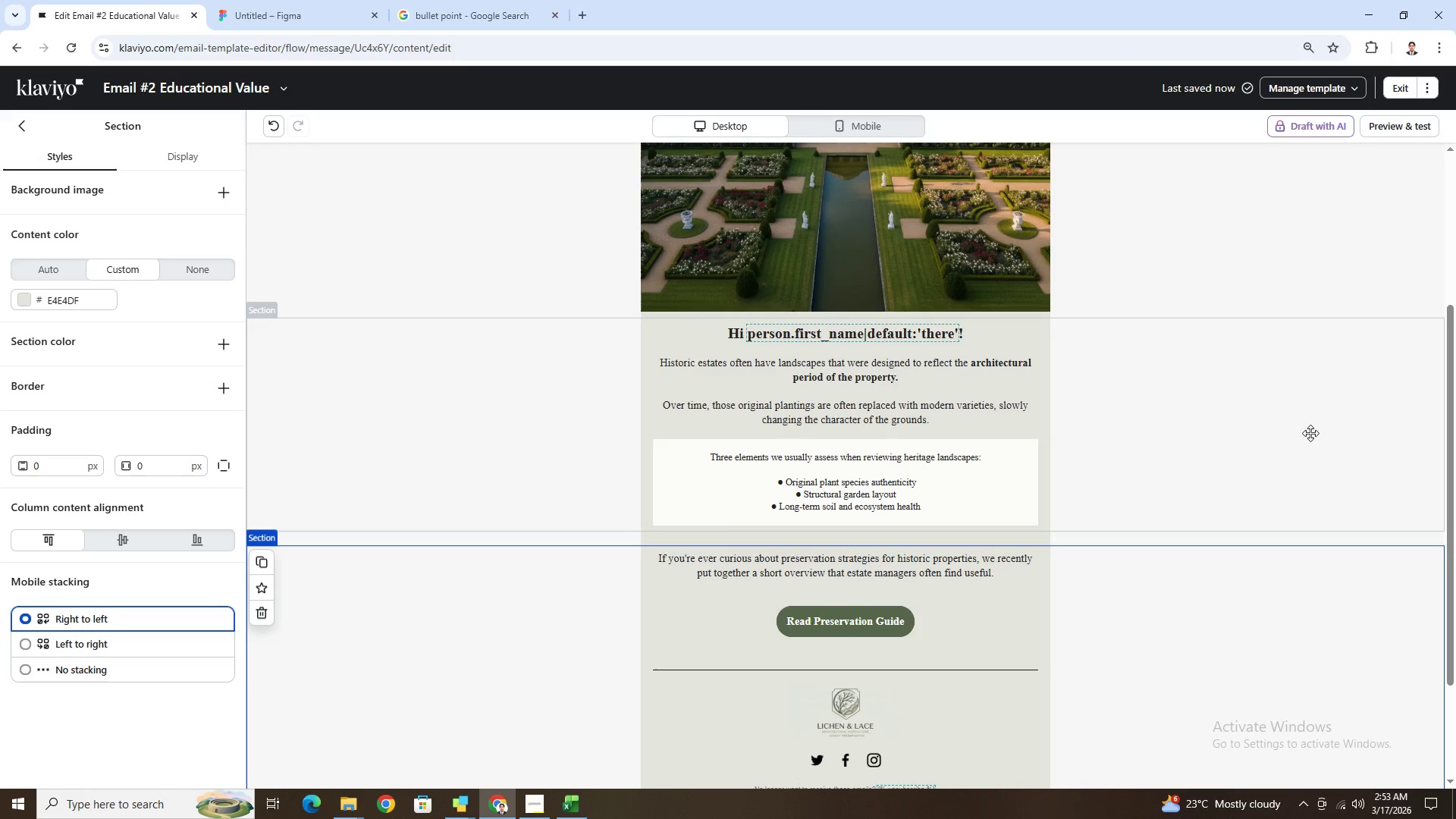 
wait(7.9)
 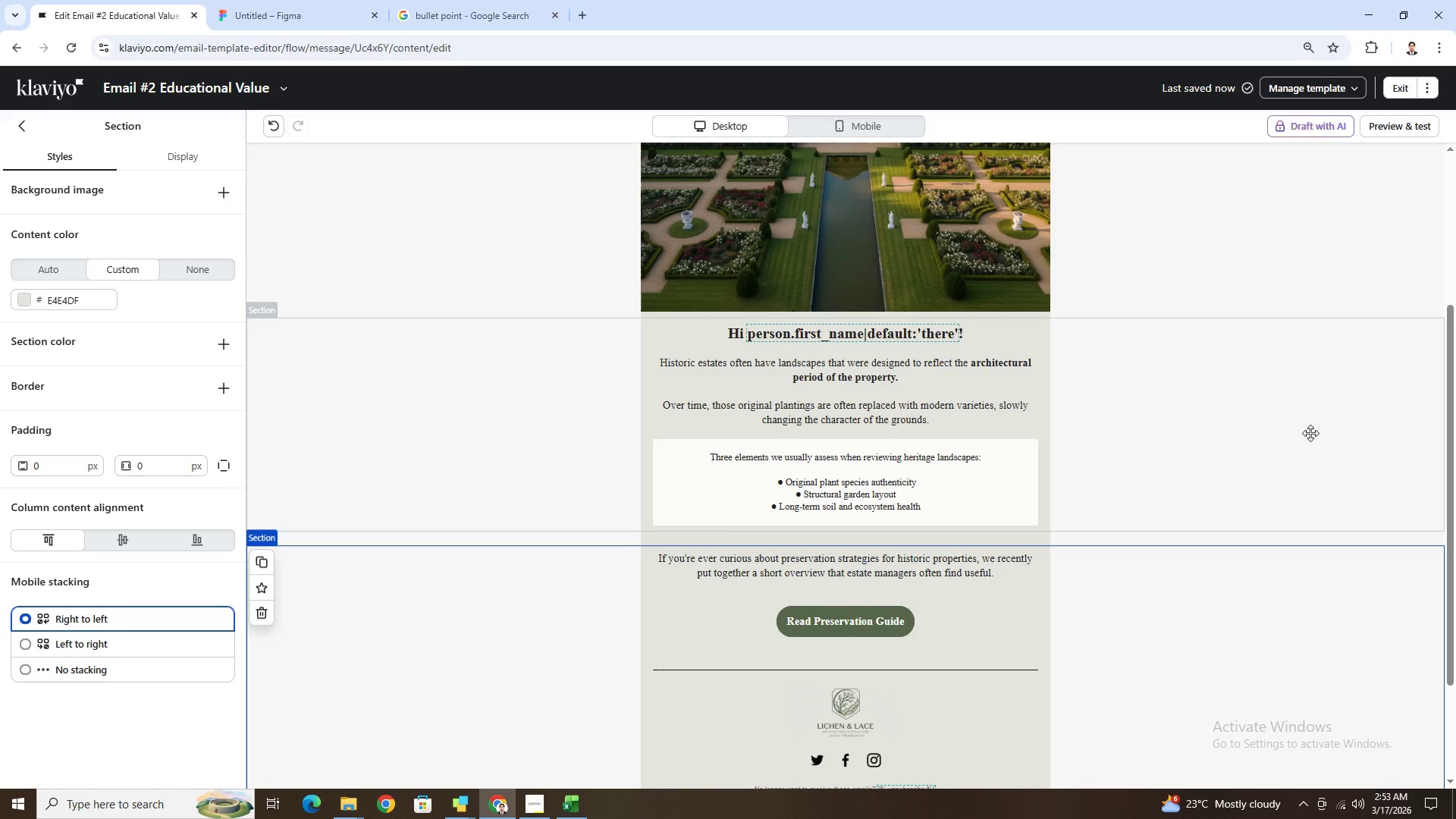 
double_click([797, 491])
 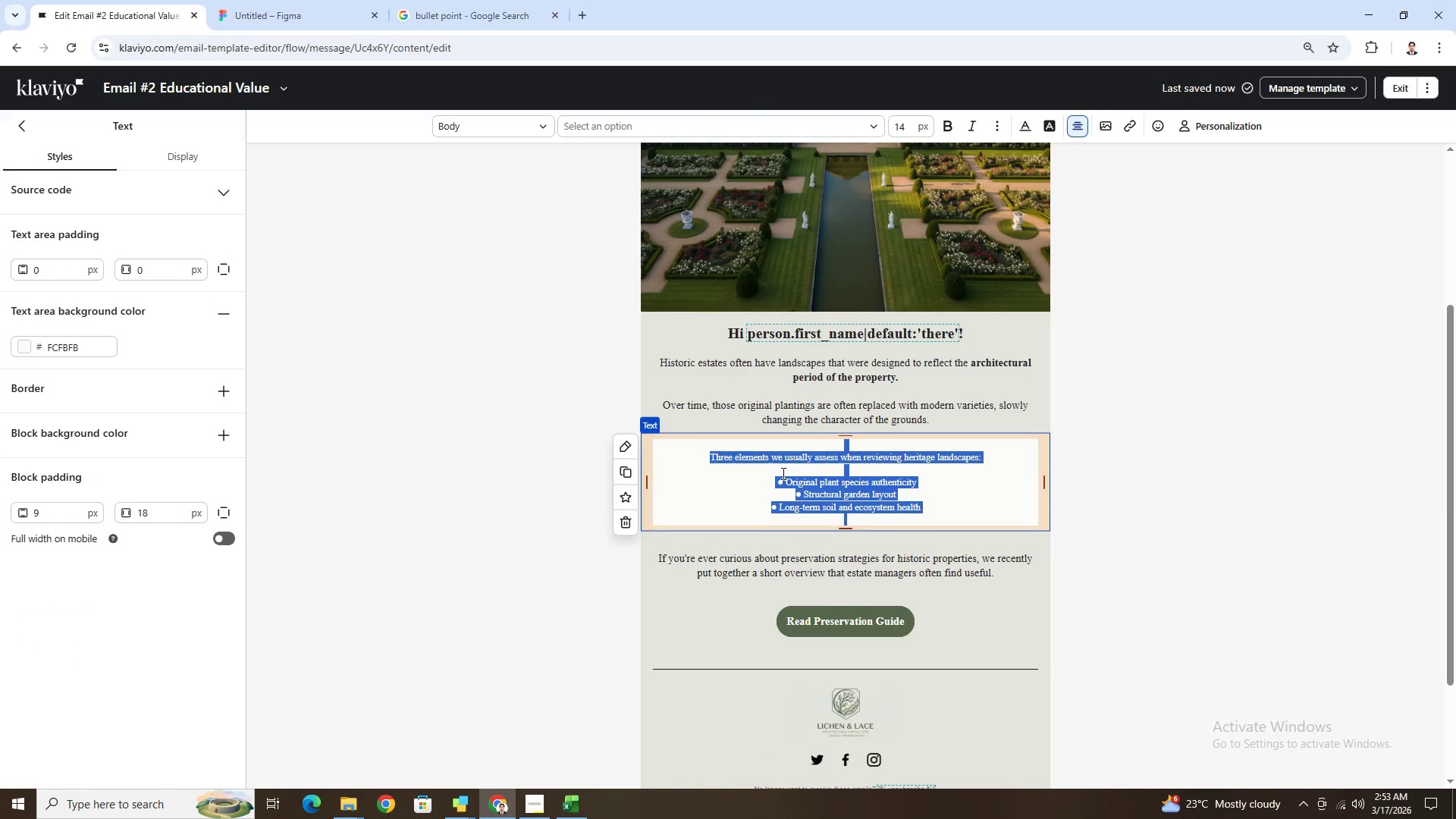 
left_click([783, 480])
 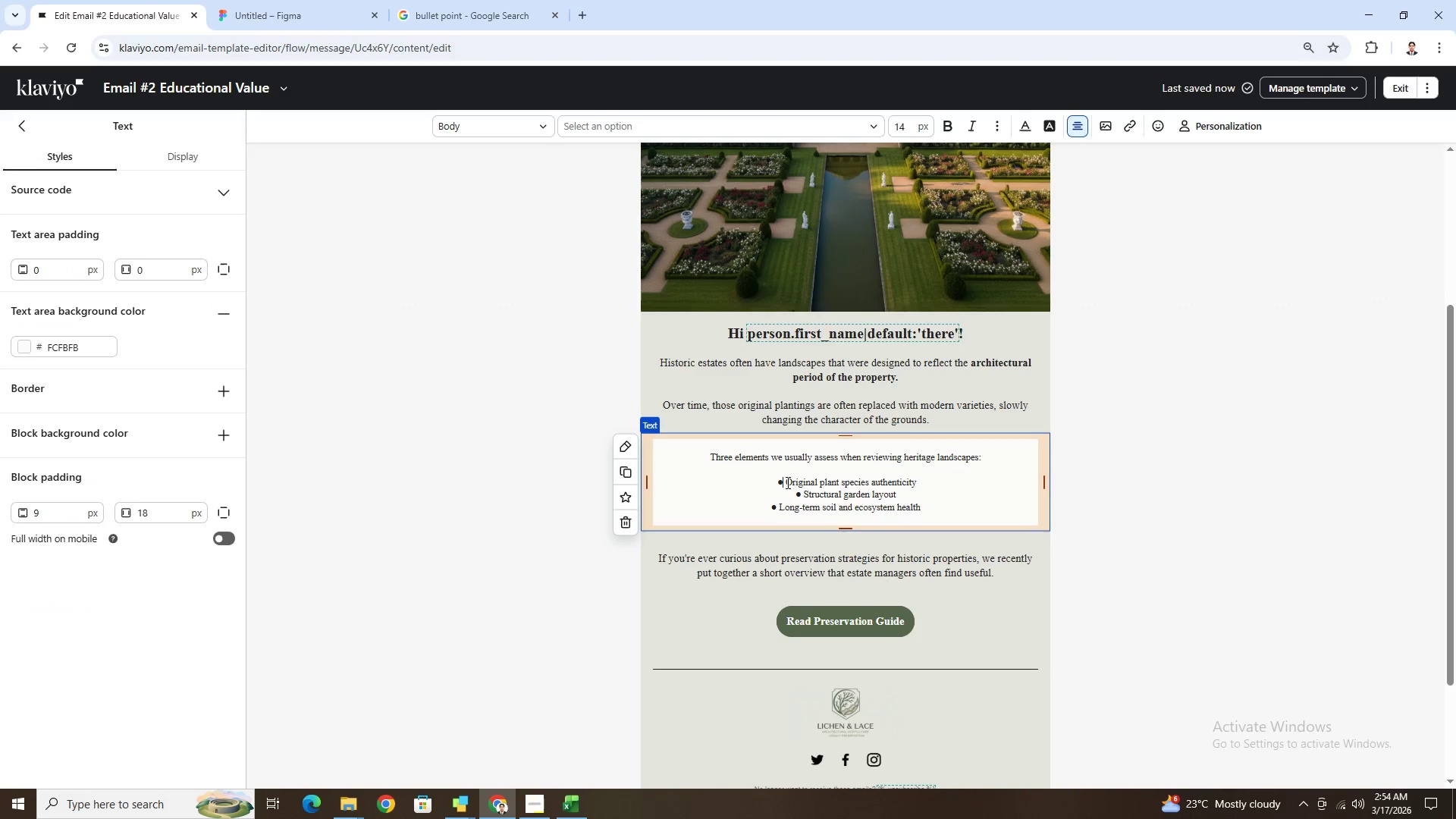 
key(Backspace)
 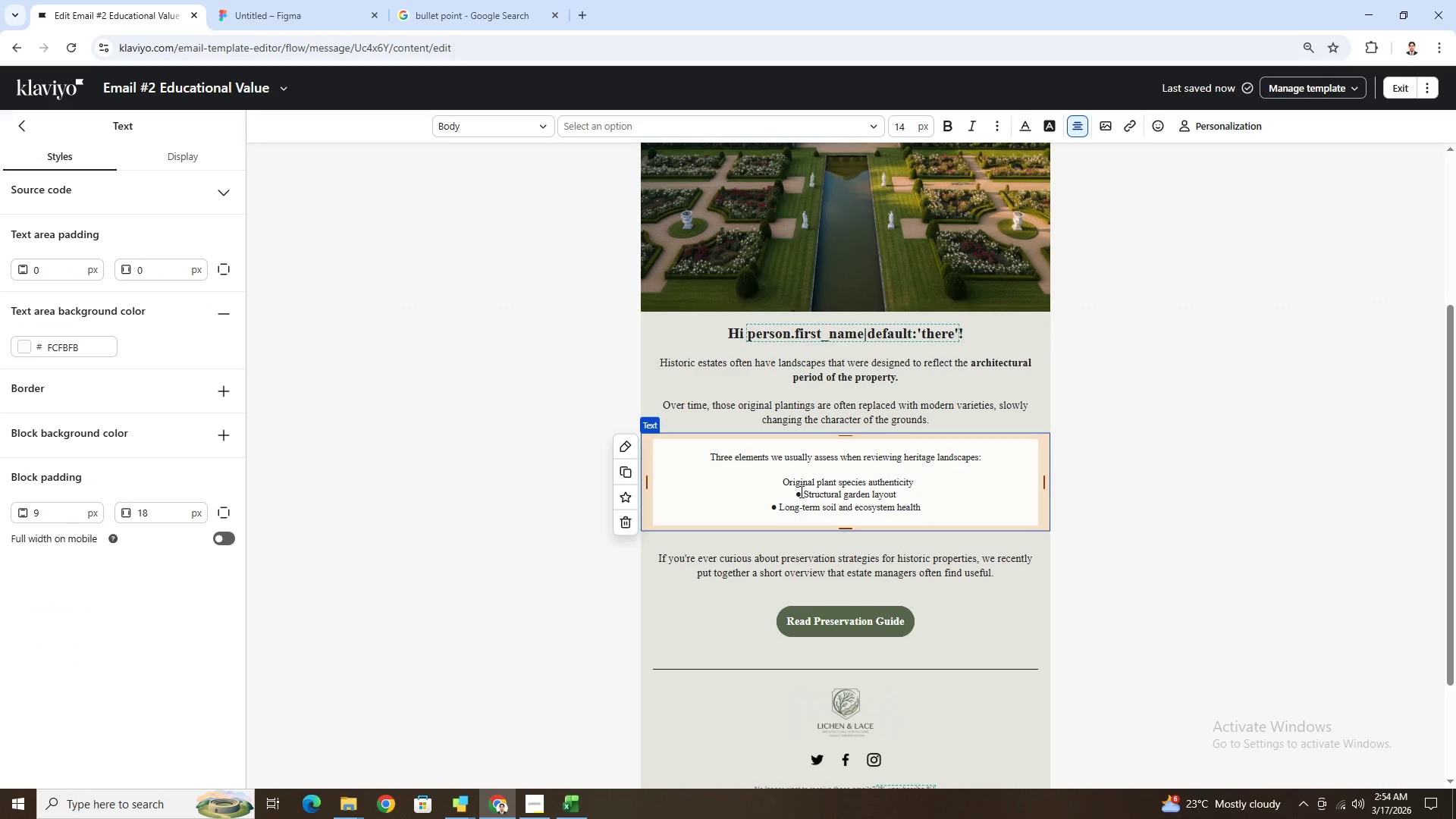 
left_click([800, 491])
 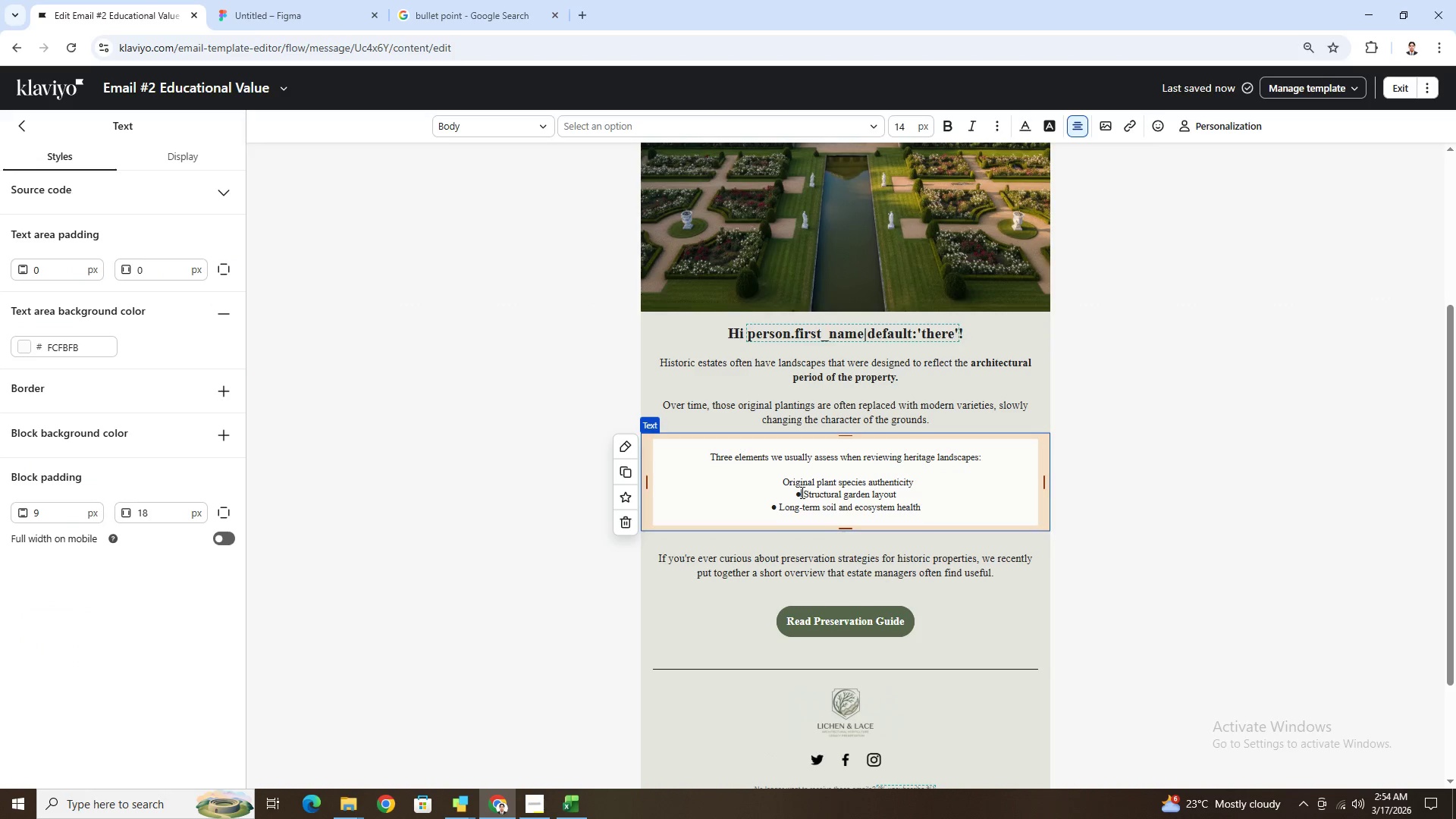 
key(Backspace)
 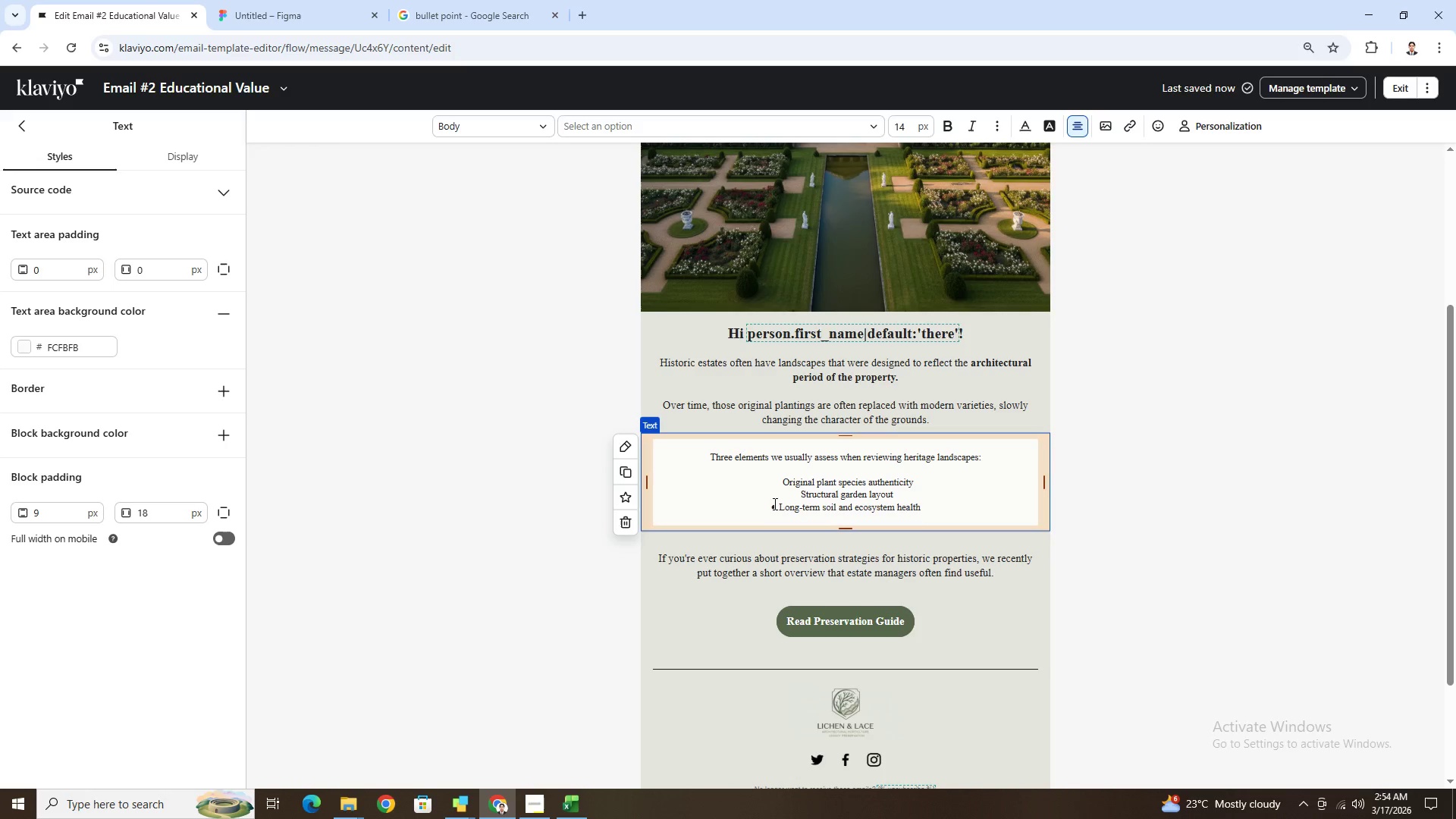 
left_click([774, 504])
 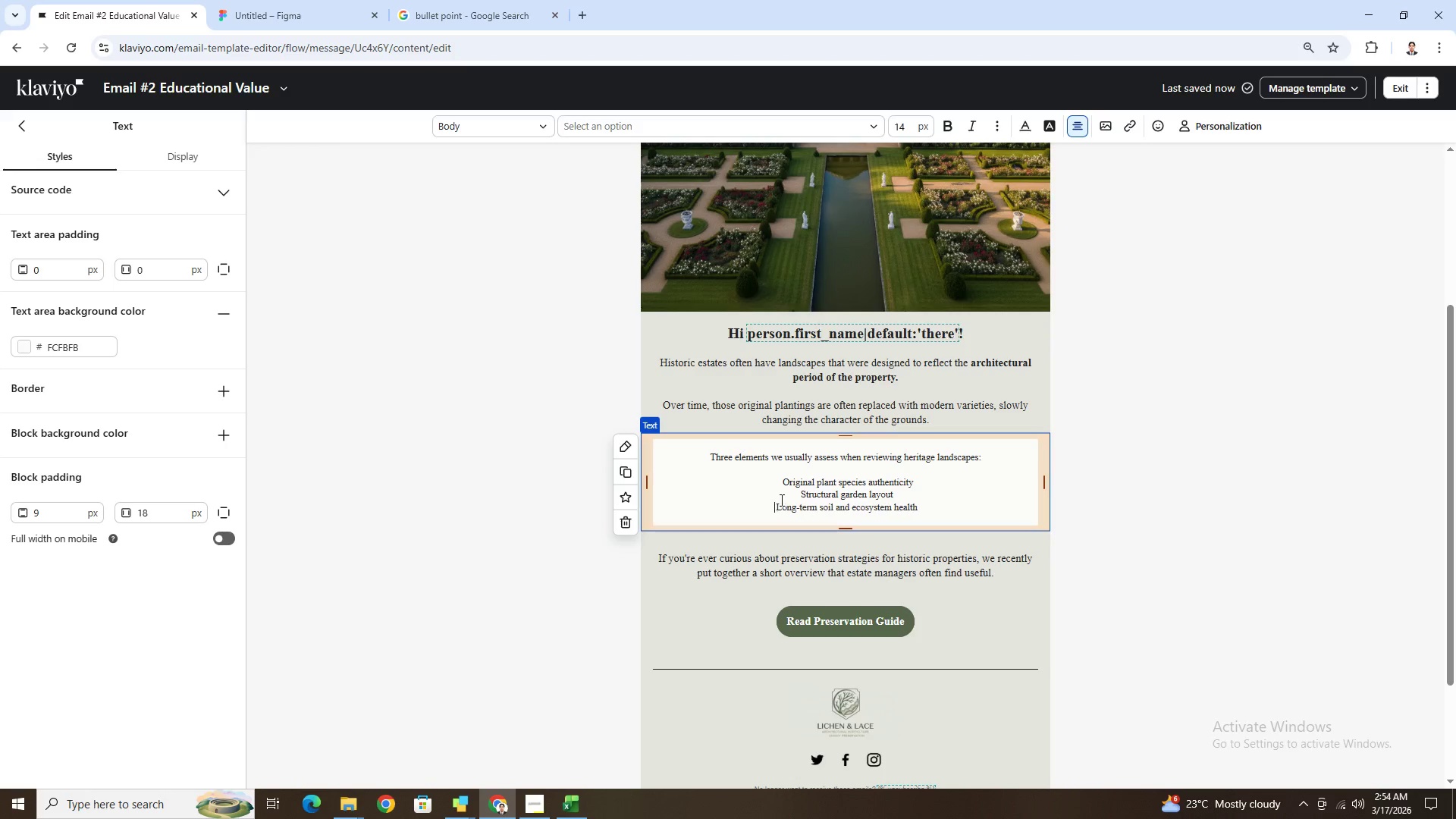 
key(Backspace)
 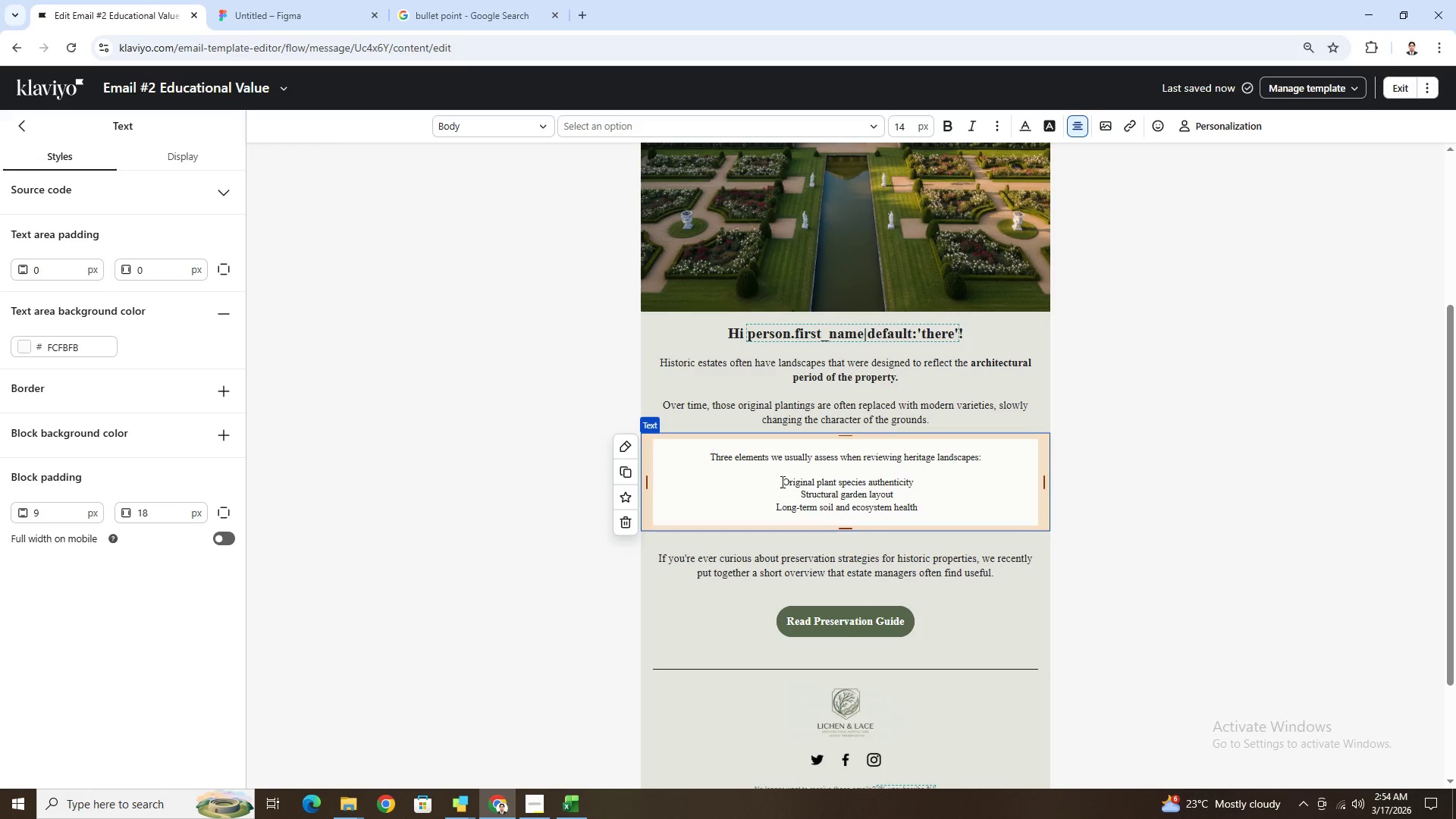 
left_click([781, 481])
 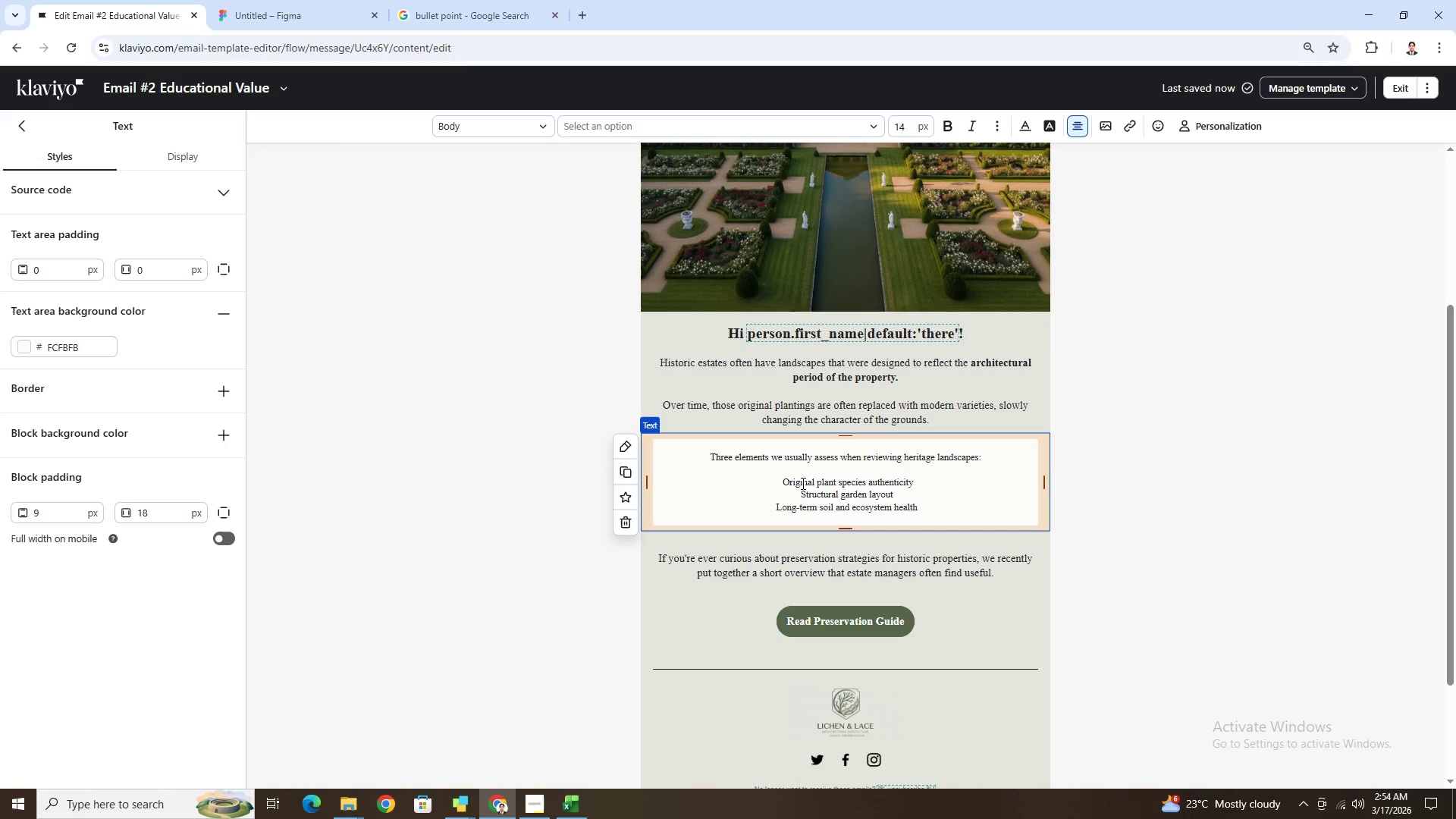 
key(Minus)
 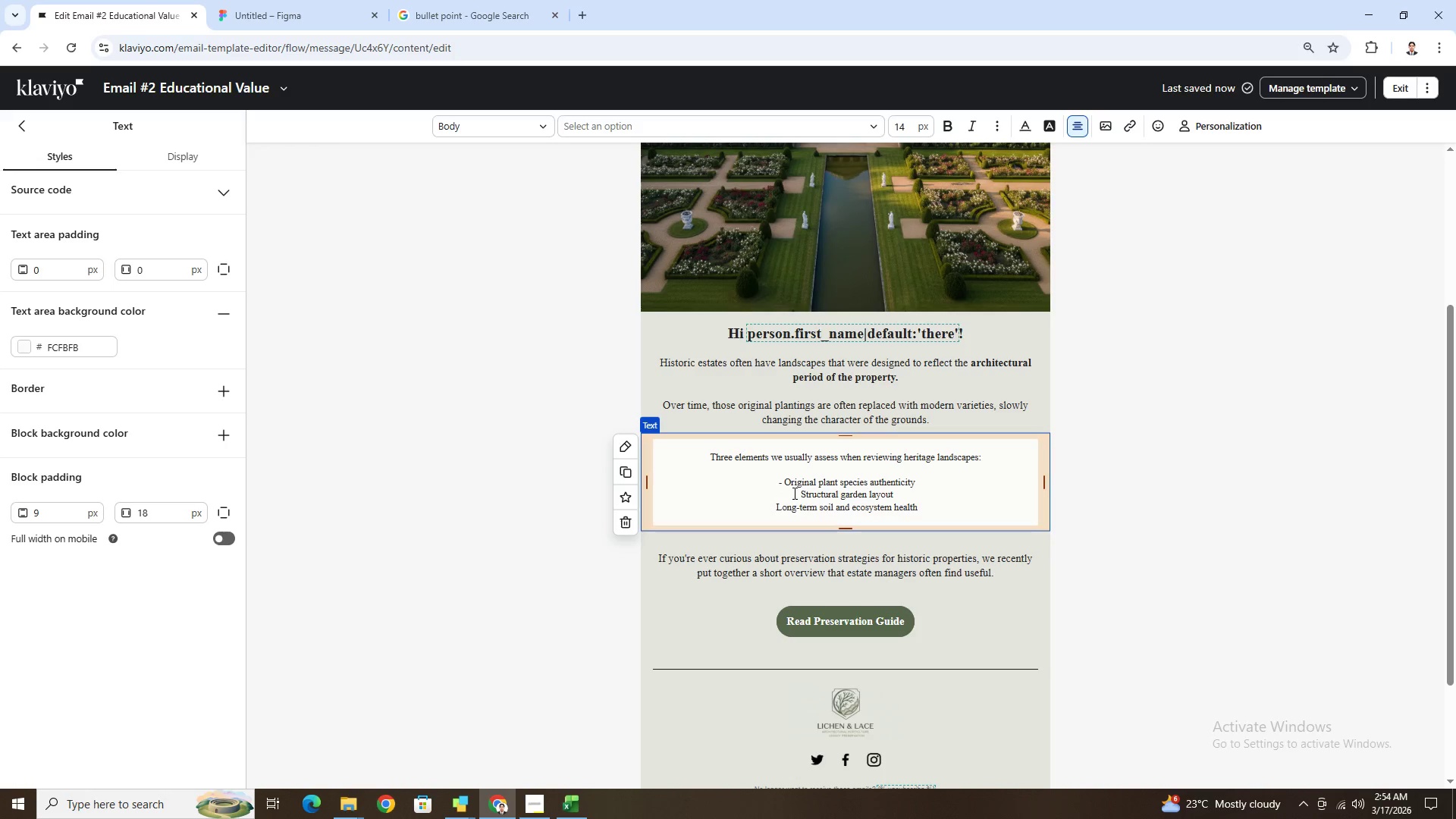 
left_click([793, 492])
 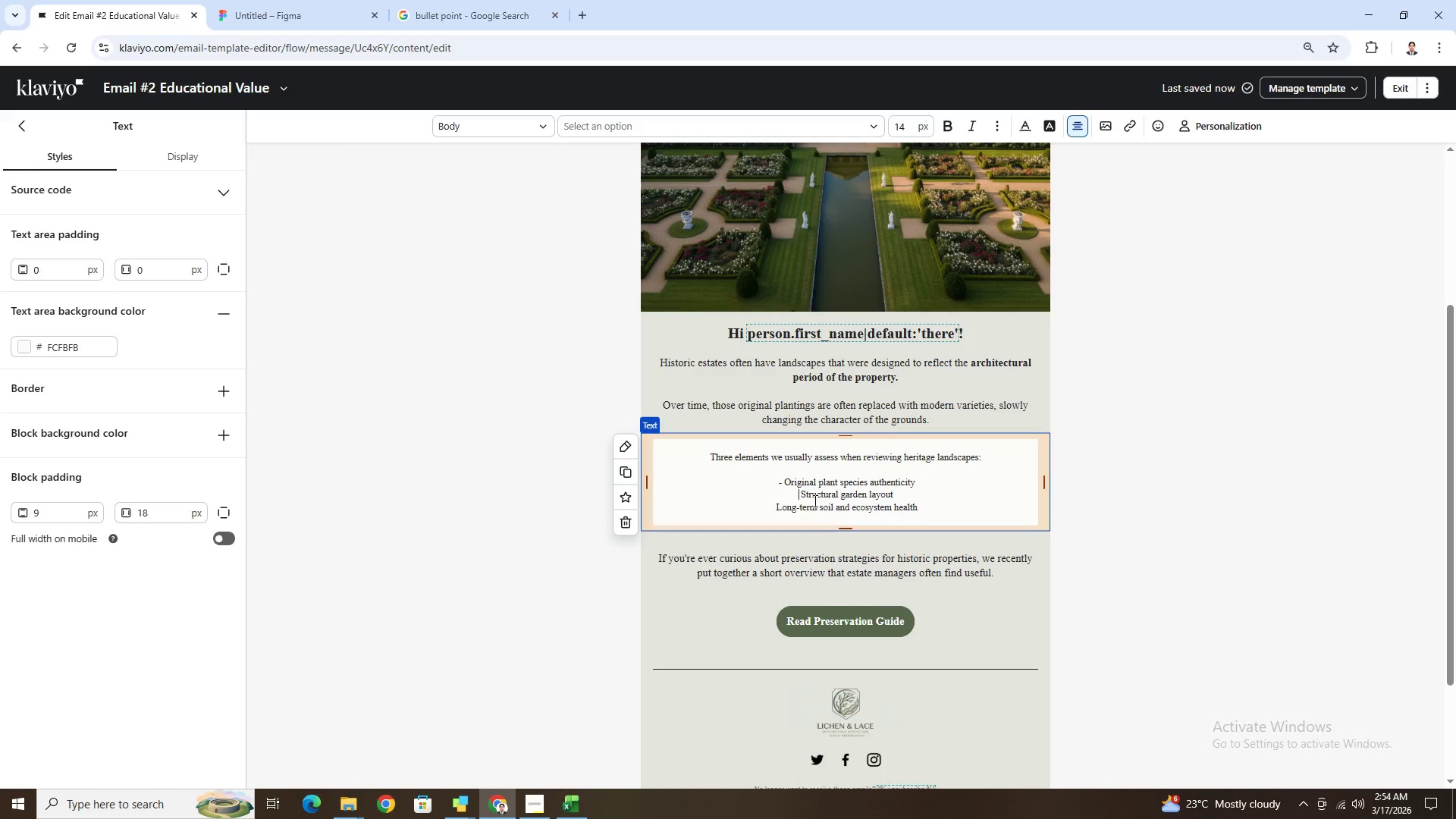 
key(Minus)
 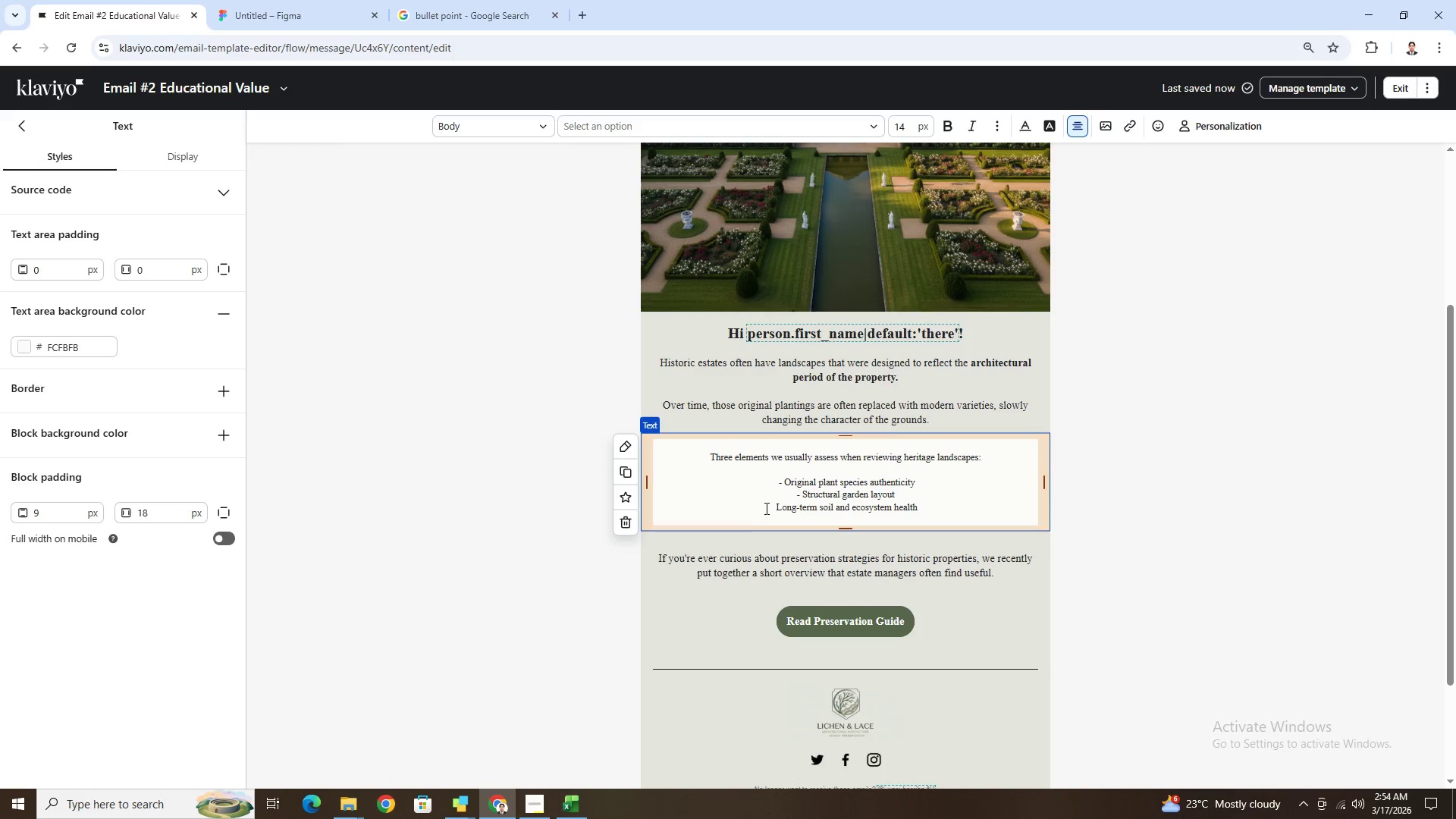 
left_click([770, 507])
 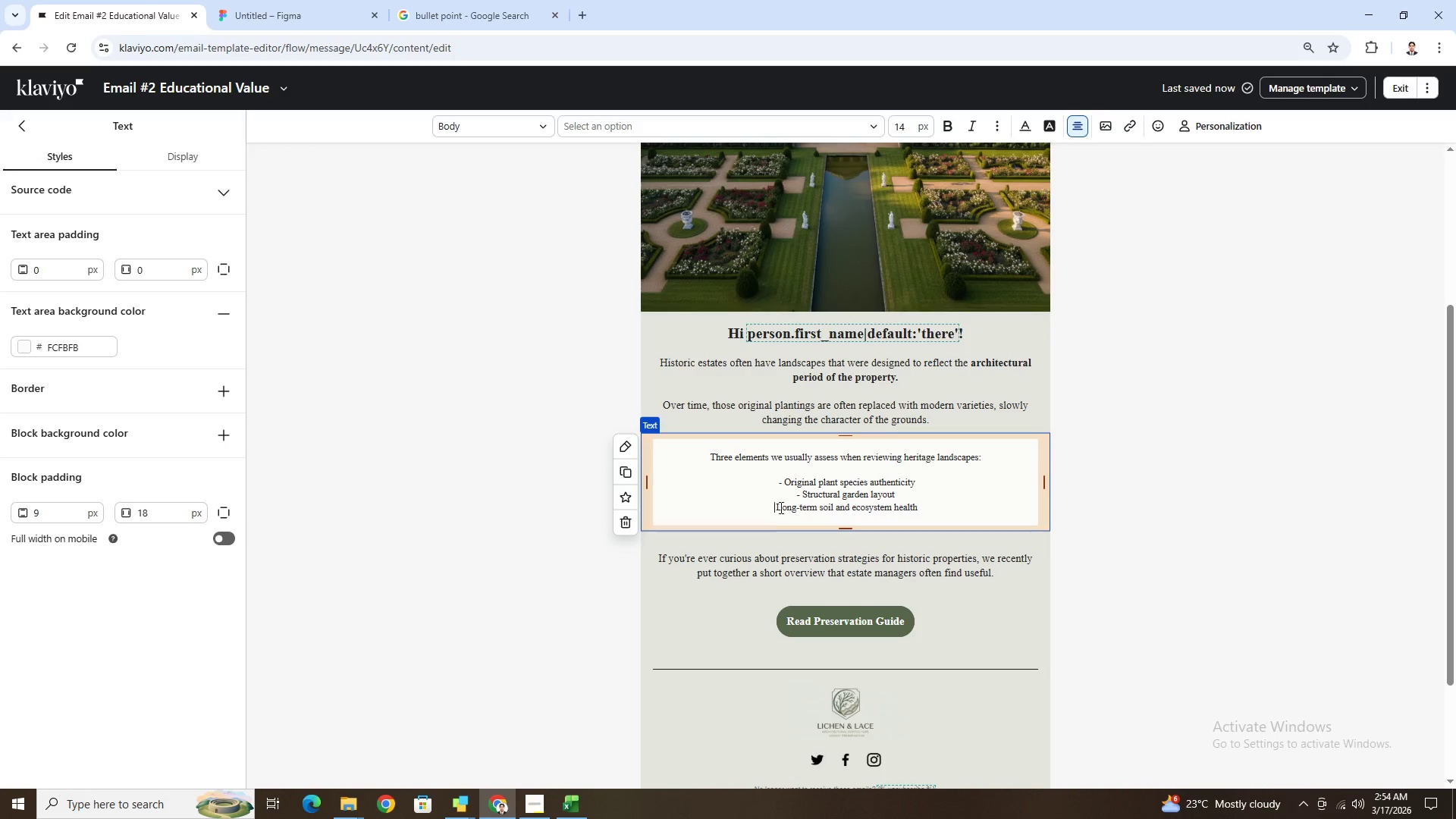 
key(Minus)
 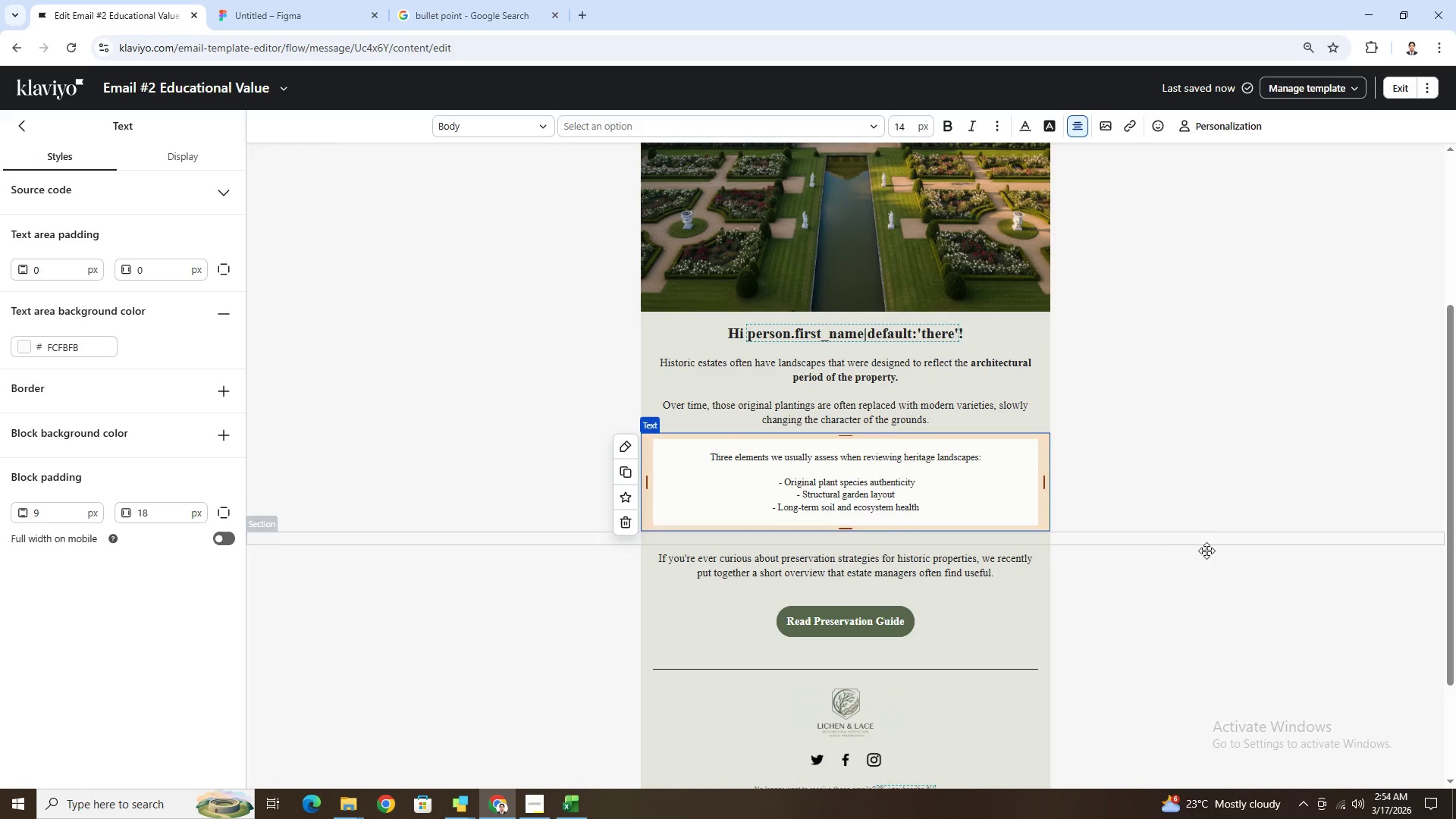 
left_click([1238, 645])
 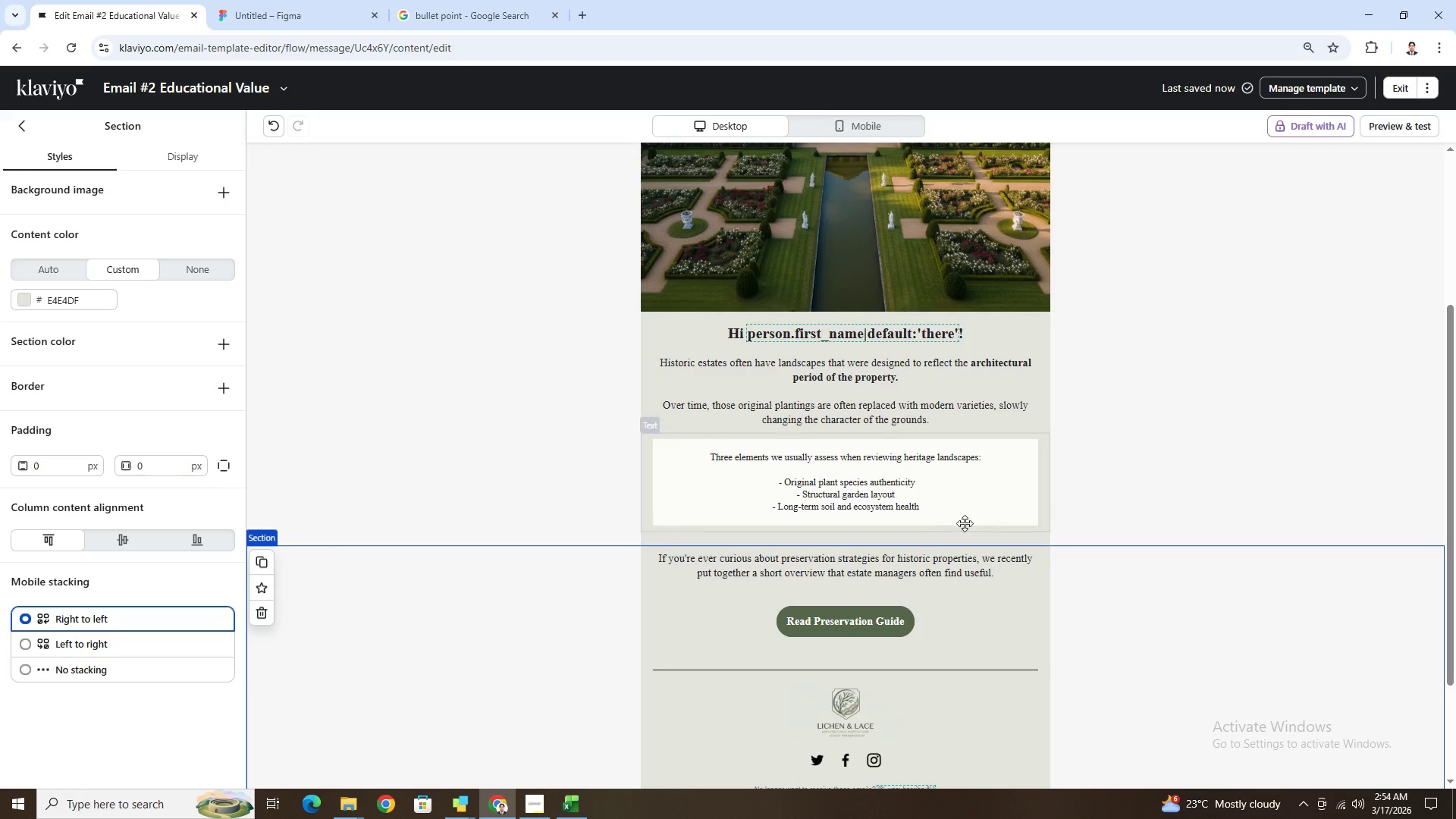 
wait(12.19)
 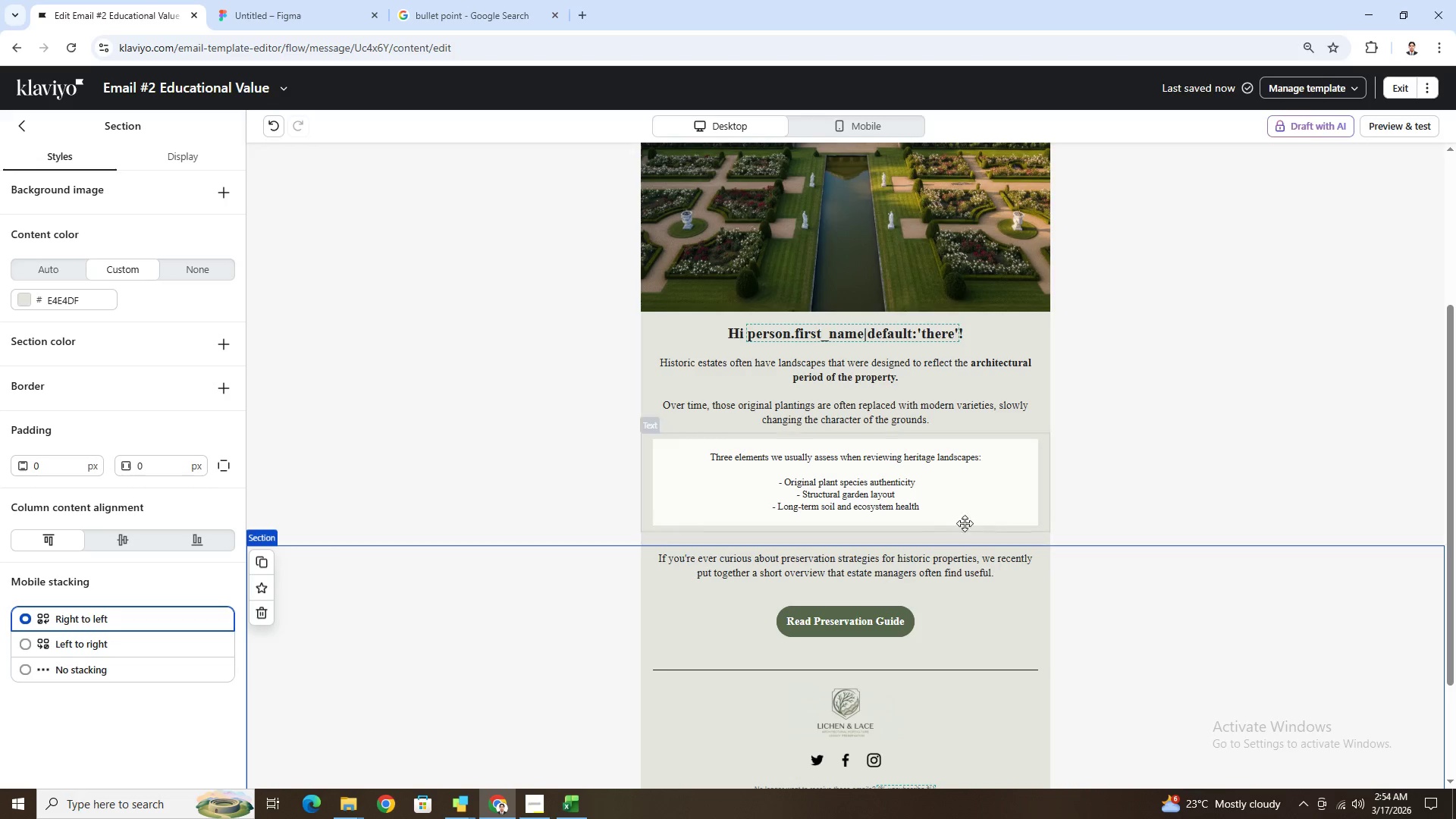 
left_click([938, 485])
 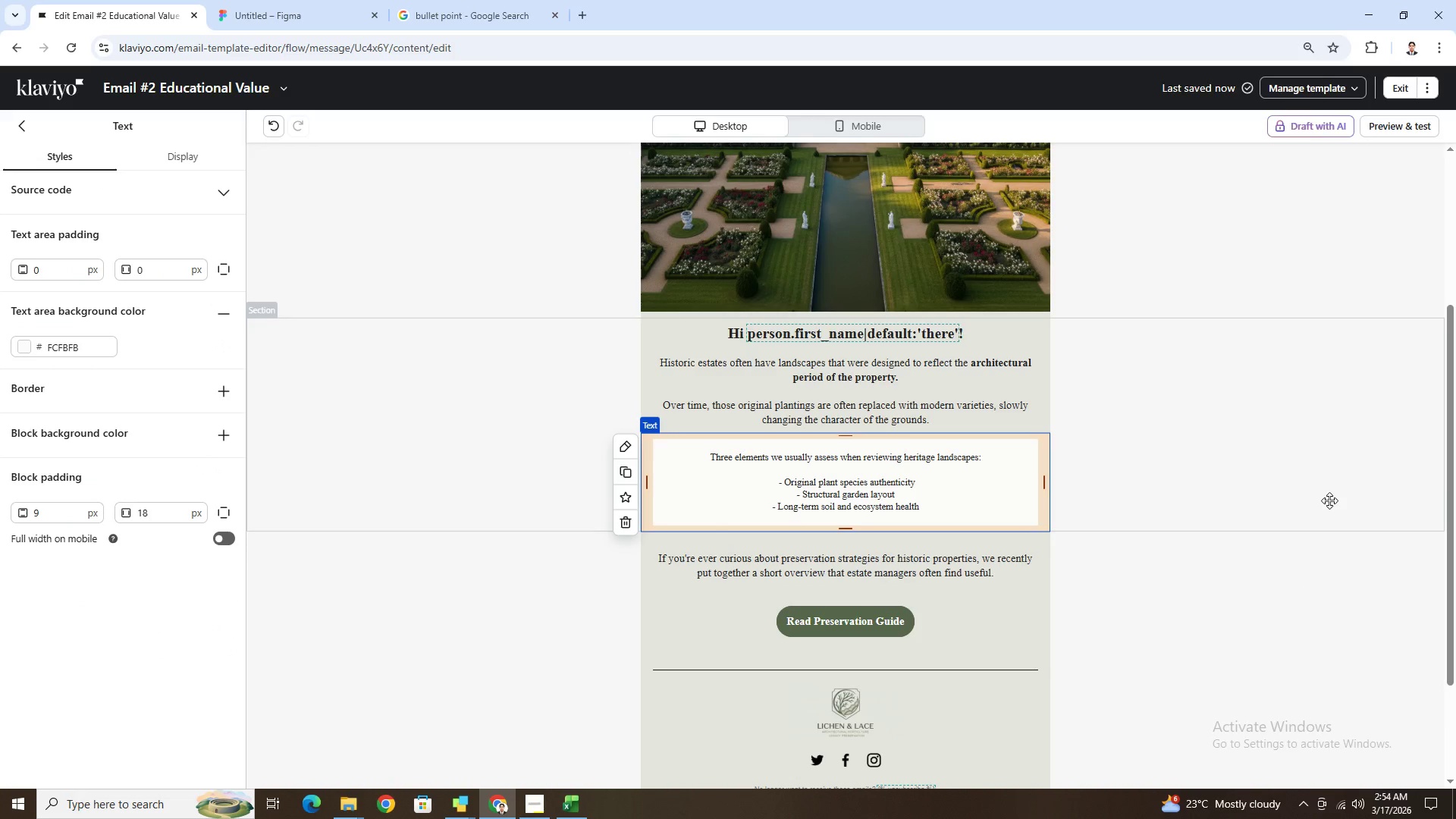 
scroll: coordinate [1276, 690], scroll_direction: down, amount: 2.0
 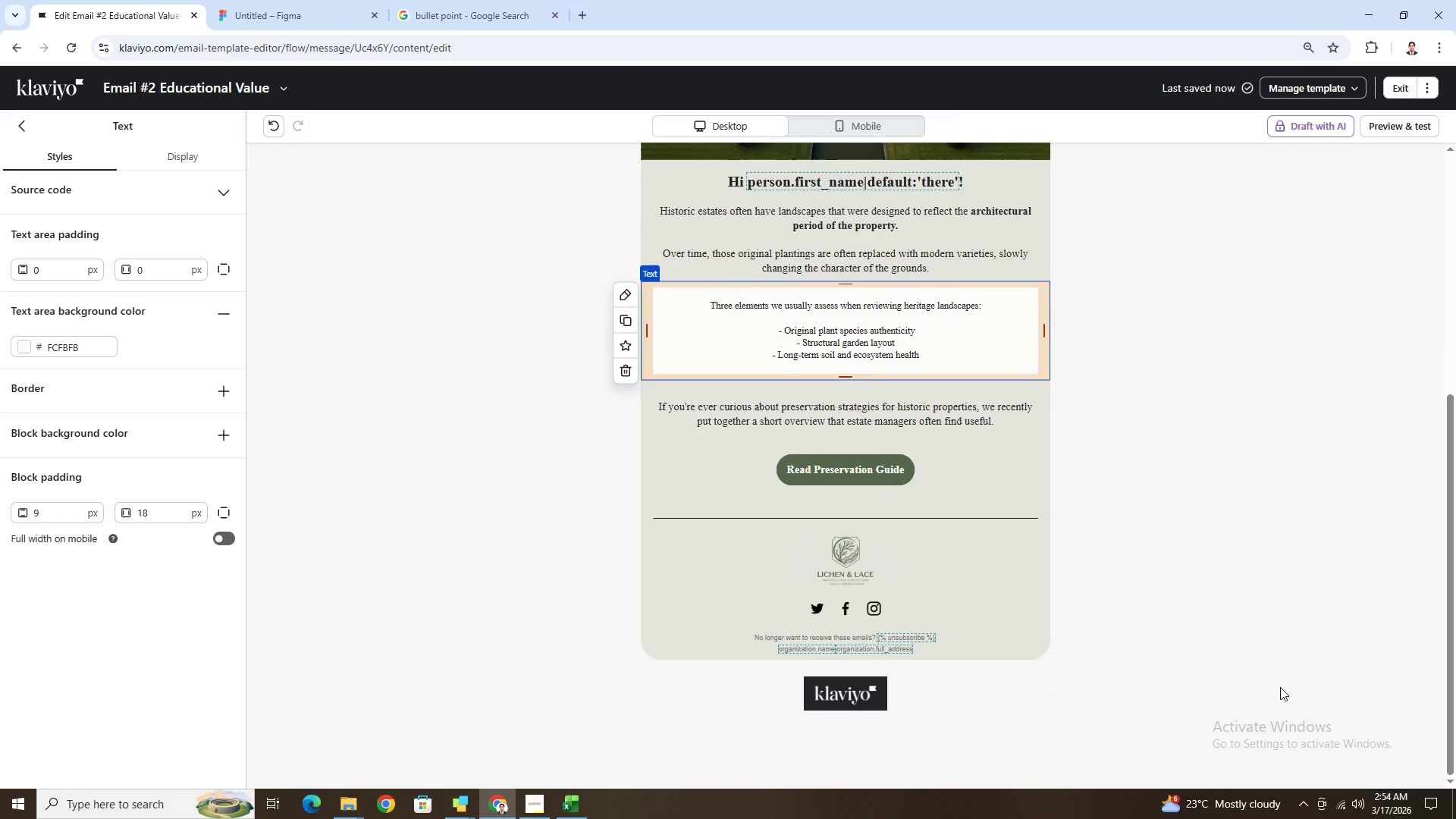 
scroll: coordinate [1280, 687], scroll_direction: up, amount: 3.0
 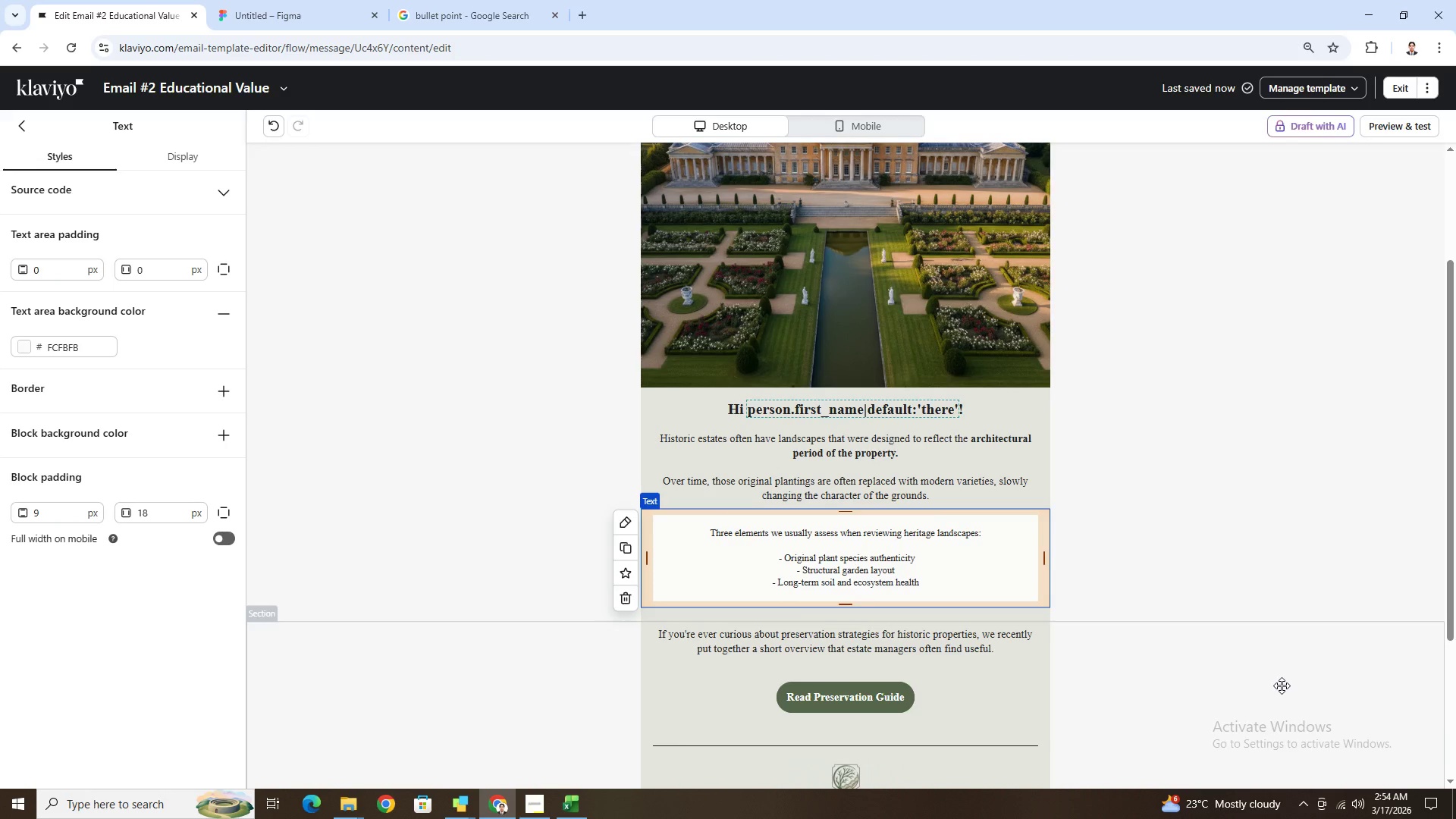 
scroll: coordinate [1283, 684], scroll_direction: down, amount: 4.0
 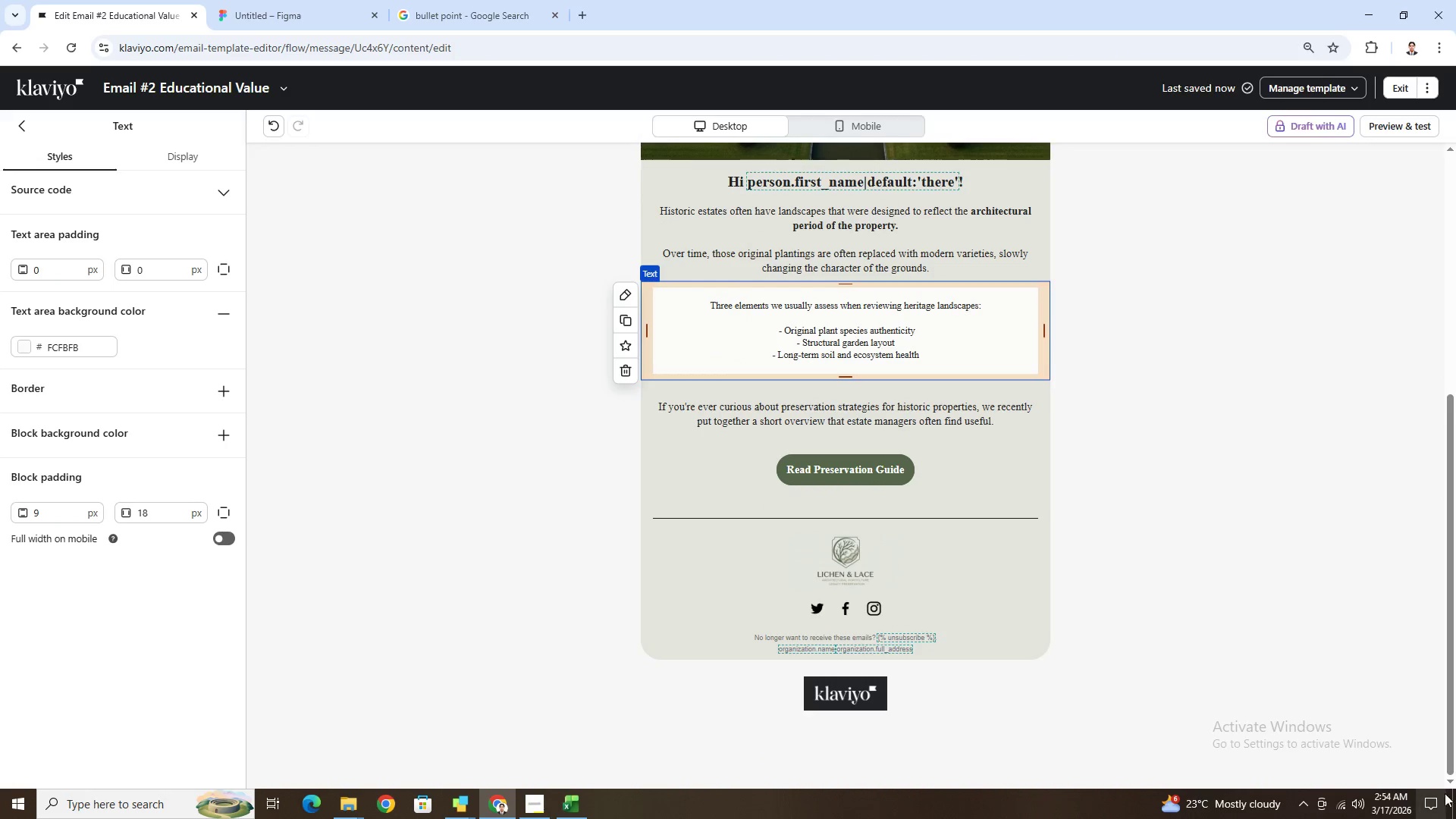 
mouse_move([1351, 791])
 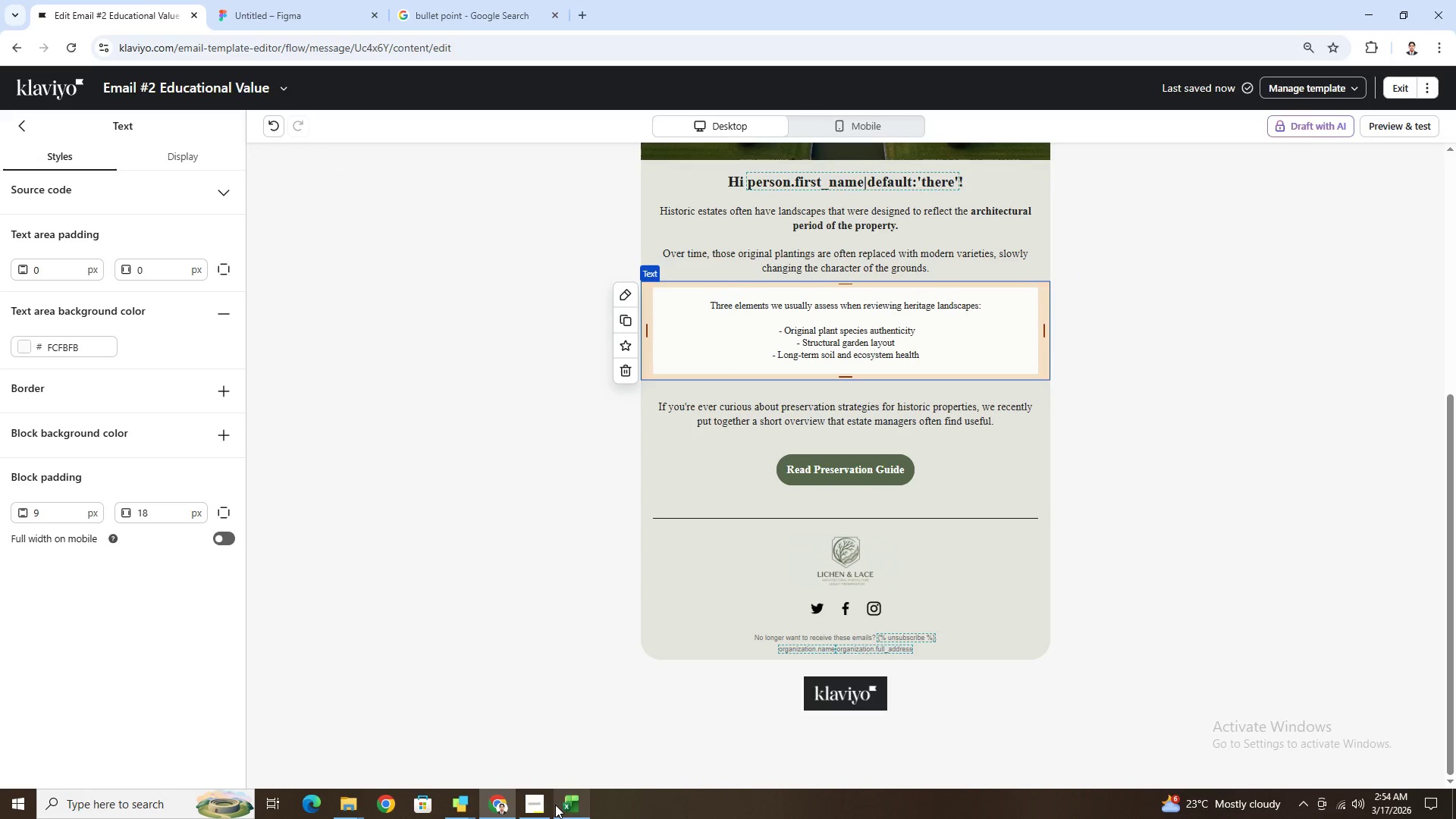 
left_click([1248, 357])
 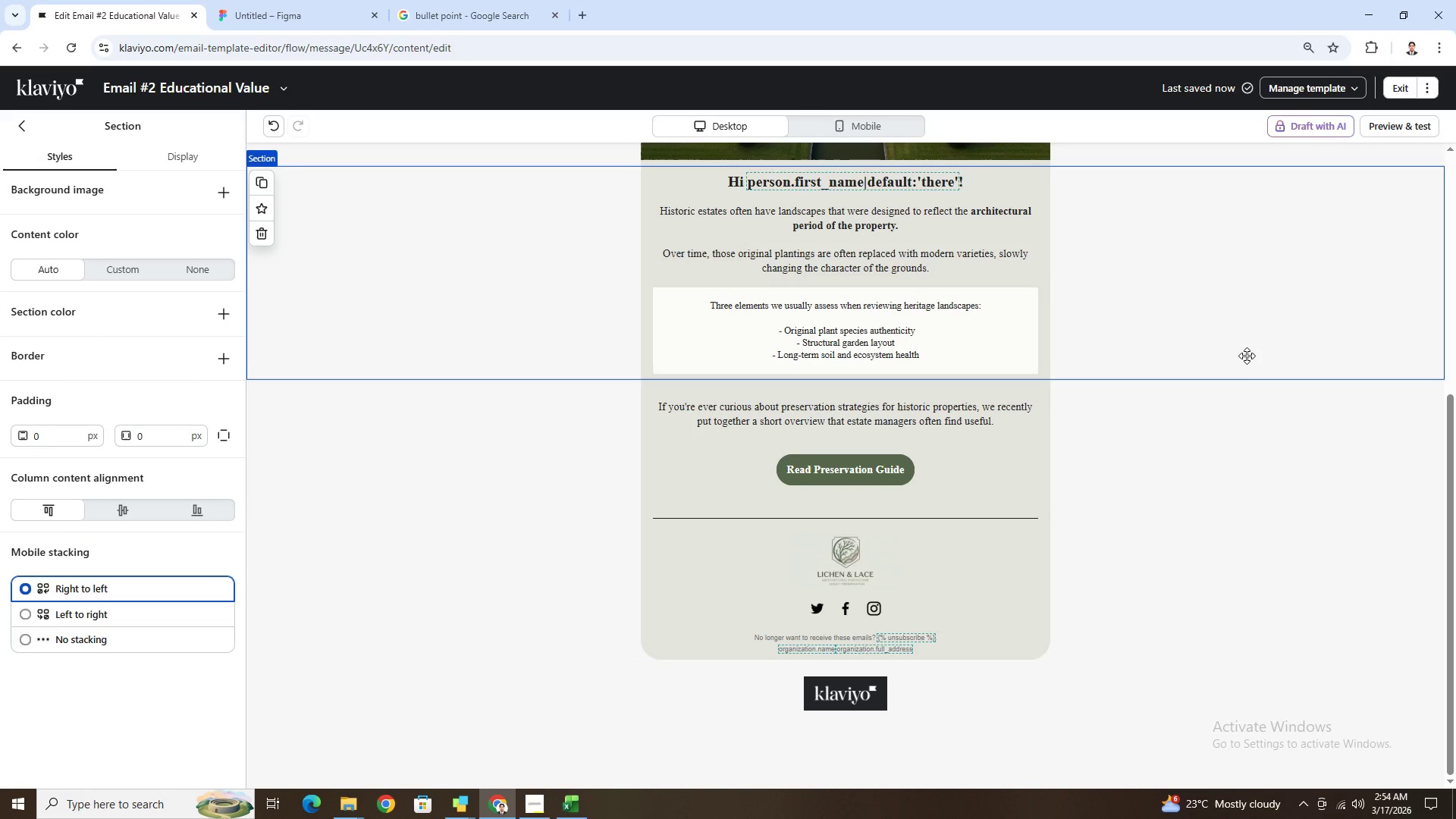 
scroll: coordinate [1246, 356], scroll_direction: up, amount: 2.0
 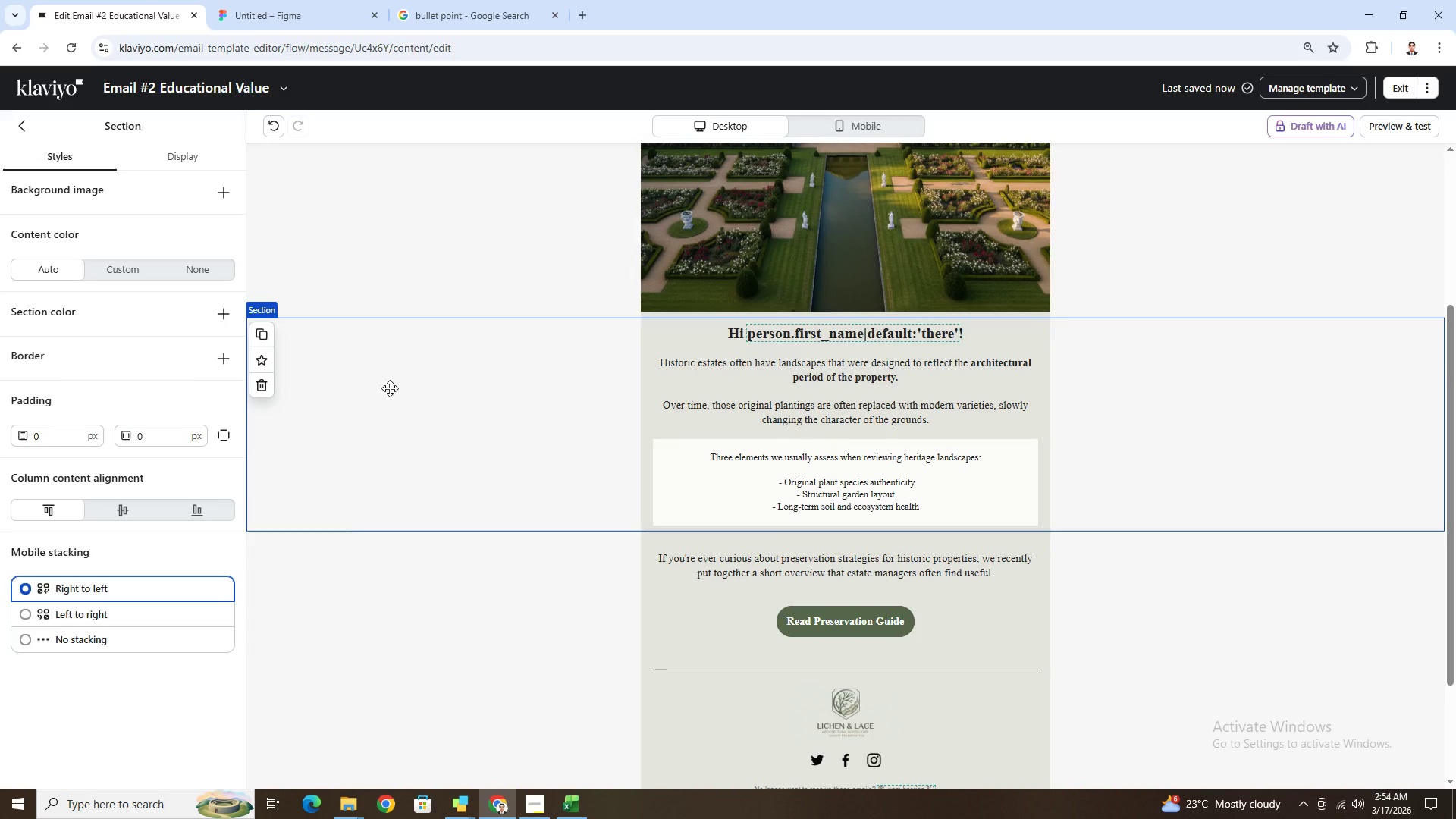 
left_click([391, 388])
 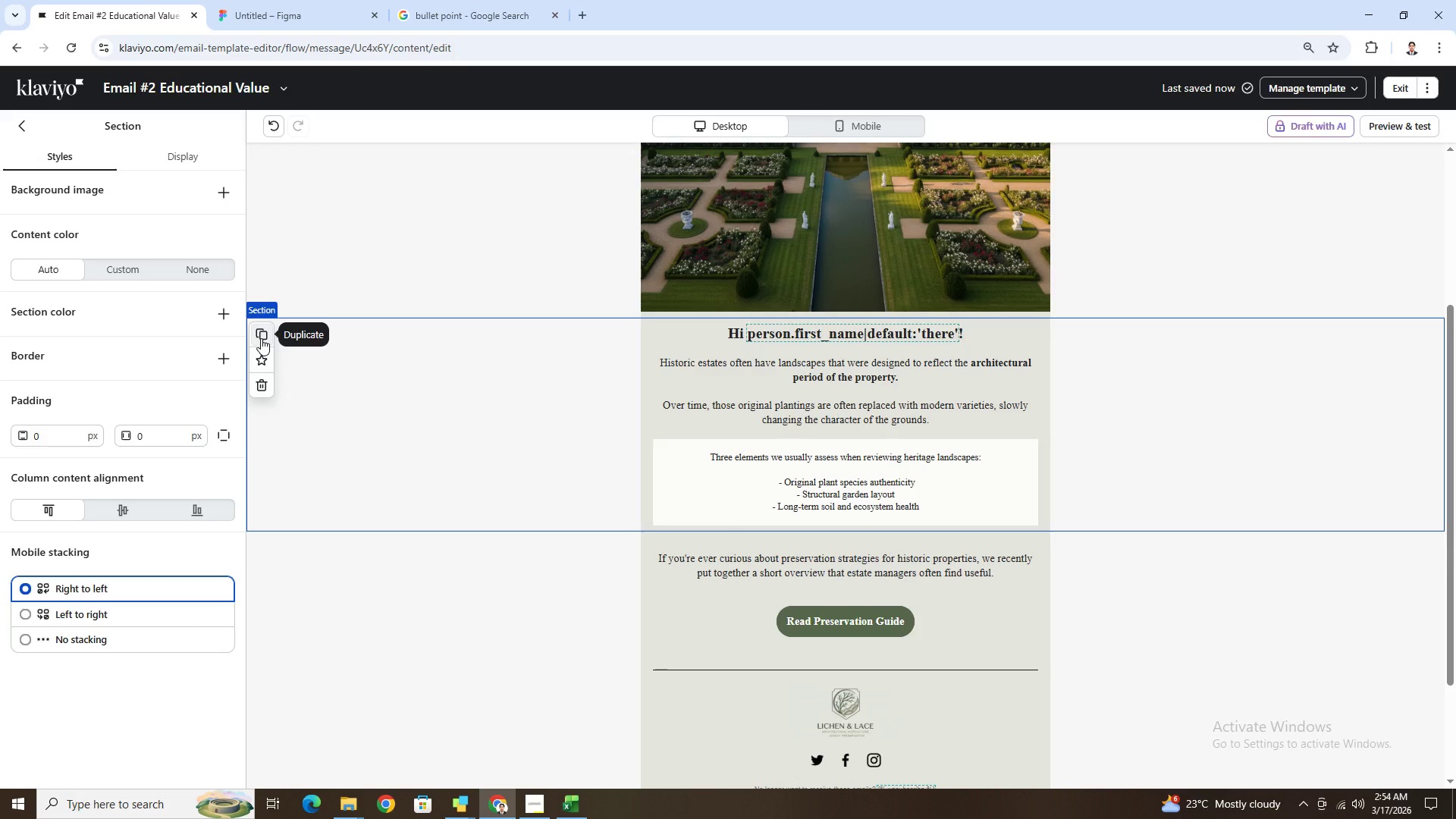 
scroll: coordinate [636, 407], scroll_direction: up, amount: 5.0
 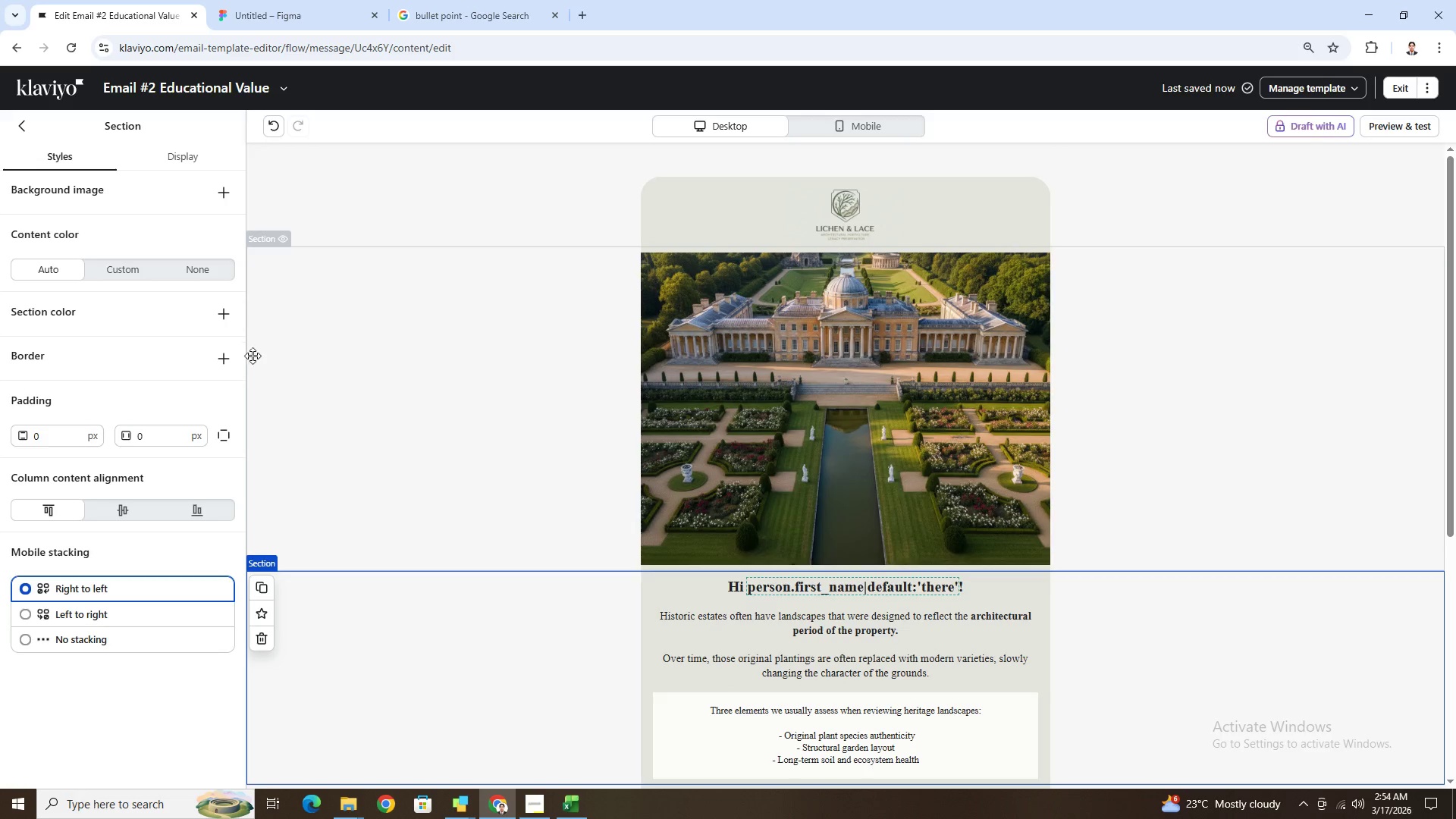 
left_click([524, 392])
 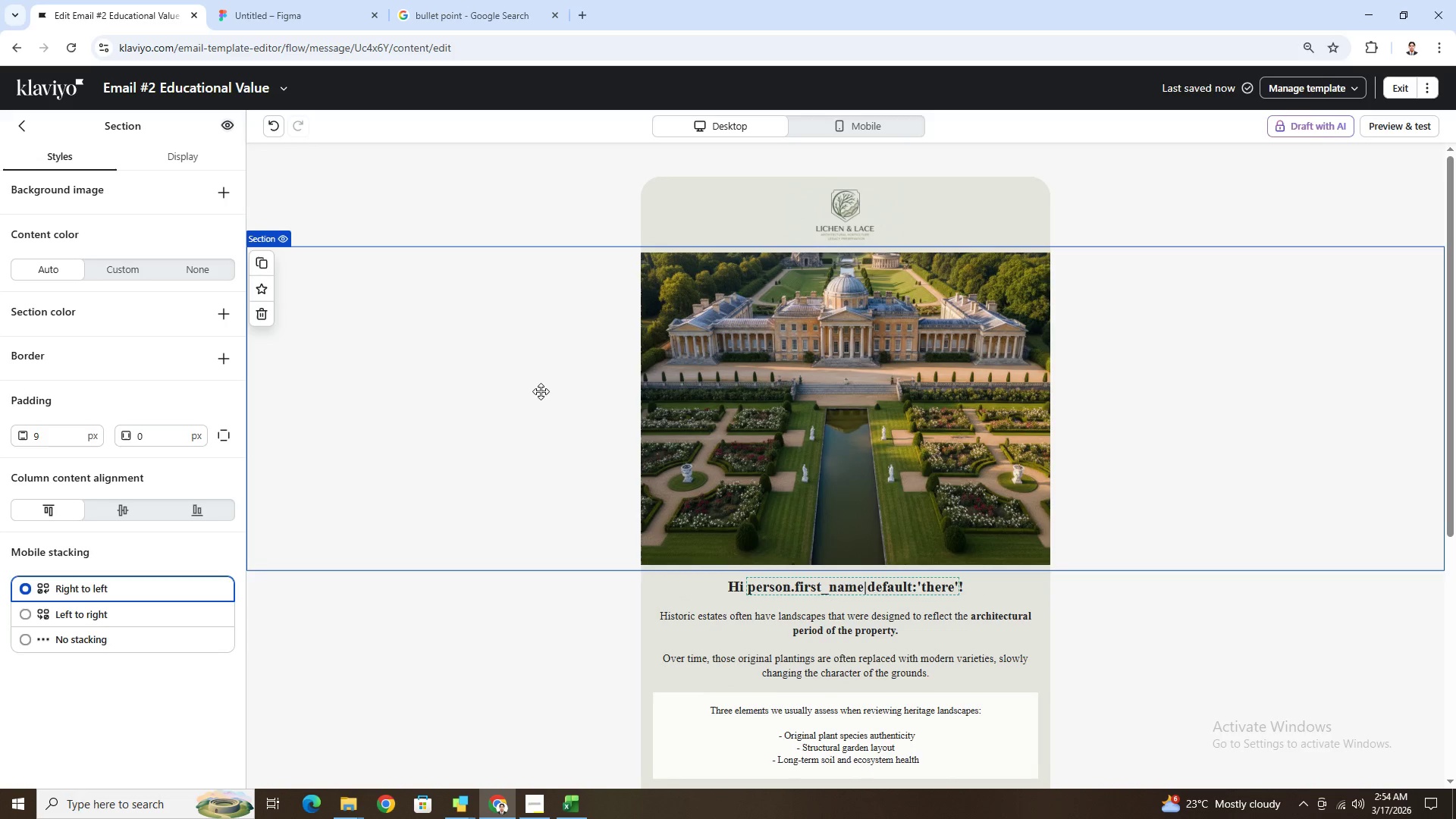 
left_click([519, 444])
 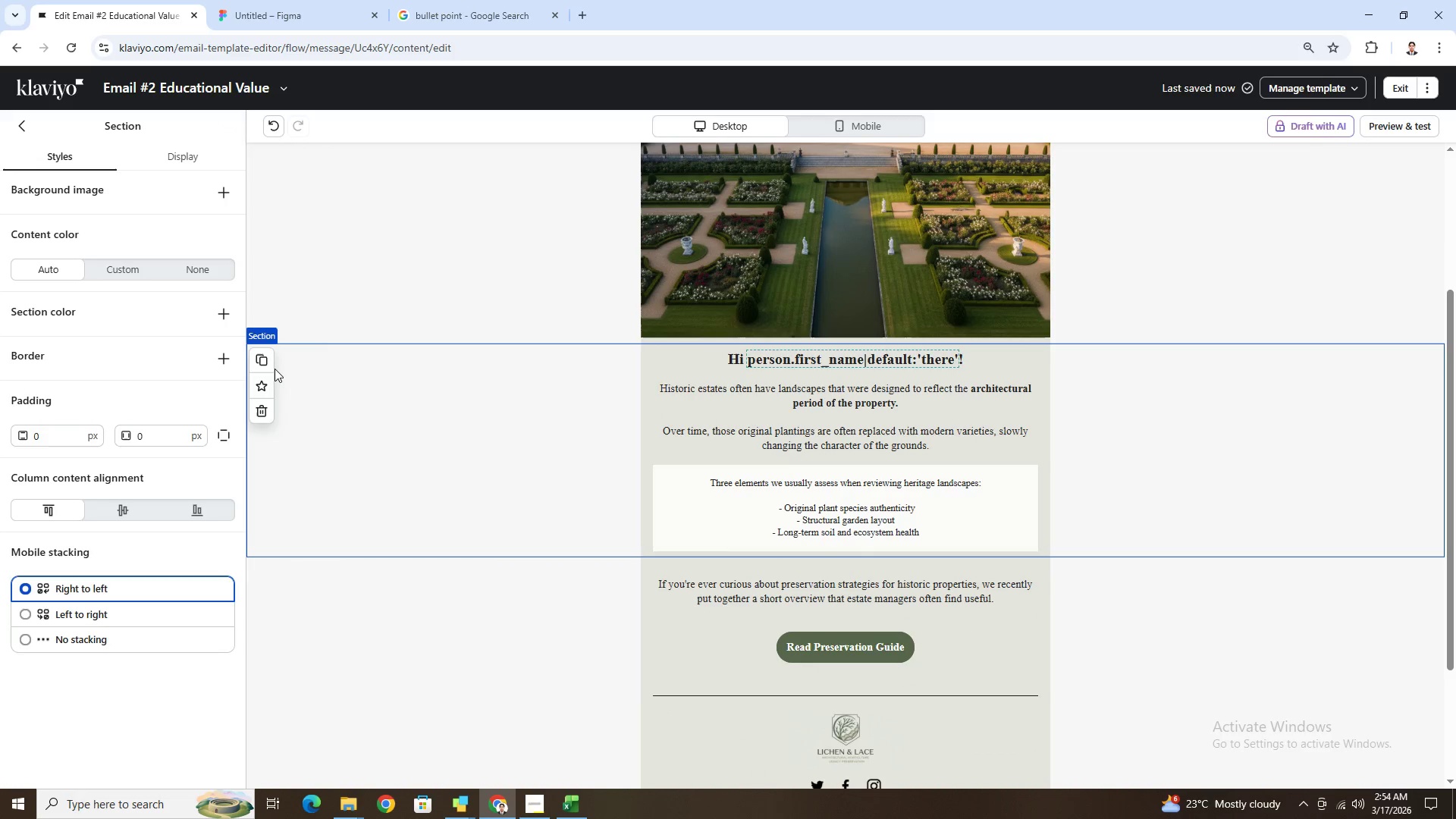 
scroll: coordinate [542, 391], scroll_direction: down, amount: 3.0
 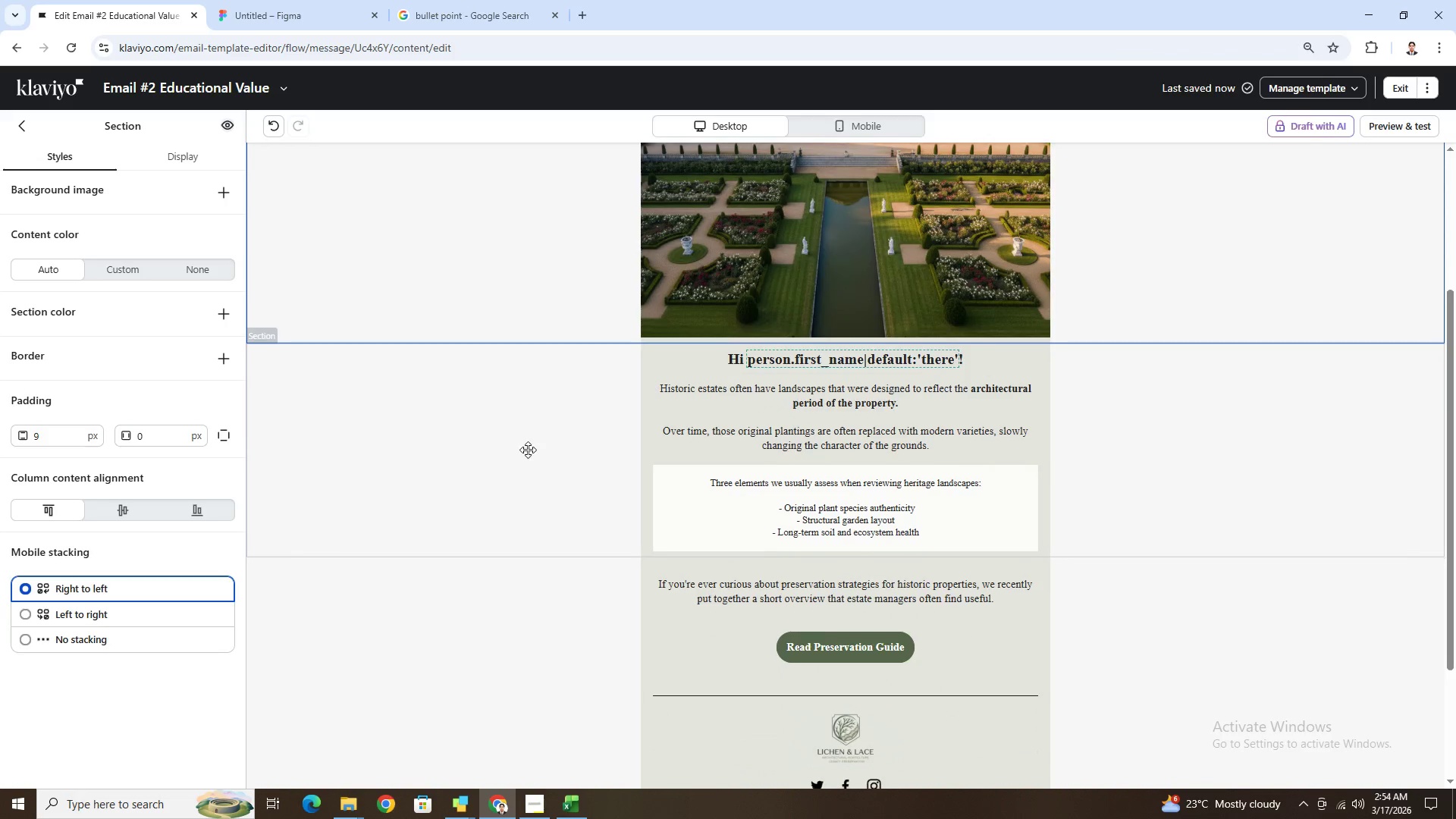 
left_click([265, 359])
 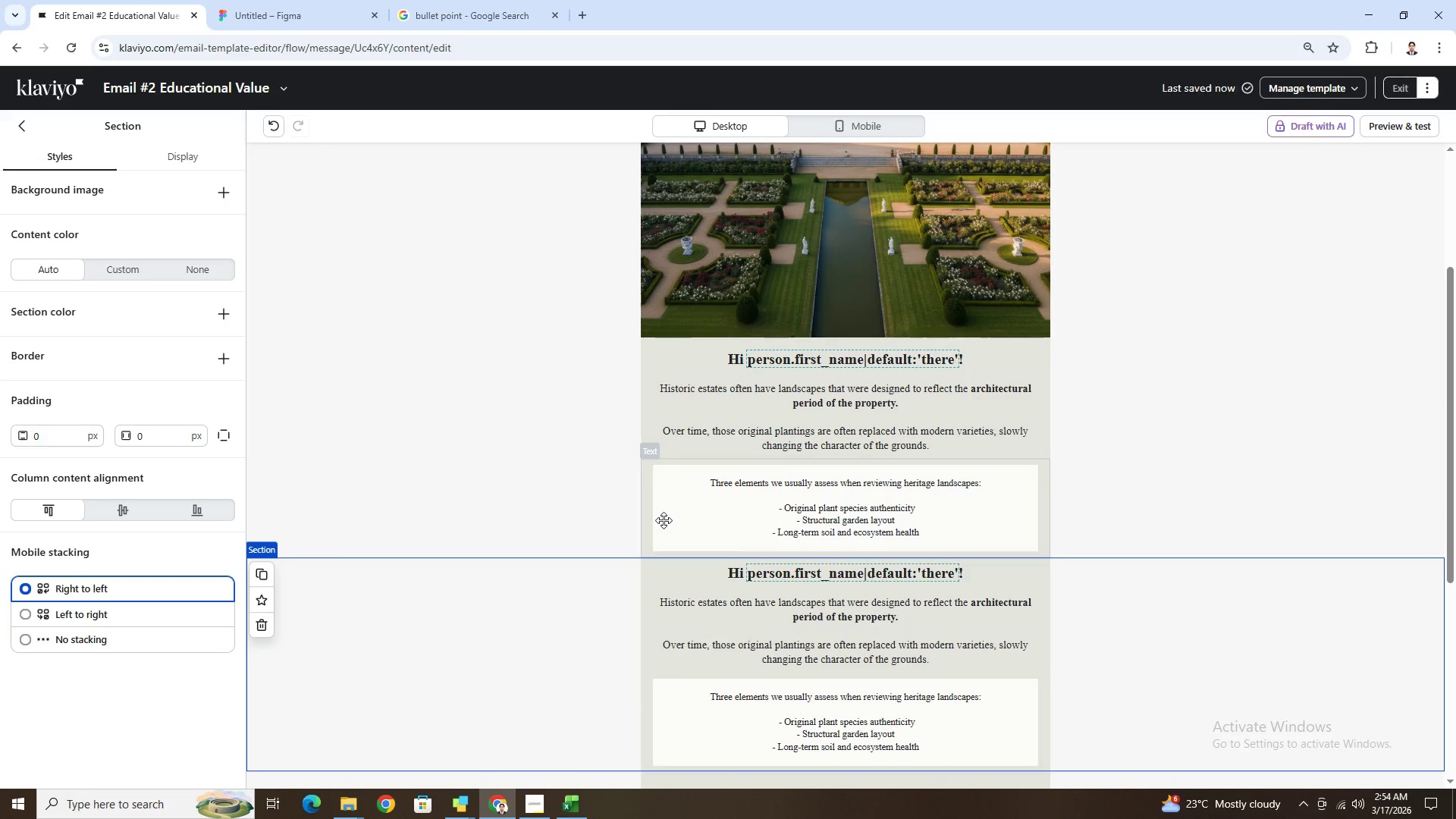 
scroll: coordinate [664, 520], scroll_direction: down, amount: 2.0
 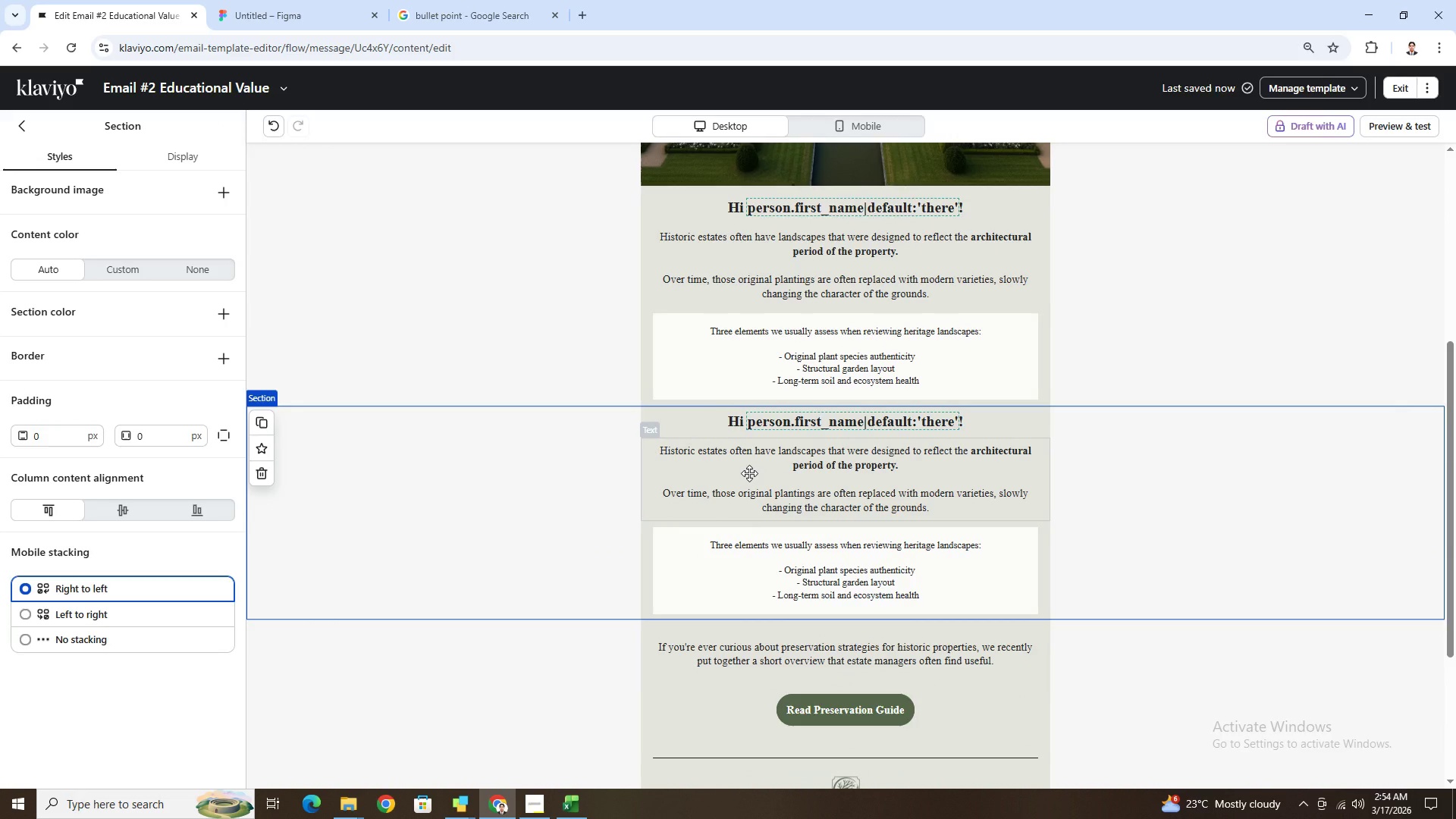 
double_click([749, 473])
 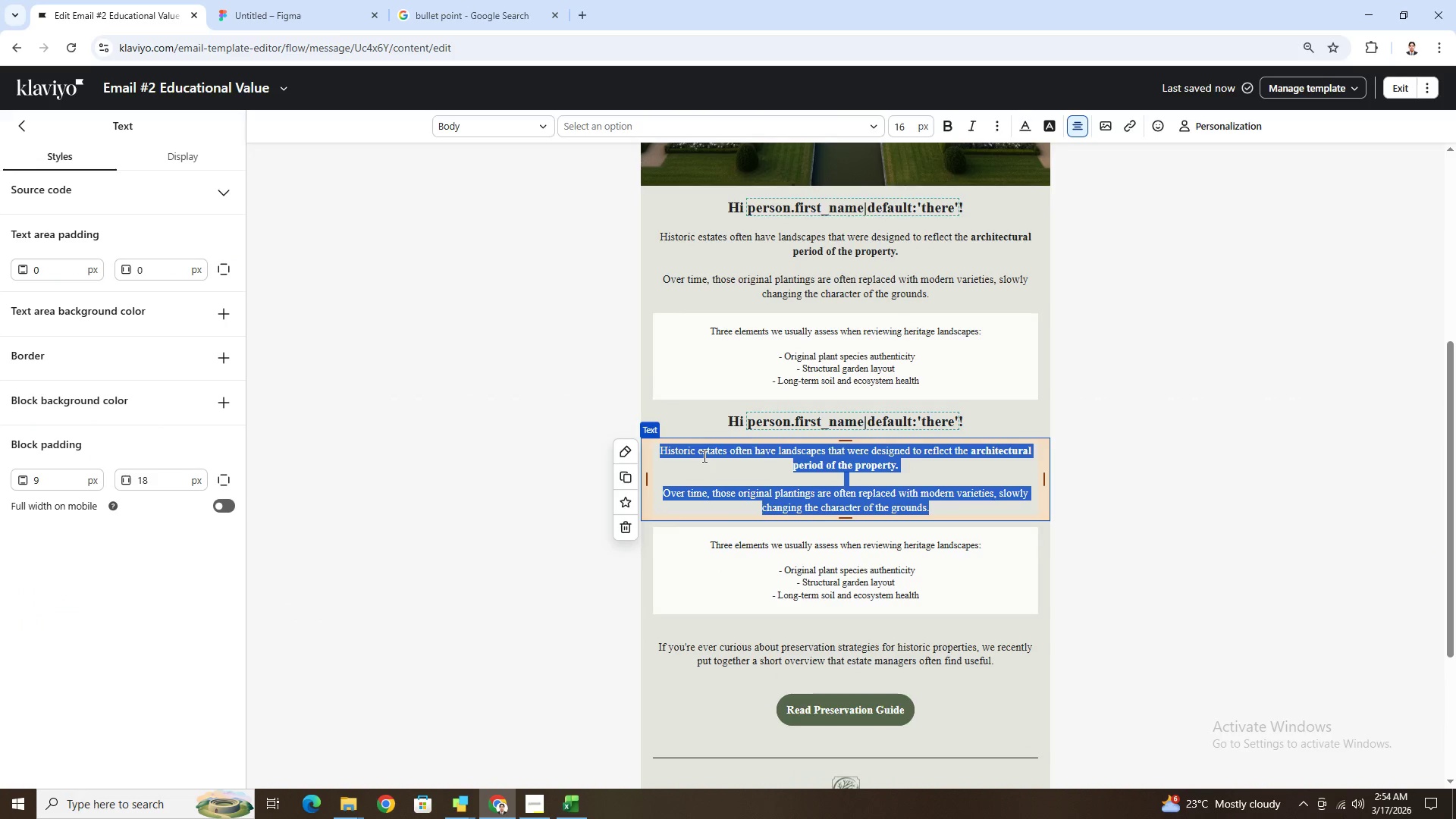 
left_click([701, 454])
 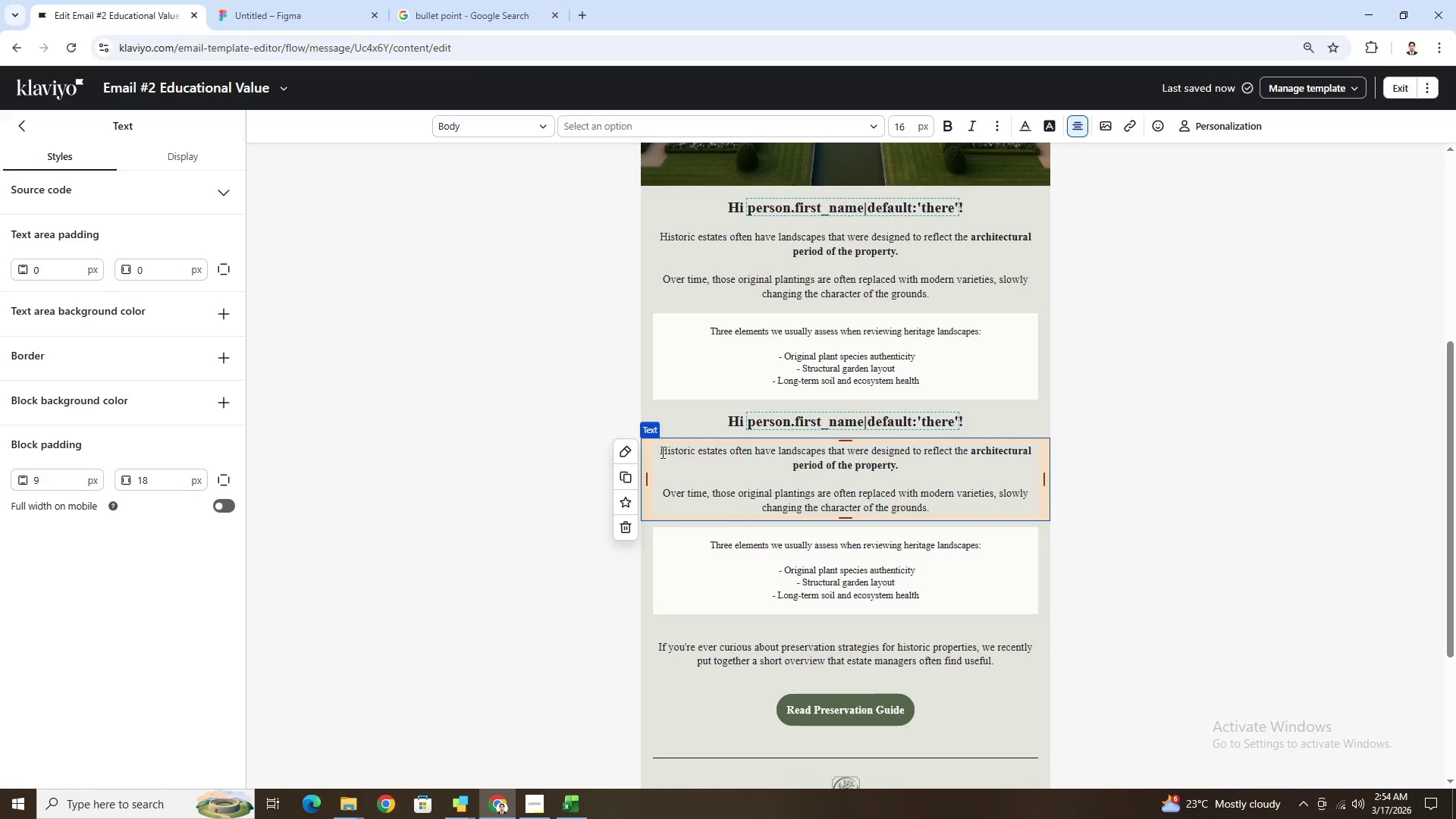 
left_click_drag(start_coordinate=[661, 451], to_coordinate=[980, 461])
 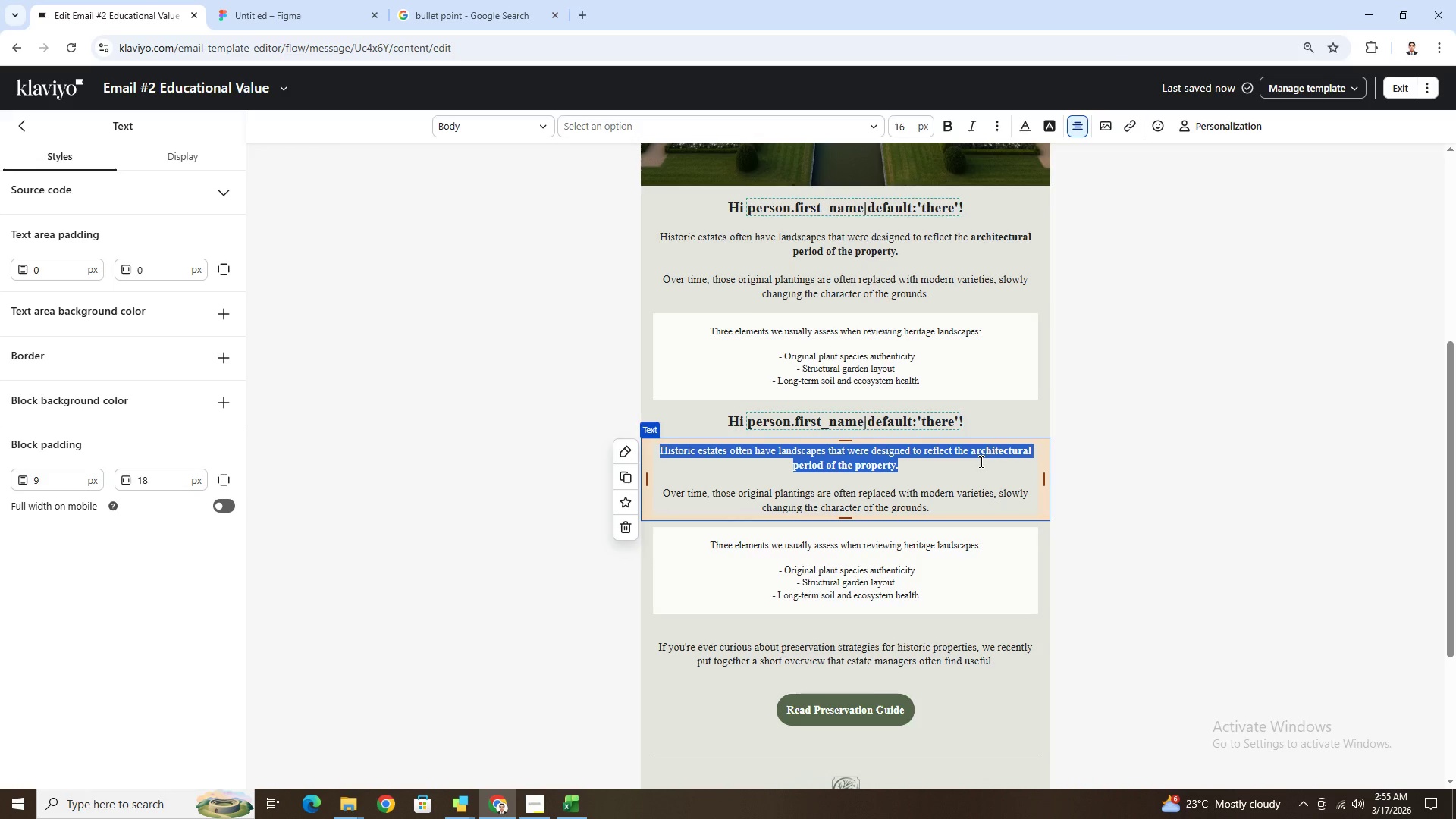 
type(Historic landscapes often become paer)
key(Backspace)
type(rt)
key(Backspace)
key(Backspace)
key(Backspace)
type(rt of the guest experience)
 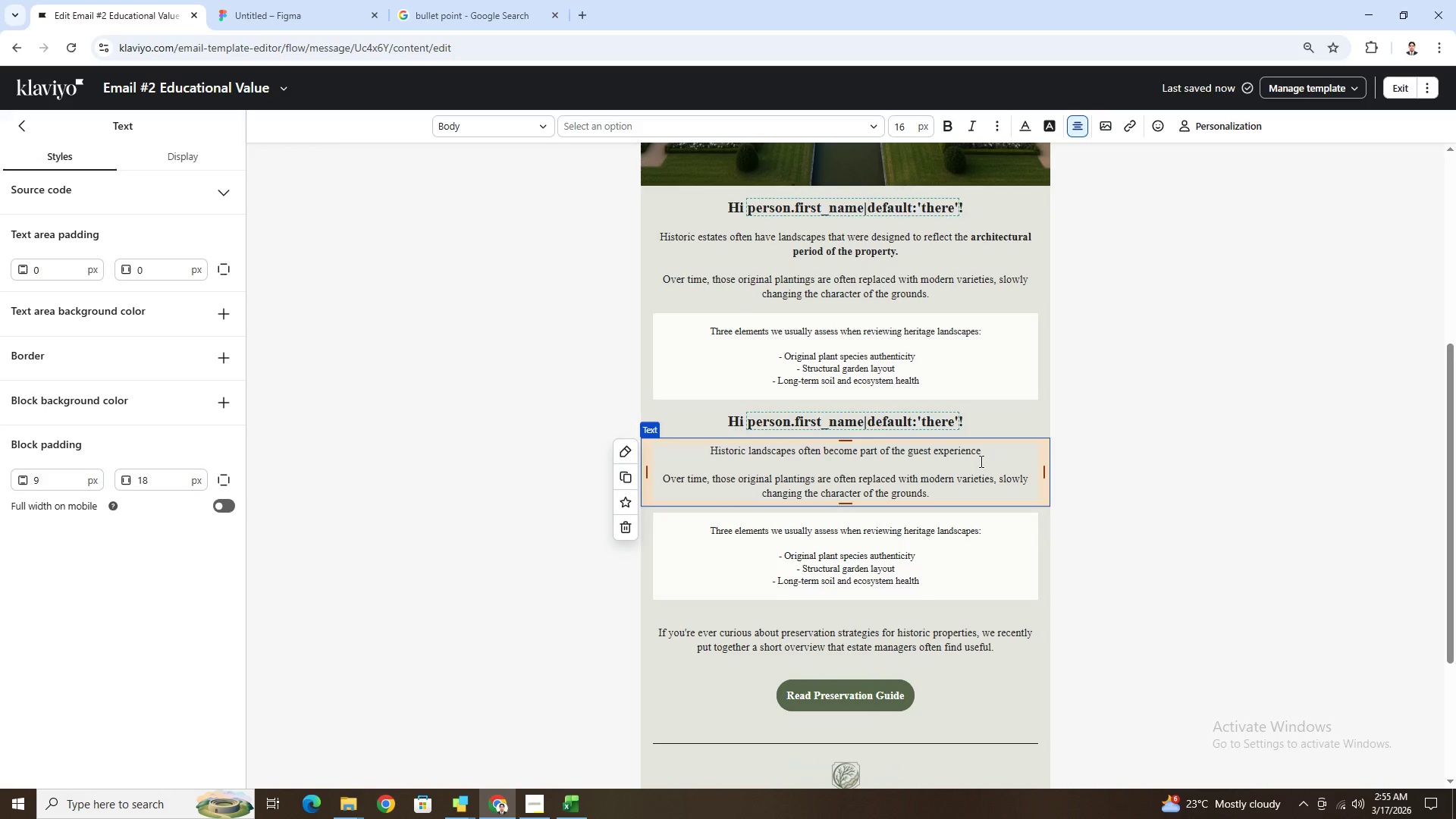 
hold_key(key=ShiftLeft, duration=1.33)
left_click([910, 451])
 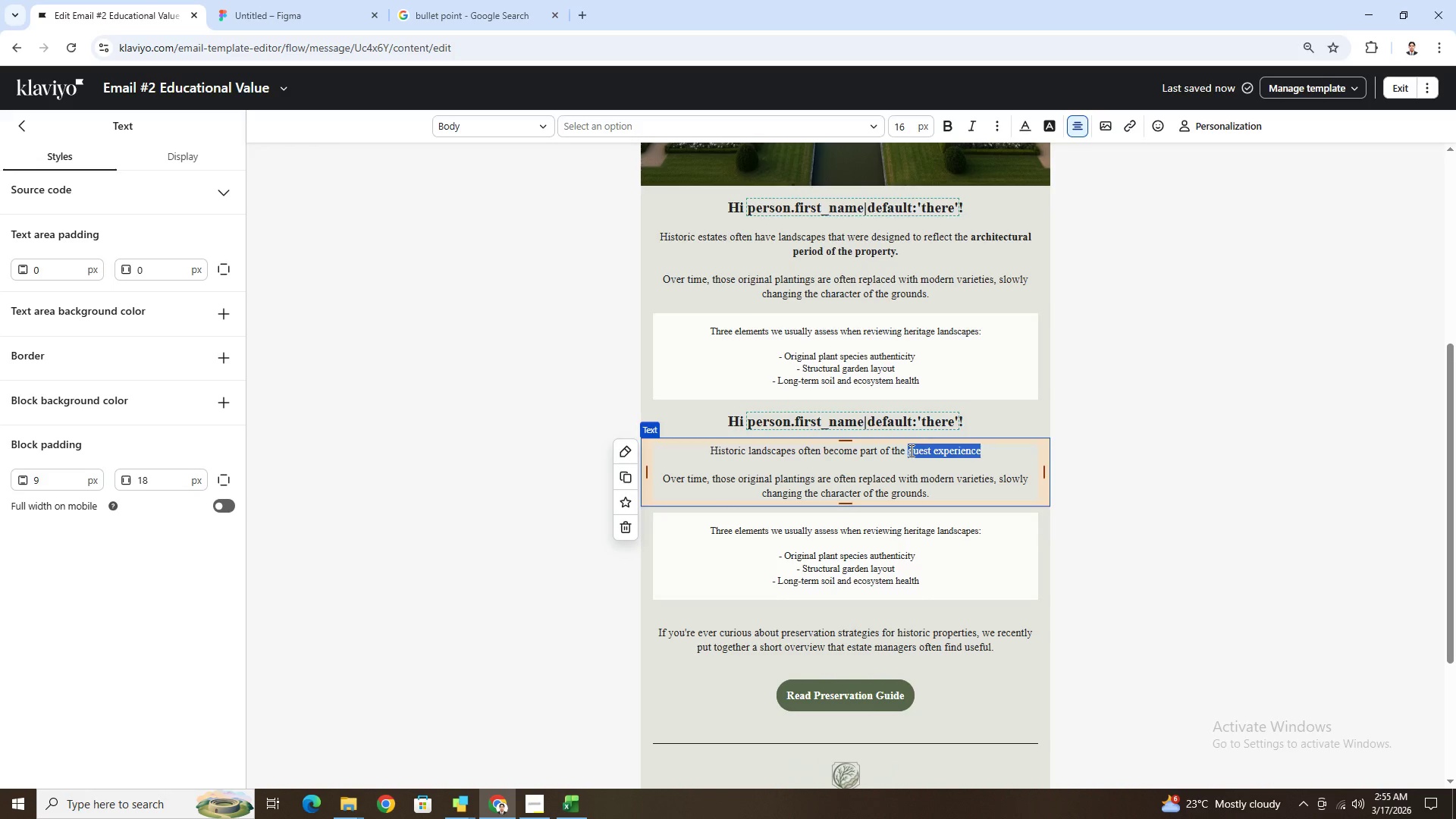 
key(Control+B)
 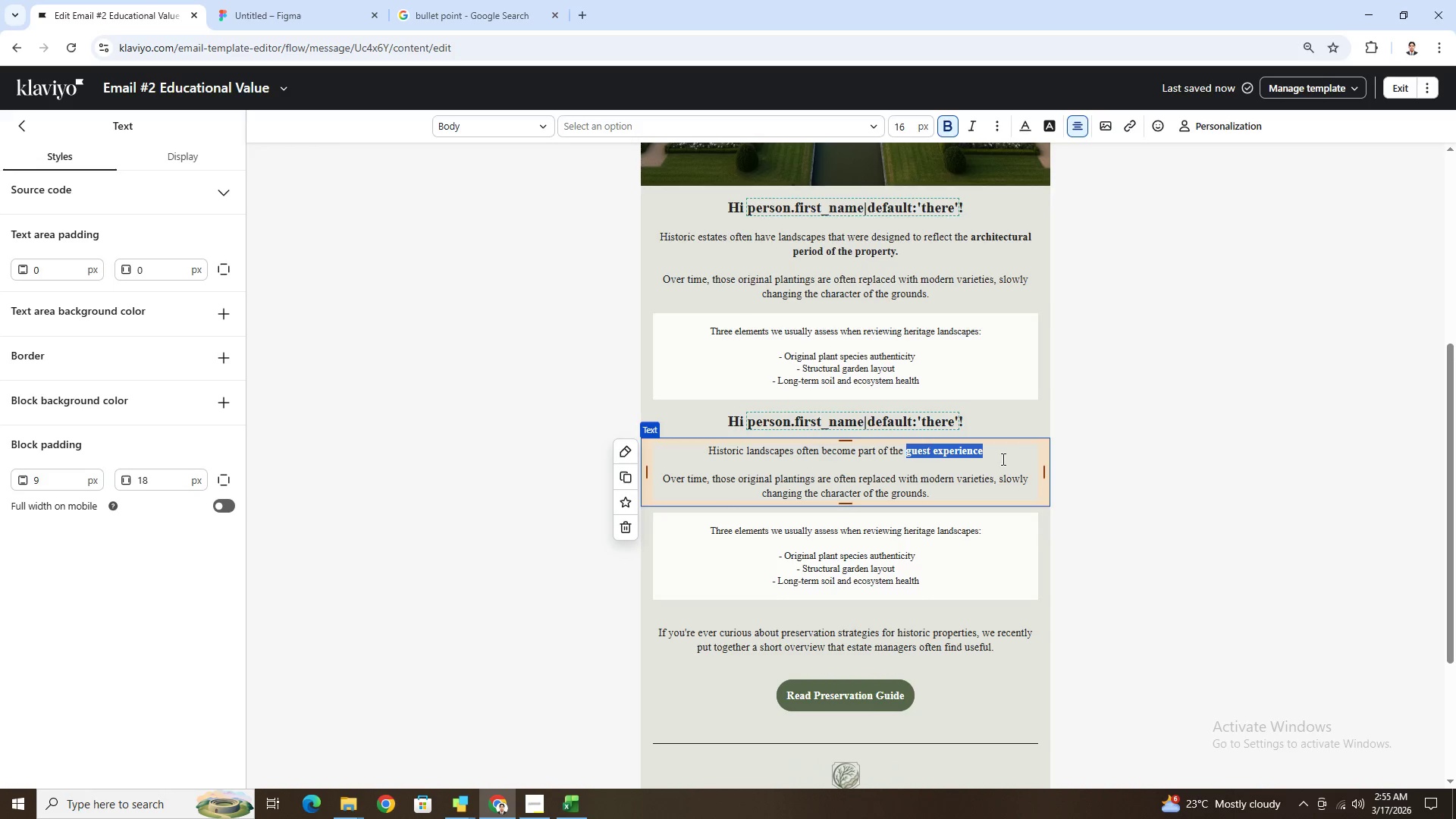 
left_click([999, 455])
 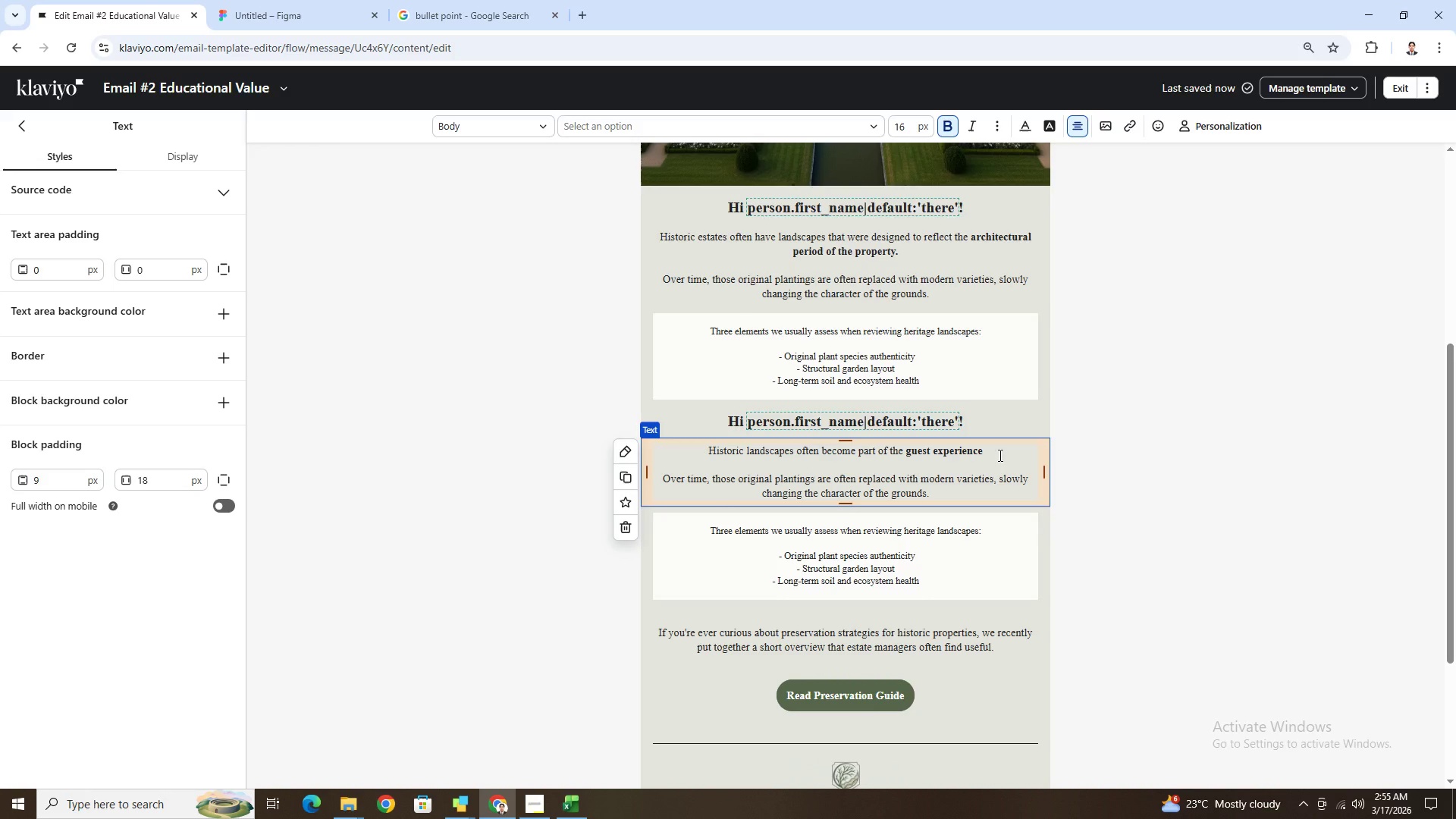 
key(Space)
 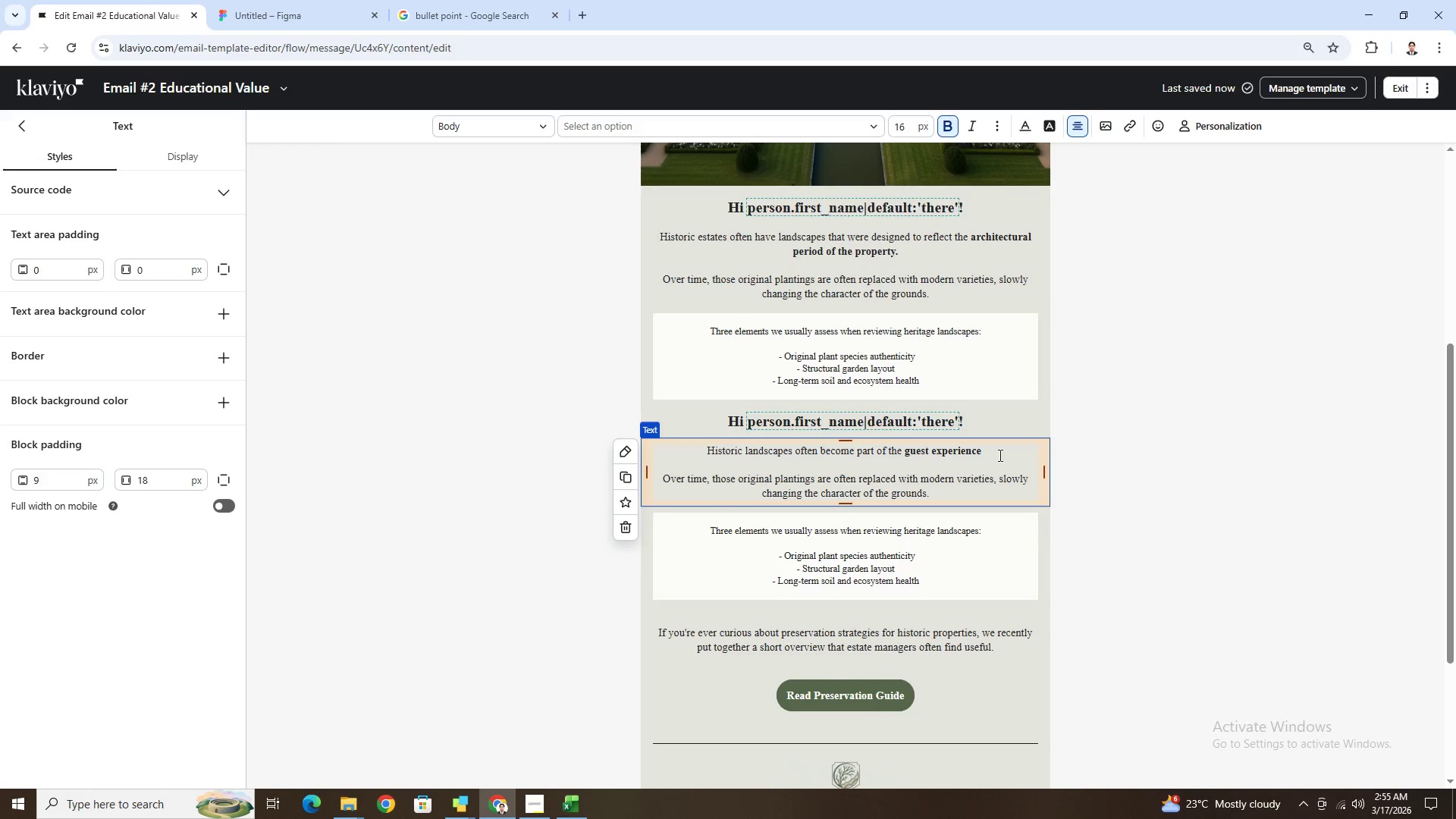 
key(F)
 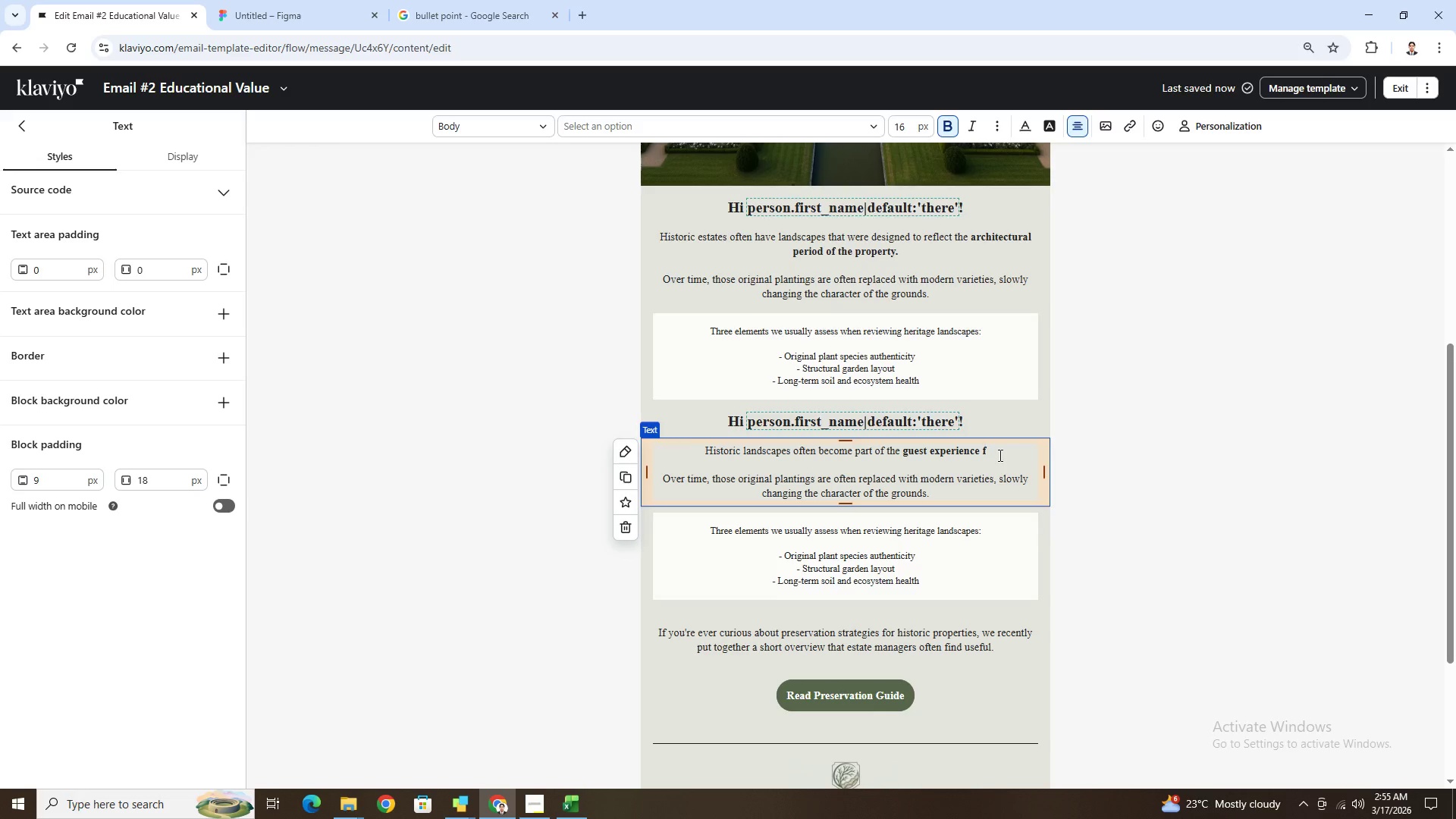 
key(Backspace)
 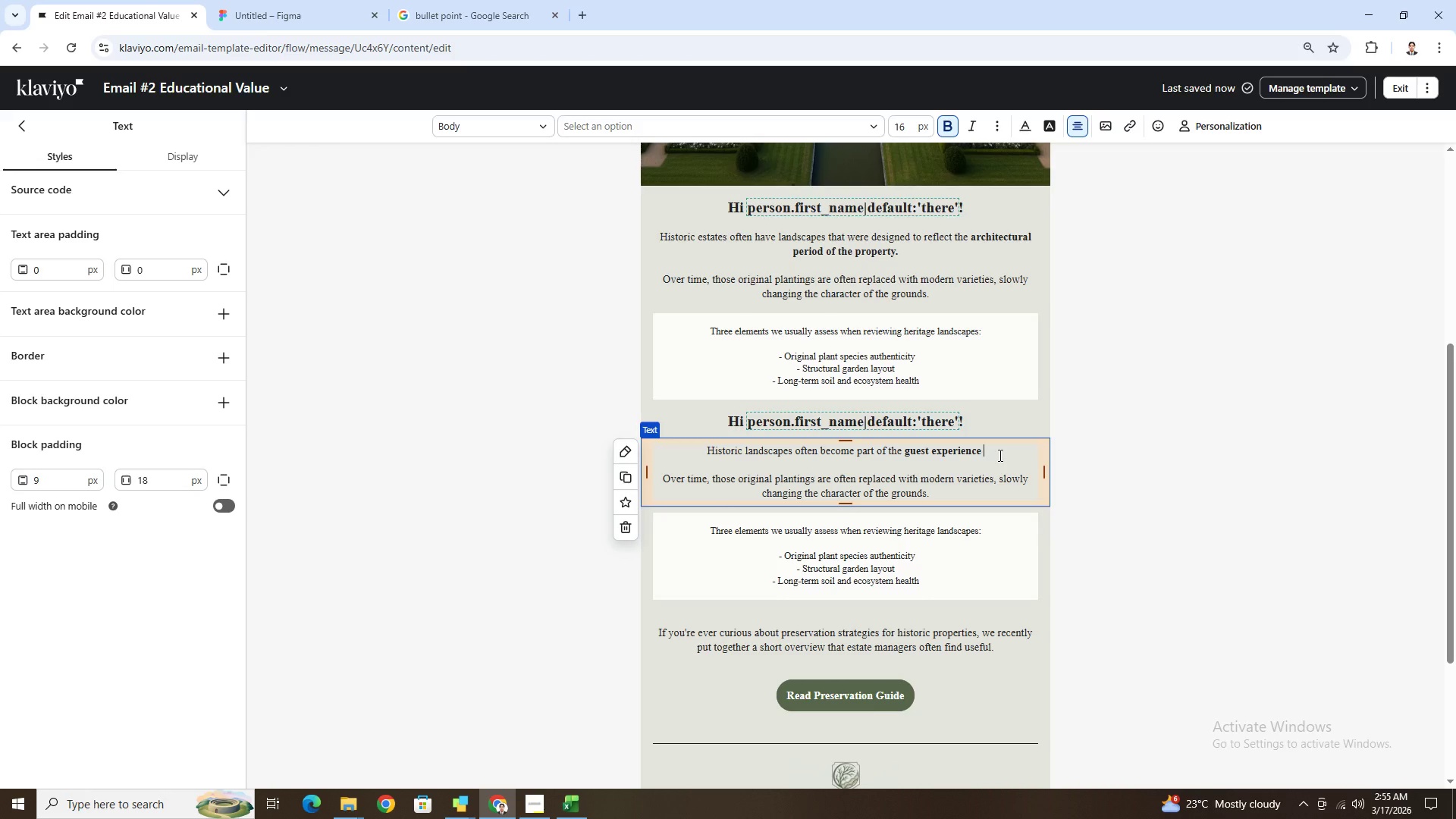 
key(Control+B)
 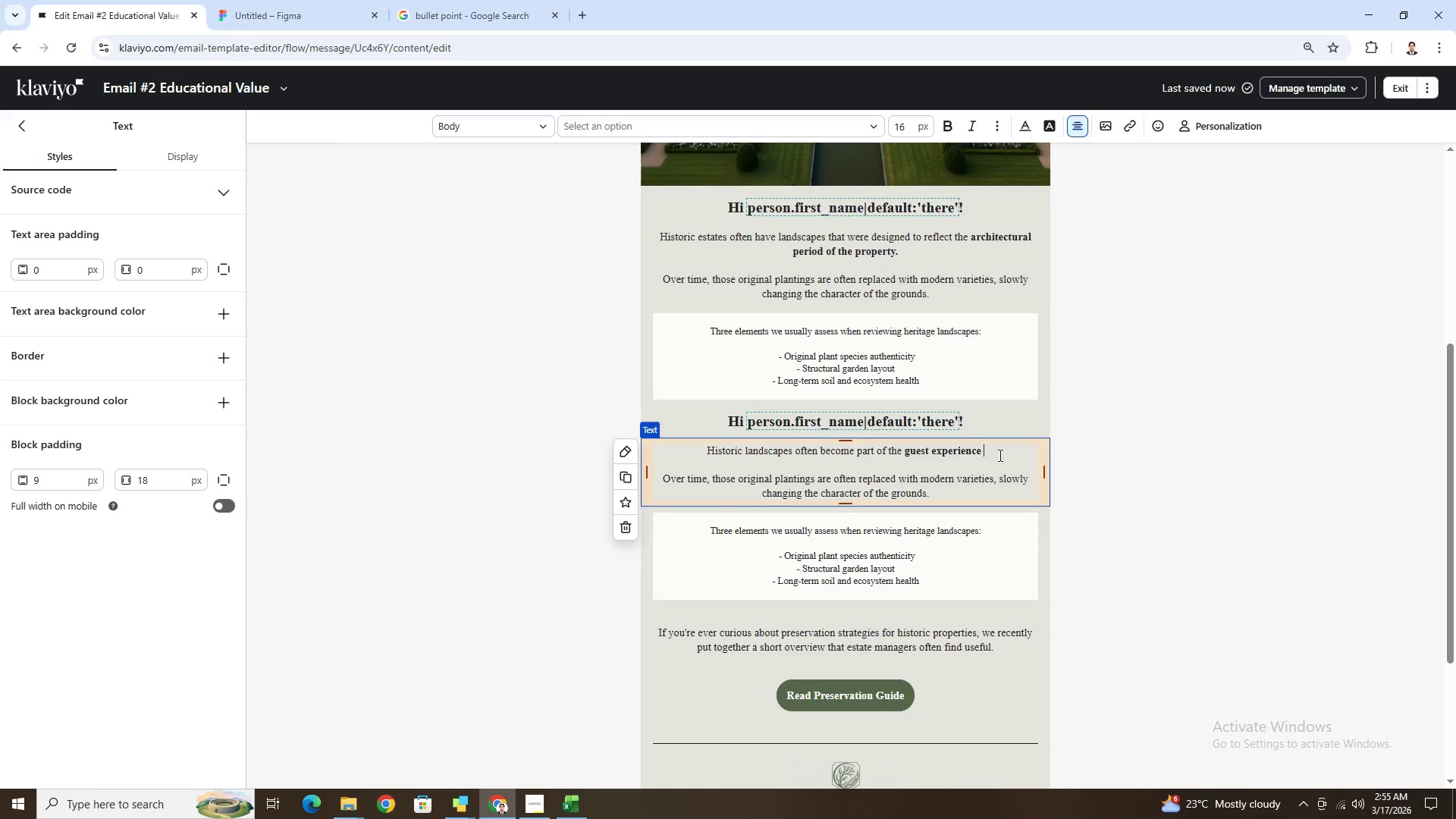 
type(for botique properties.)
 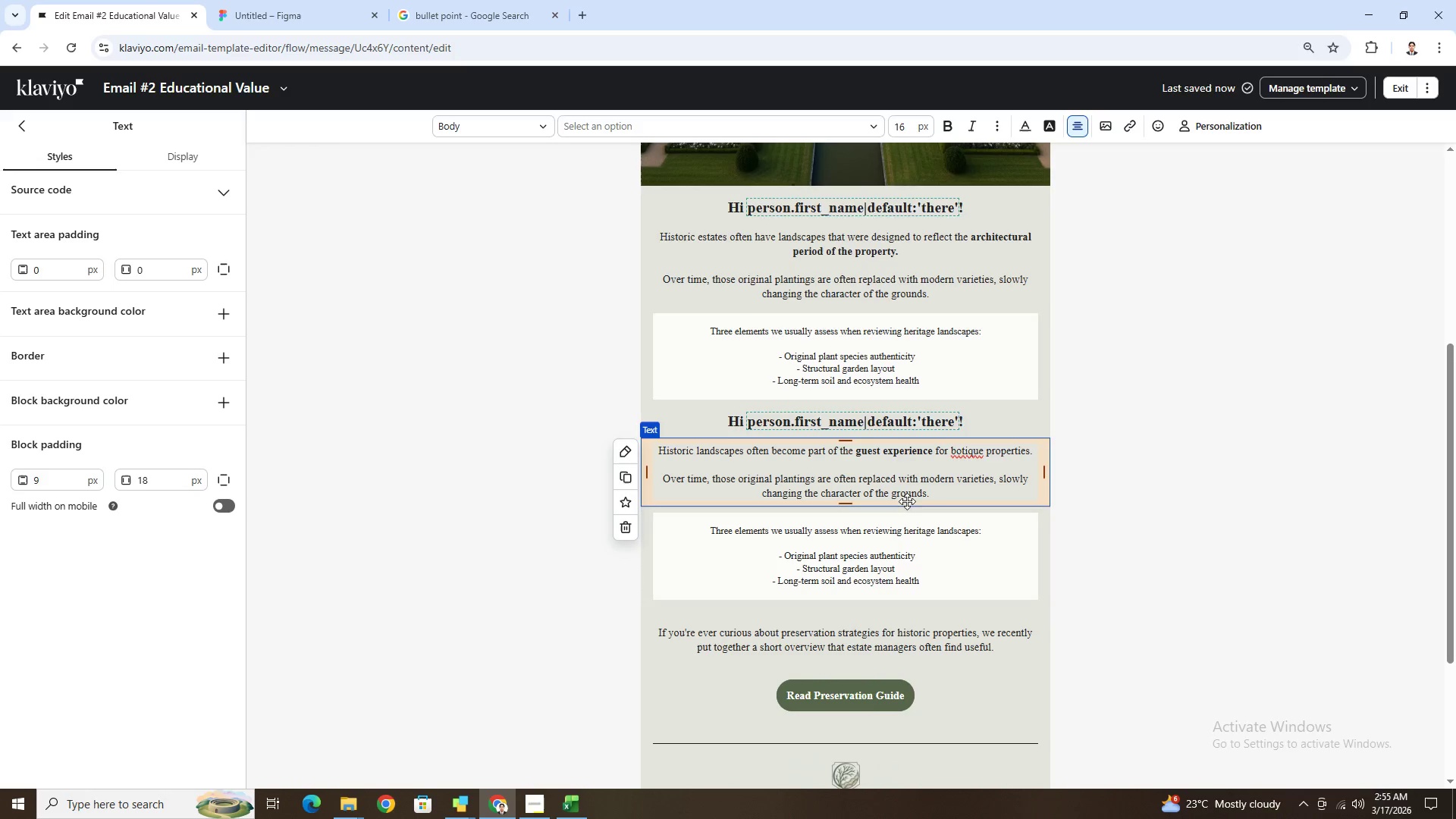 
left_click_drag(start_coordinate=[949, 494], to_coordinate=[765, 479])
 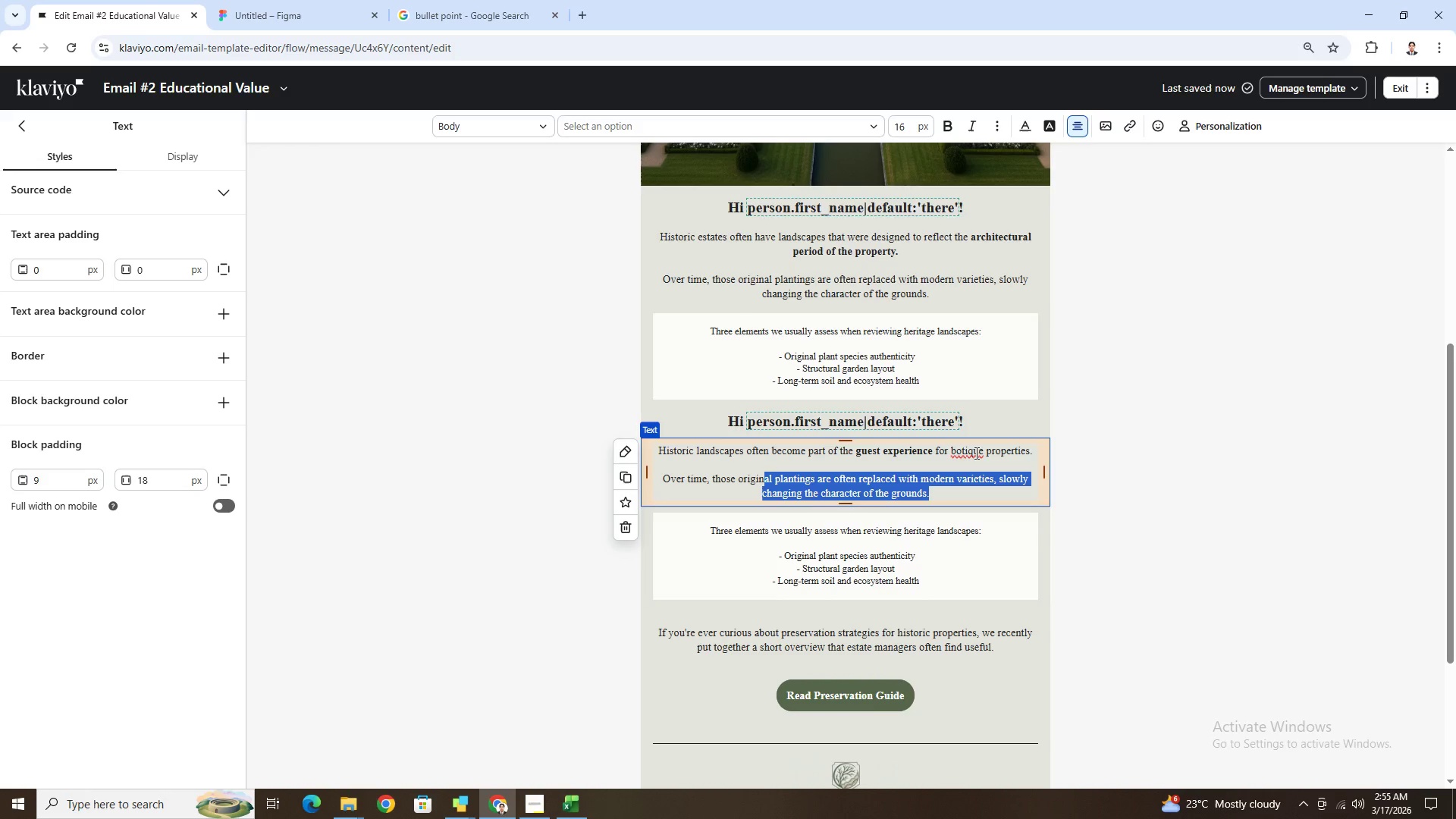 
right_click([971, 453])
 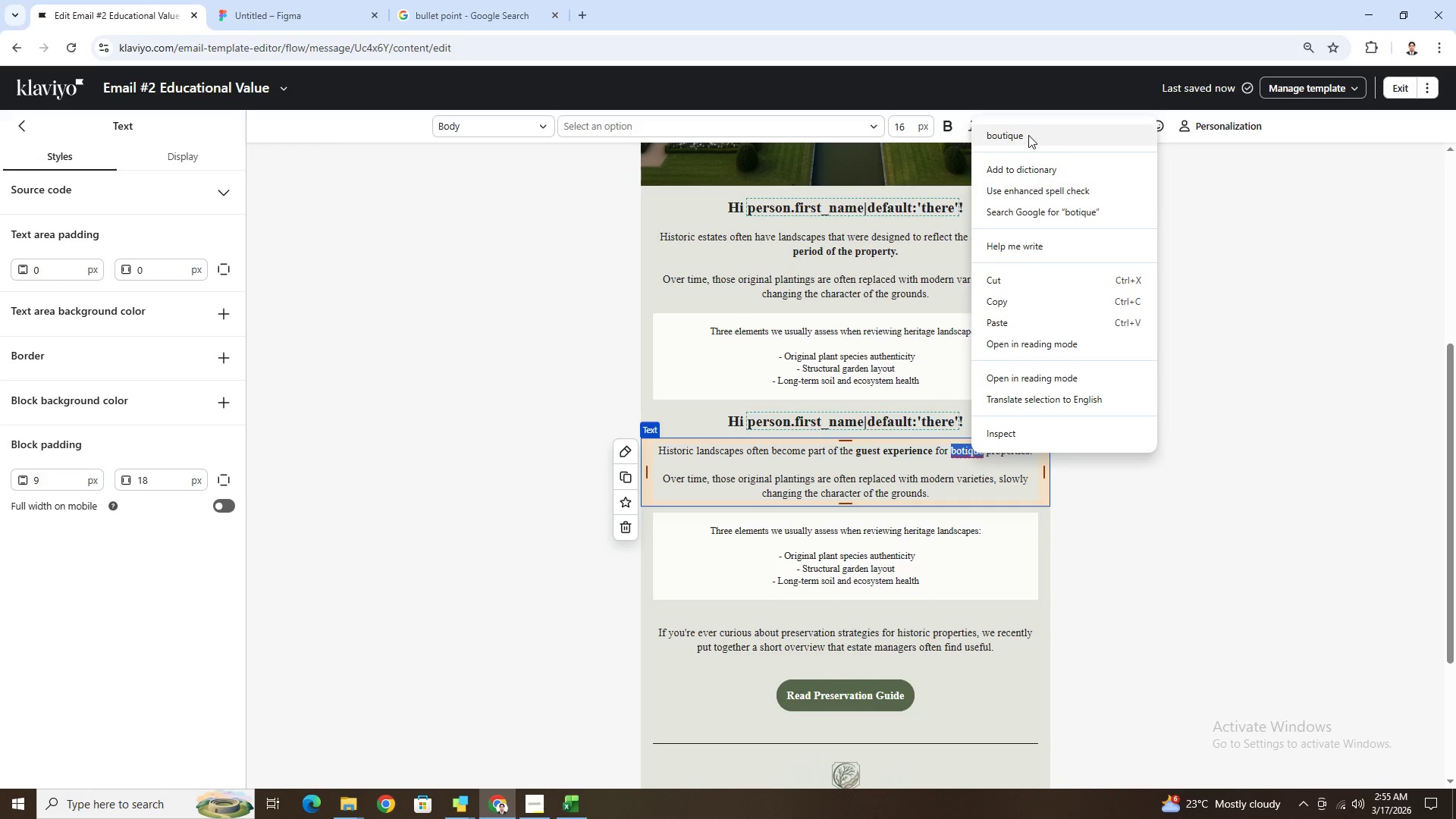 
left_click([1028, 130])
 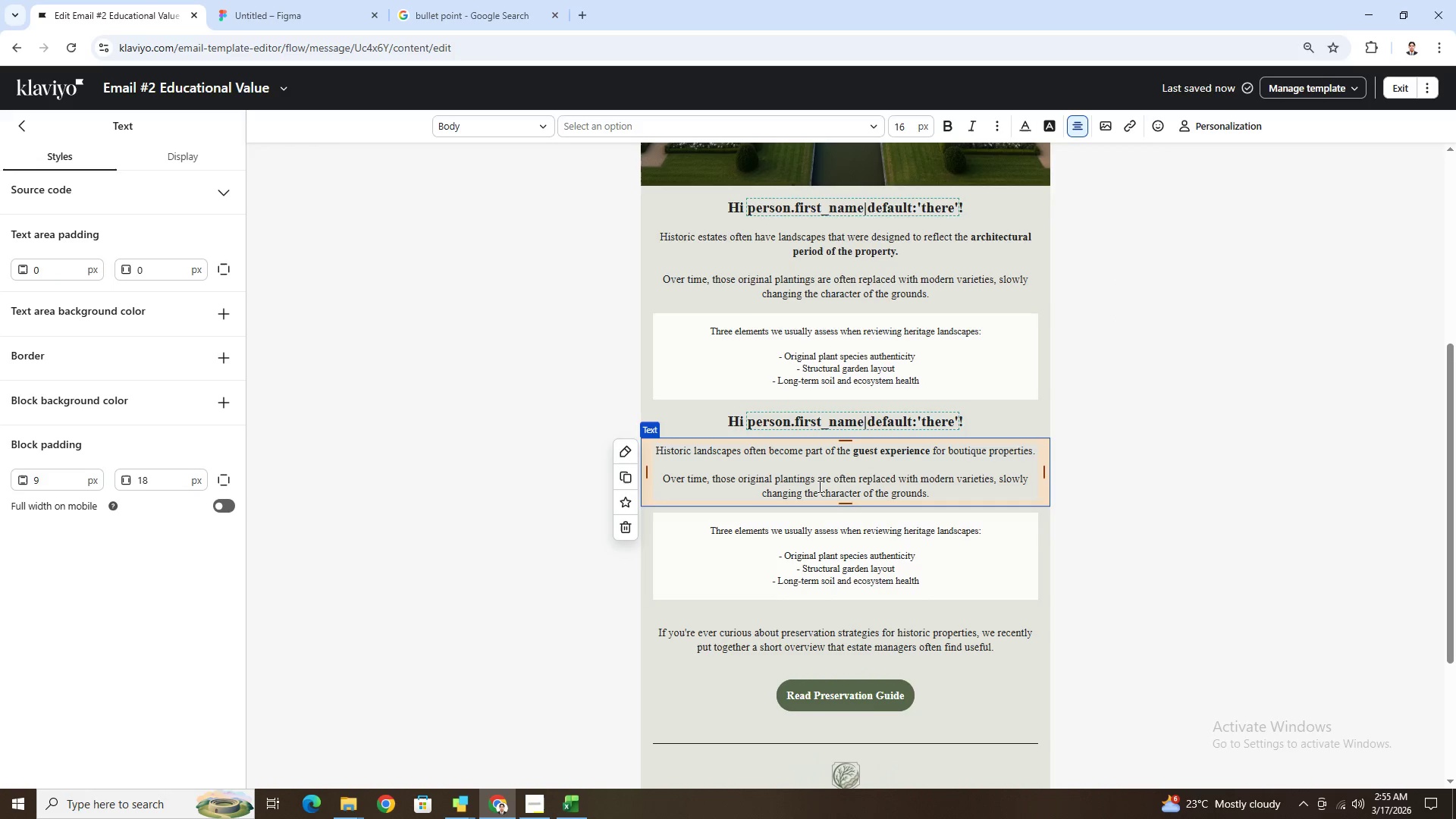 
double_click([818, 486])
 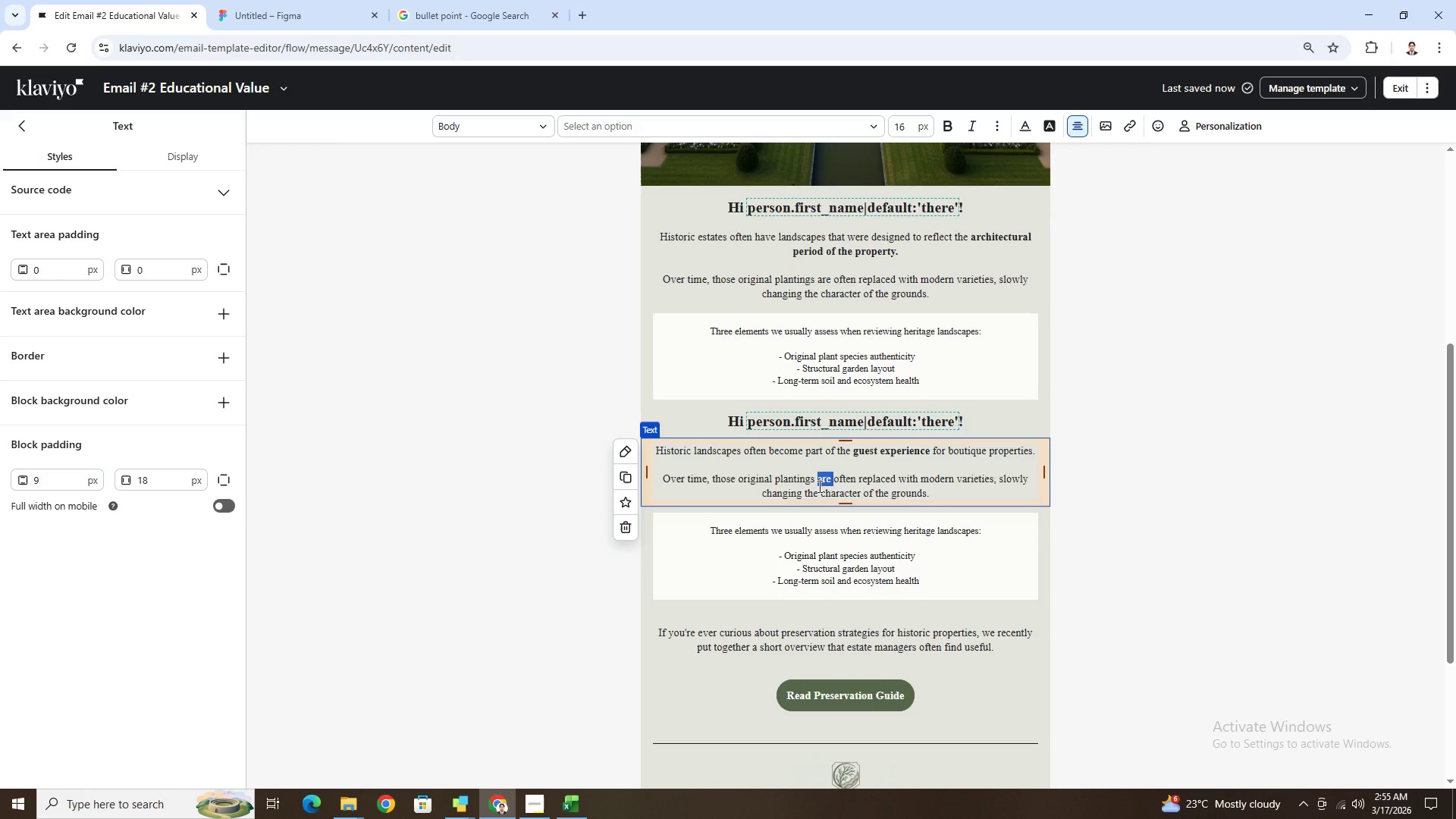 
triple_click([818, 486])
 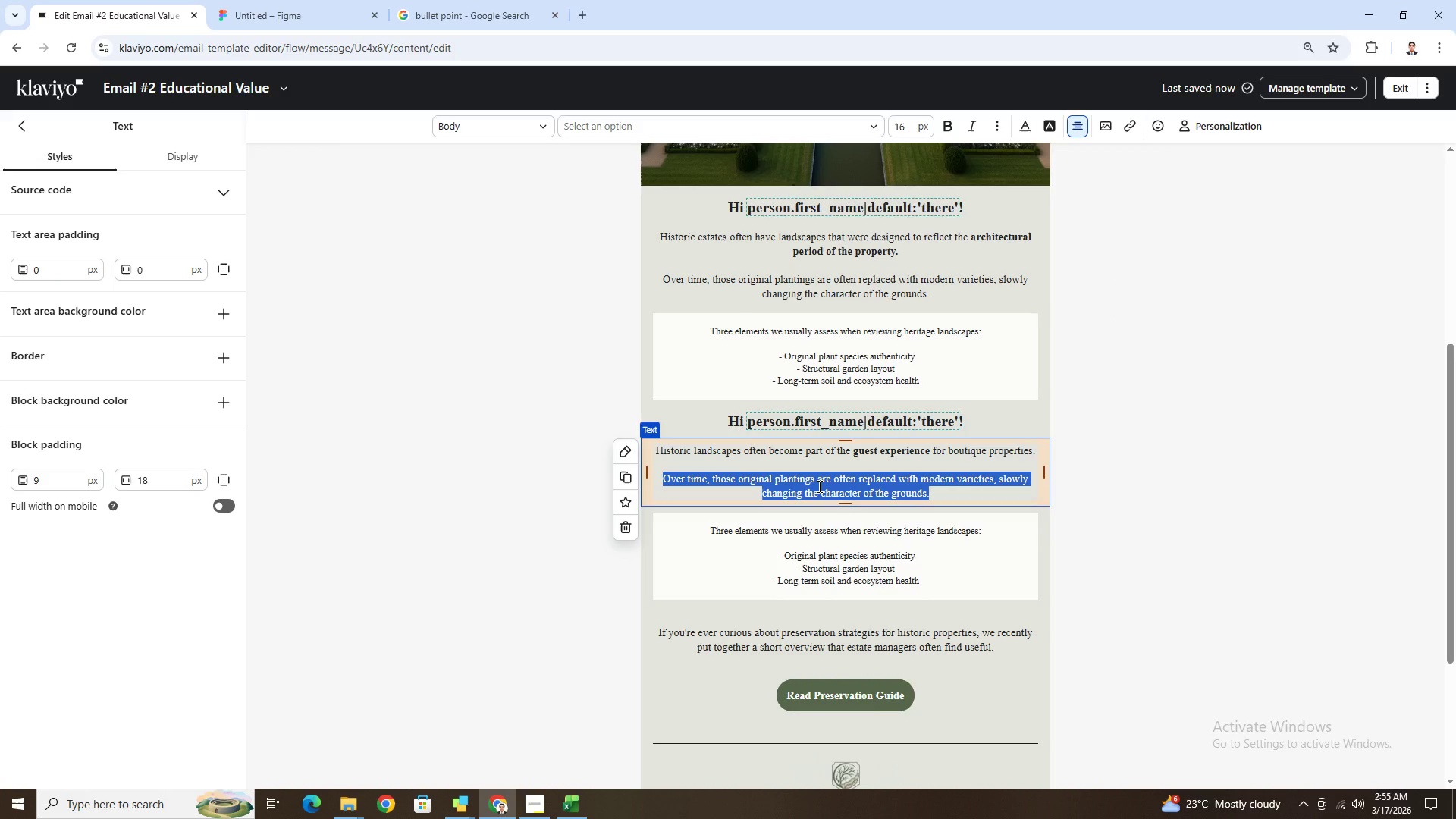 
type(Guests remen)
key(Backspace)
type(mber walking through gardens, photographing them, and experiencein)
key(Backspace)
key(Backspace)
key(Backspace)
type(ing a property that feels connected to ite)
key(Backspace)
type(s history.)
 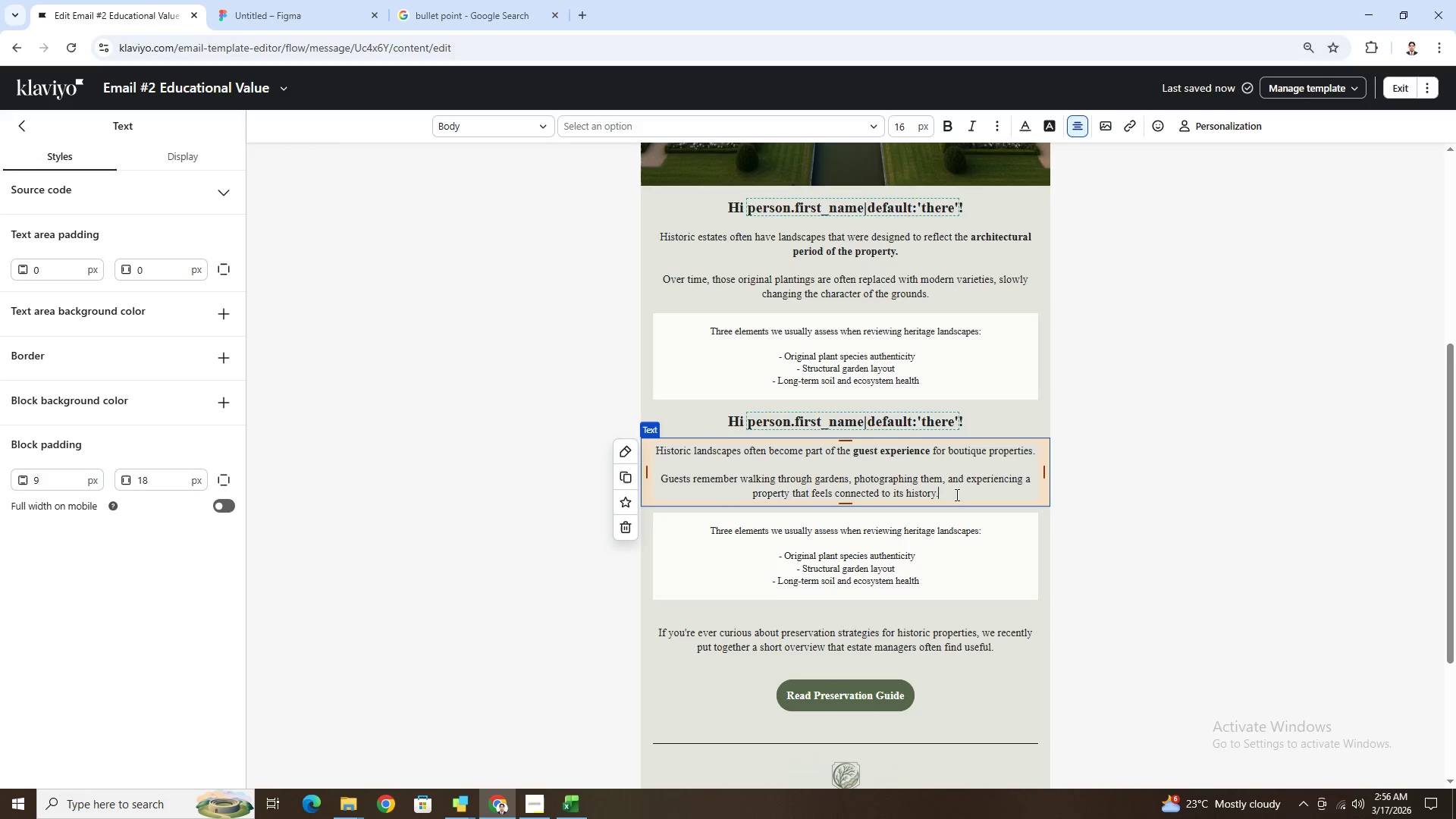 
wait(35.06)
 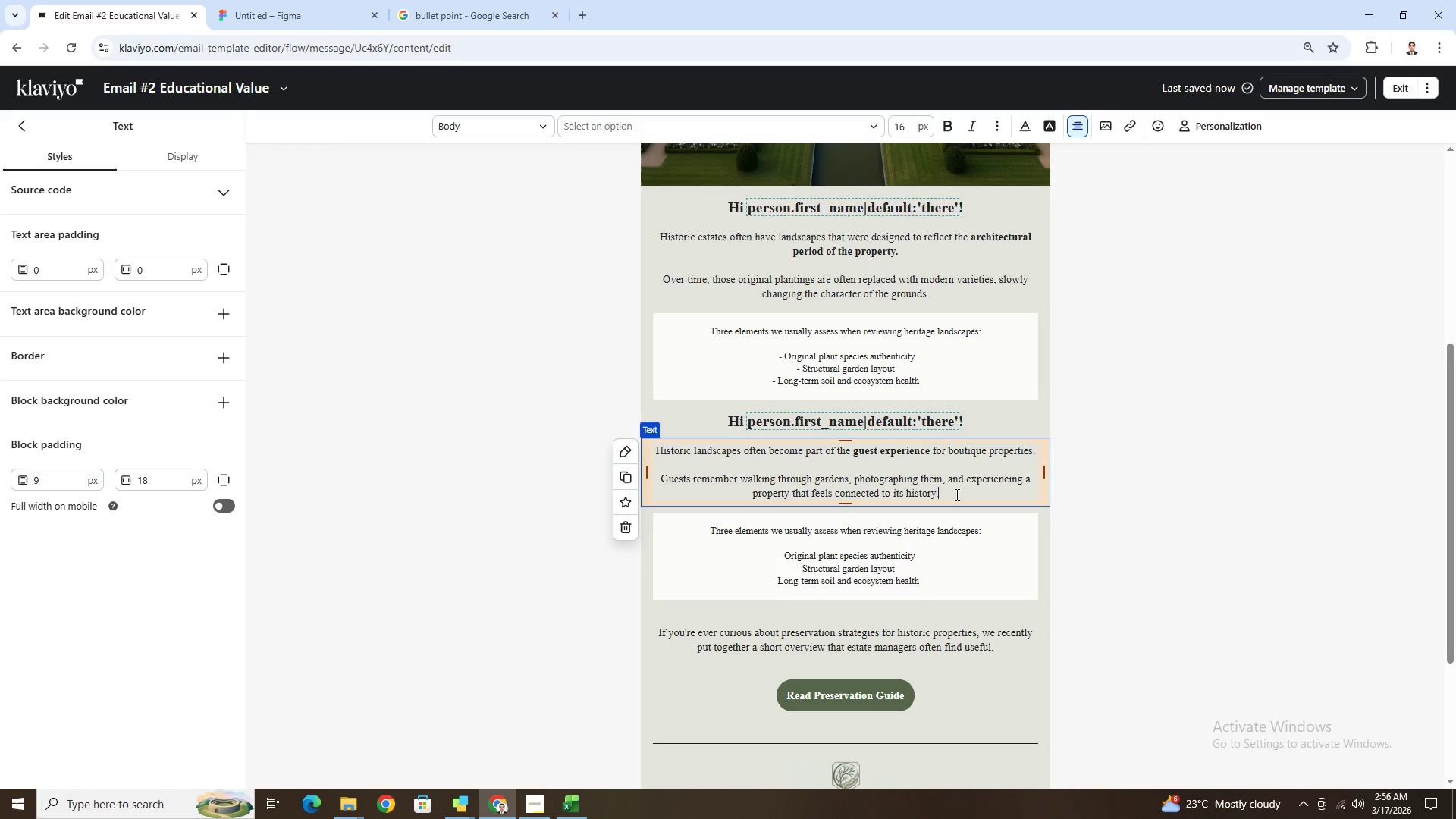 
left_click([935, 556])
 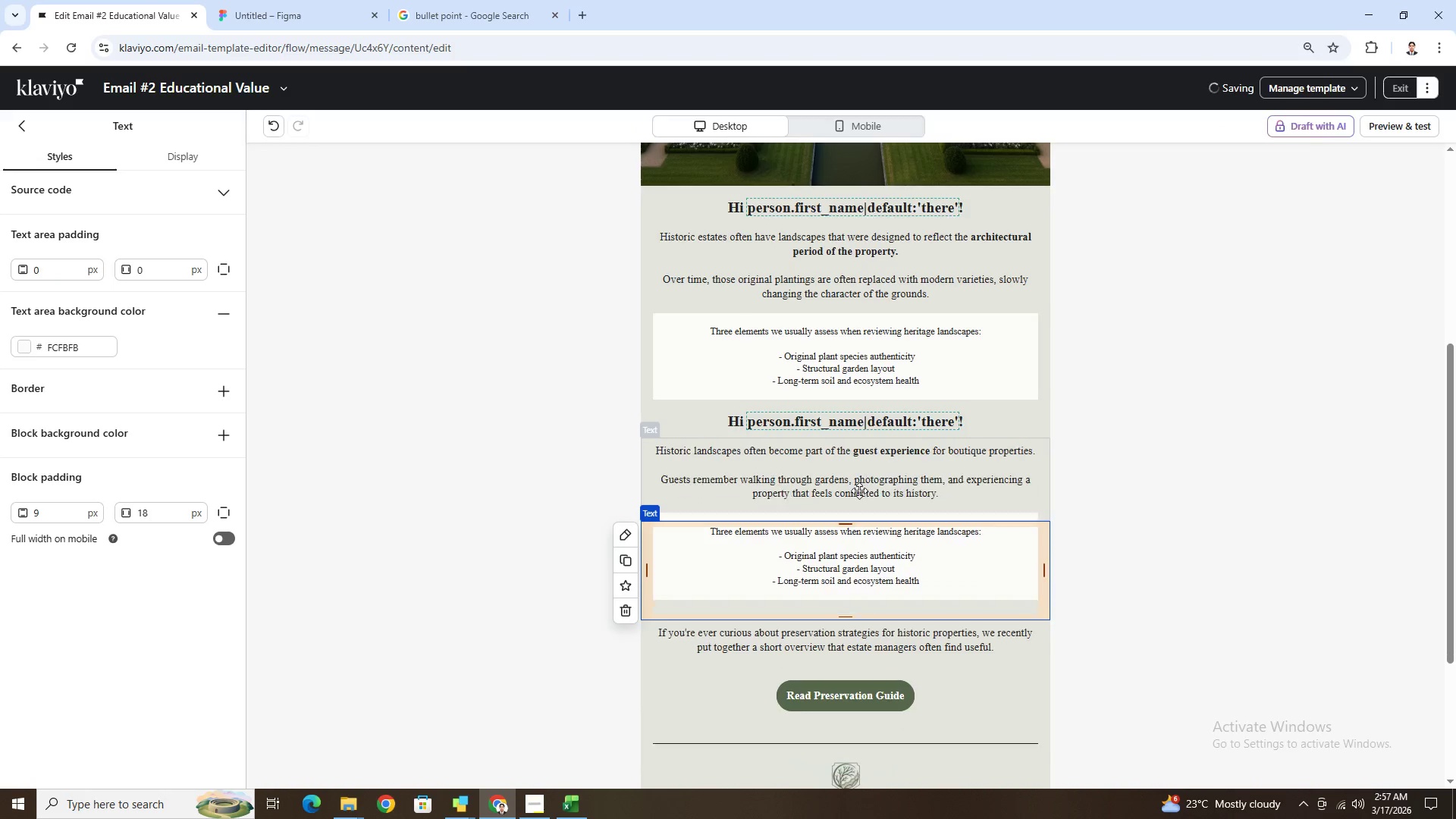 
left_click([860, 491])
 